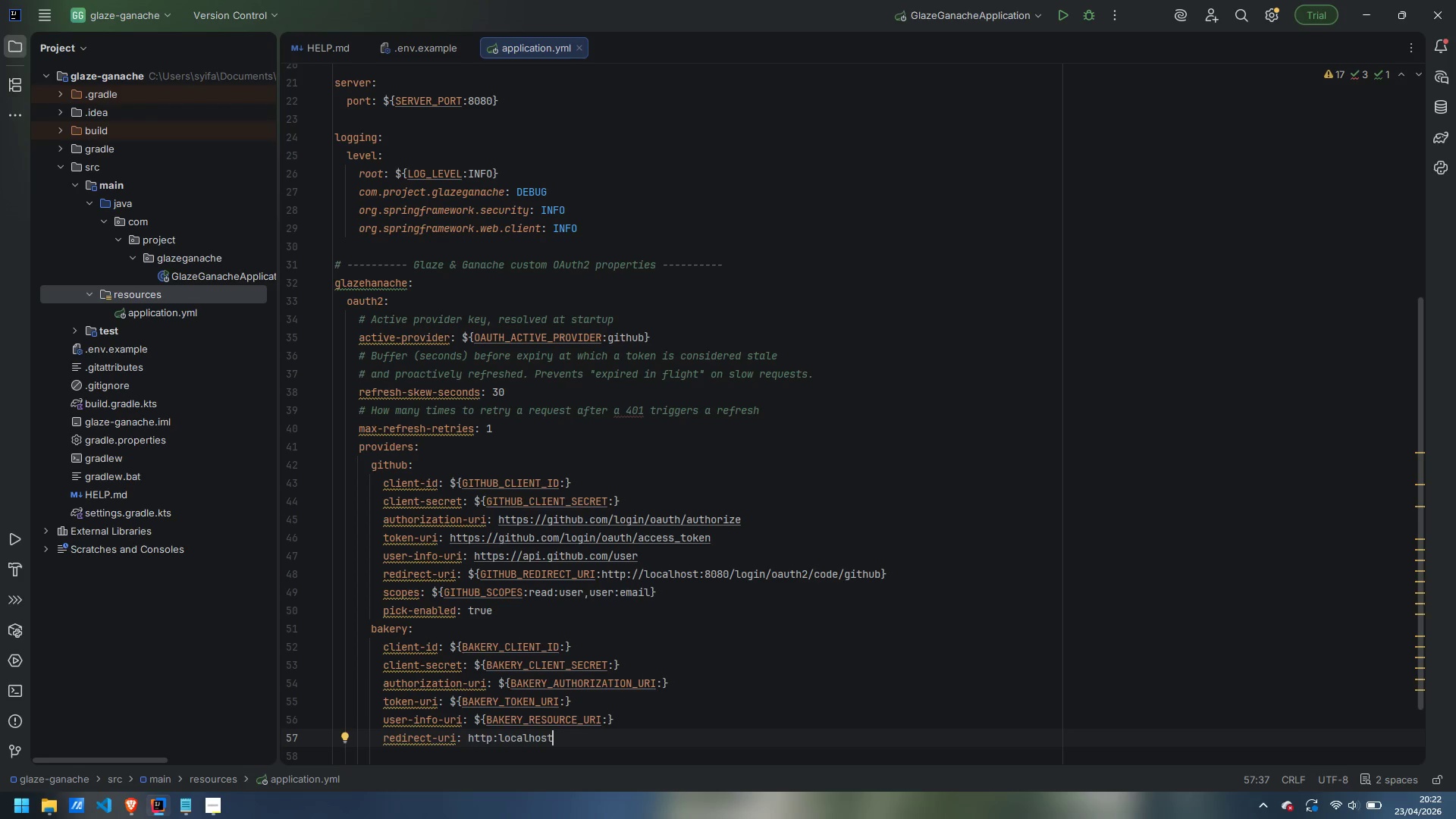 
type(:8080/)
 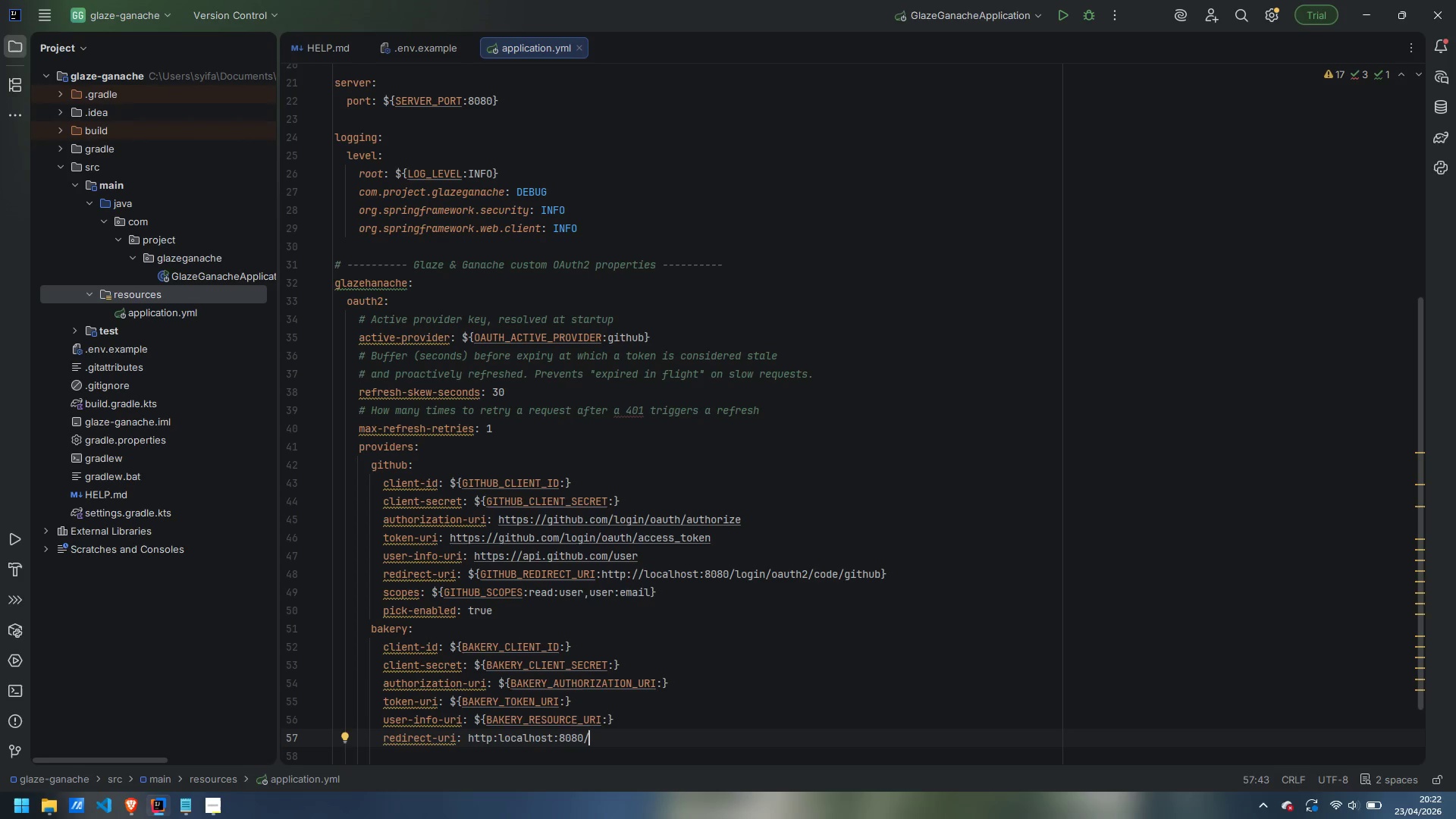 
type(login/oauth)
 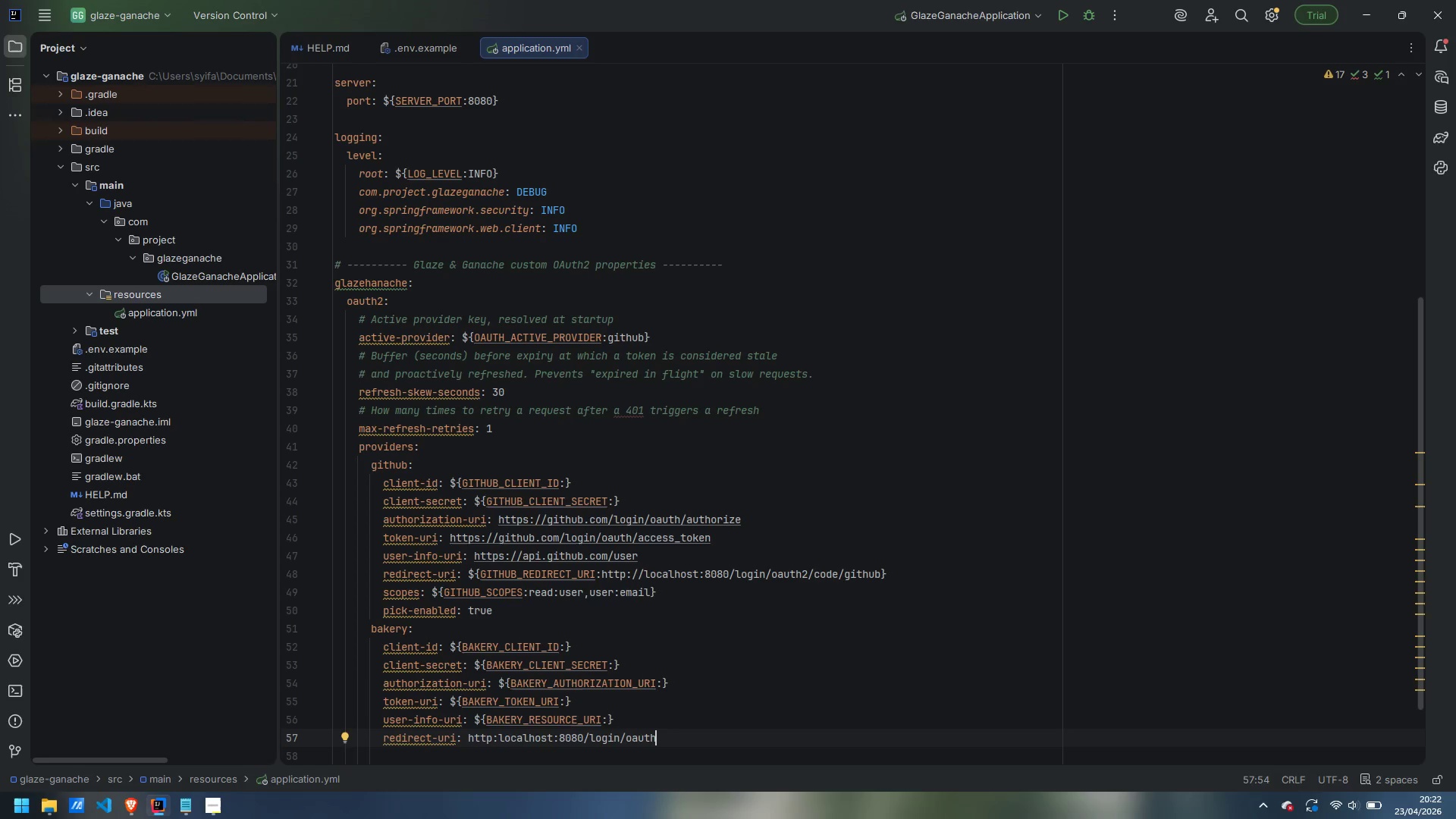 
type(2/code/)
 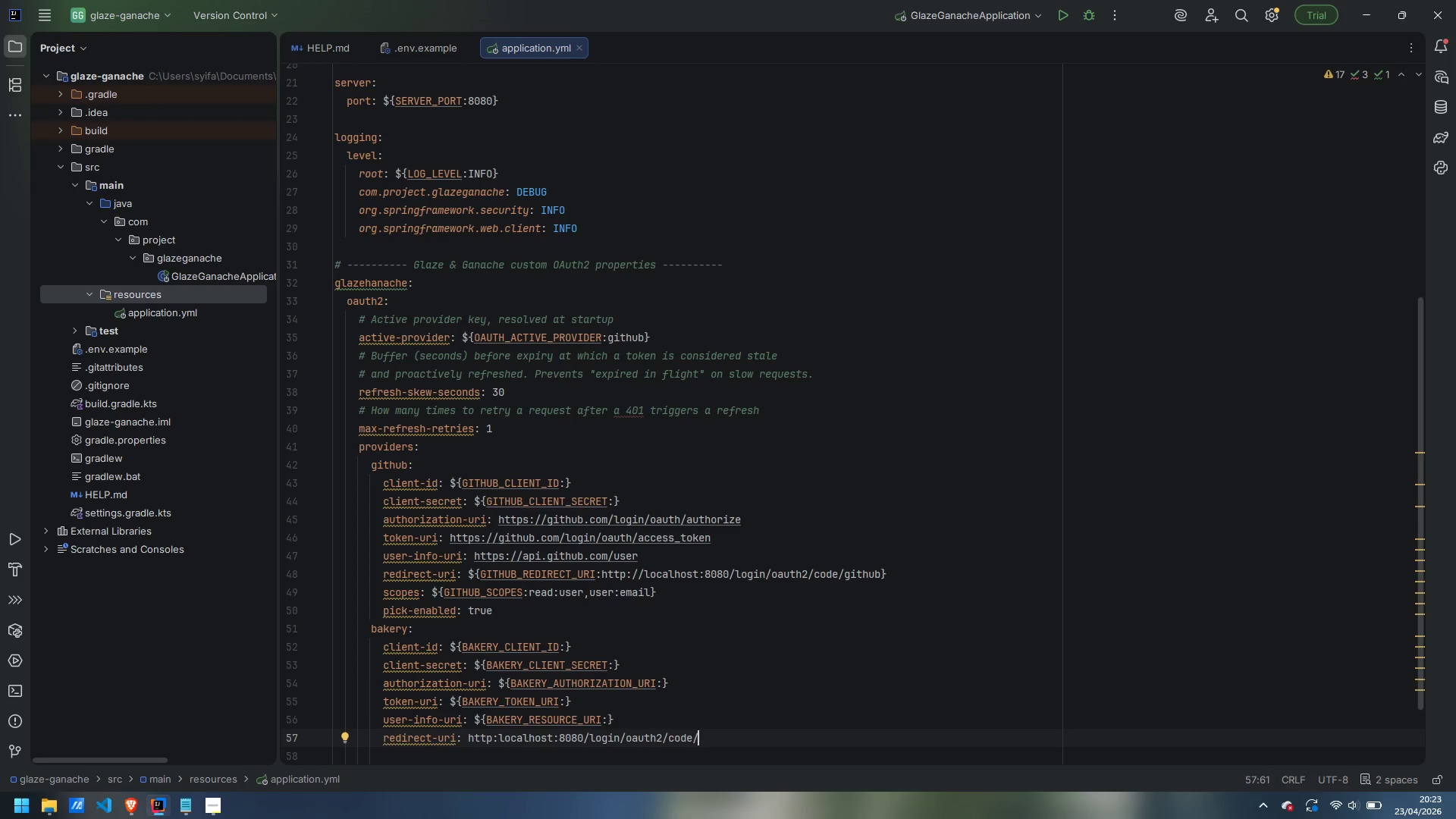 
wait(18.09)
 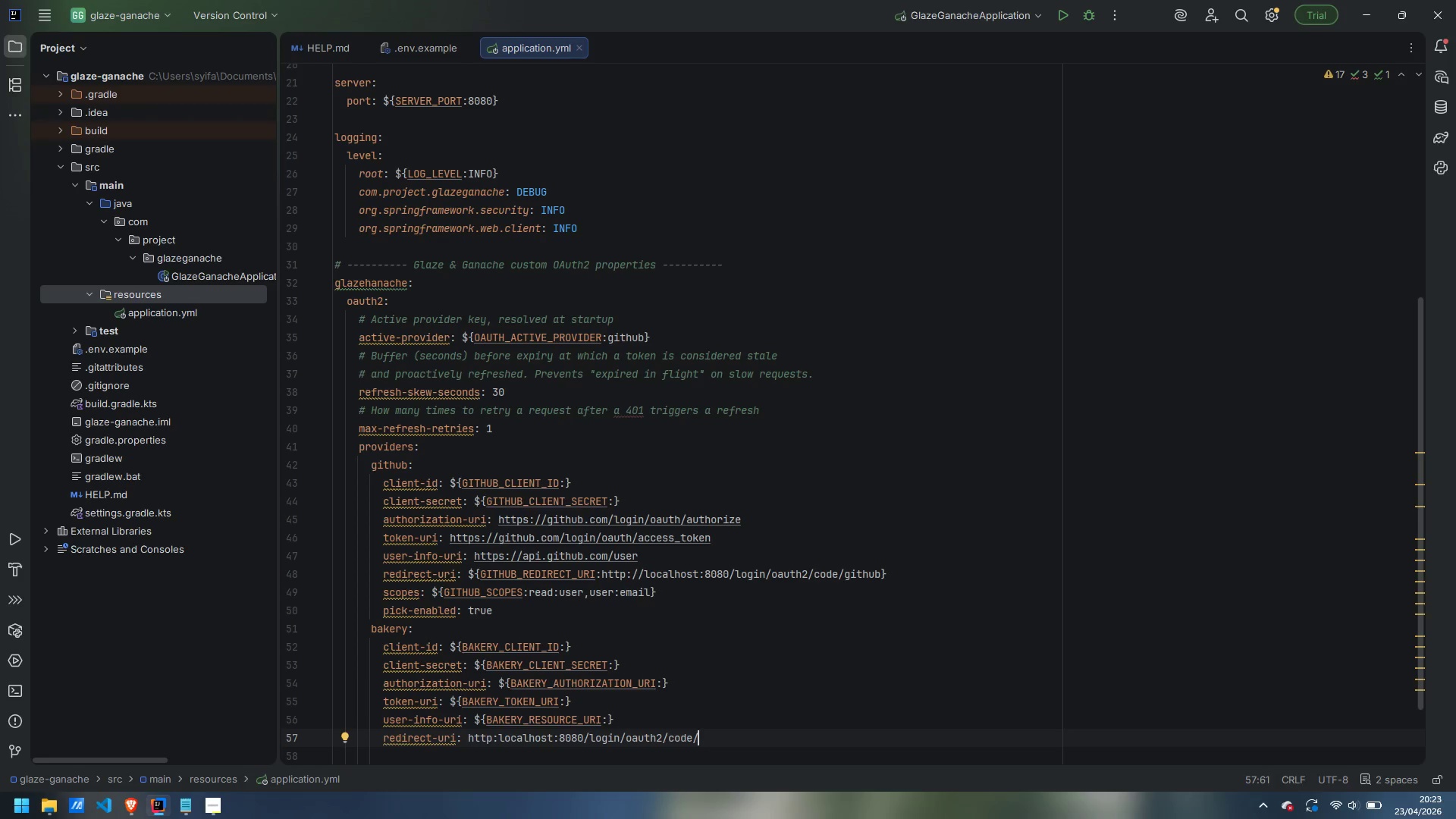 
type(bakery)
 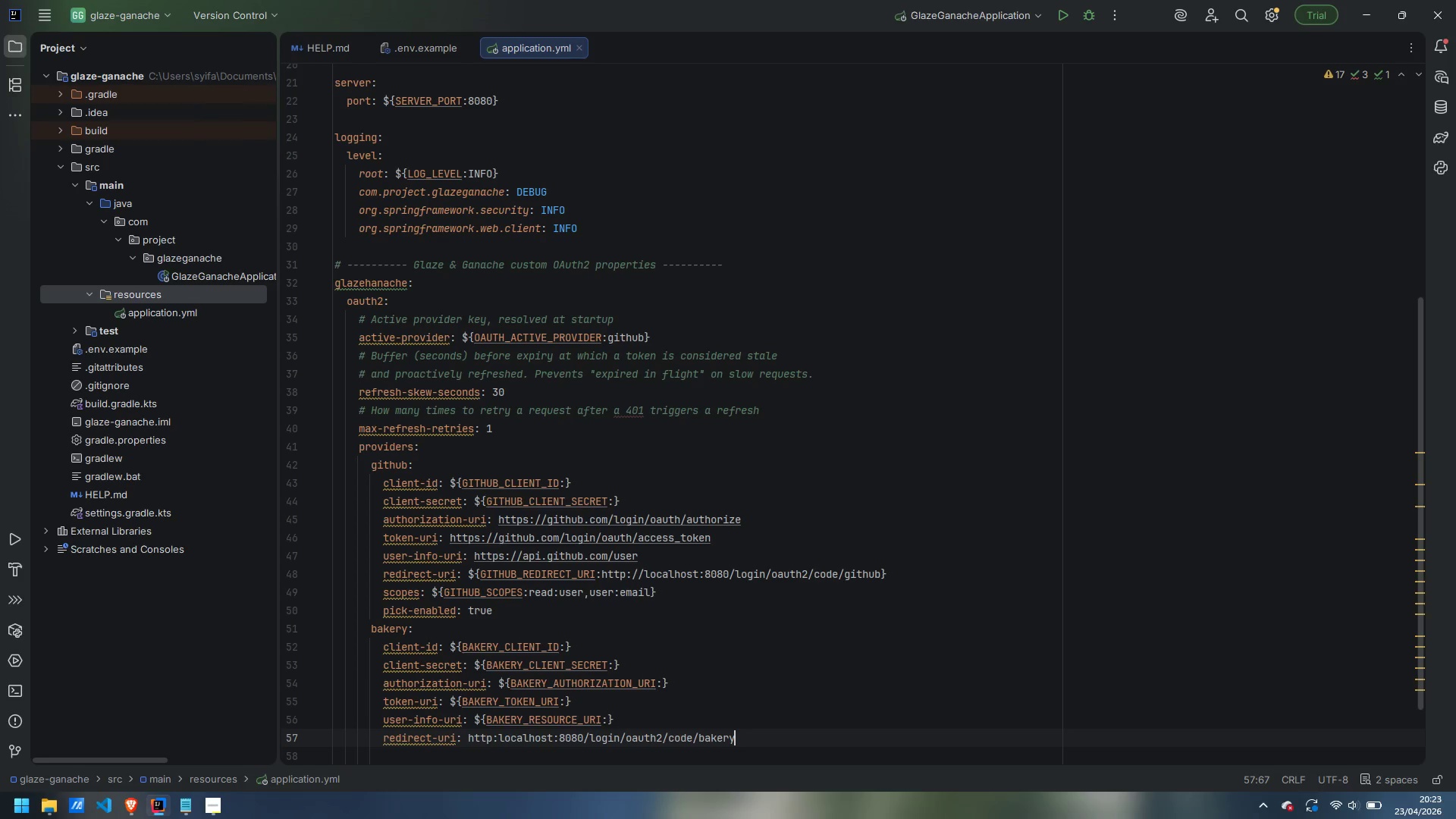 
key(Enter)
 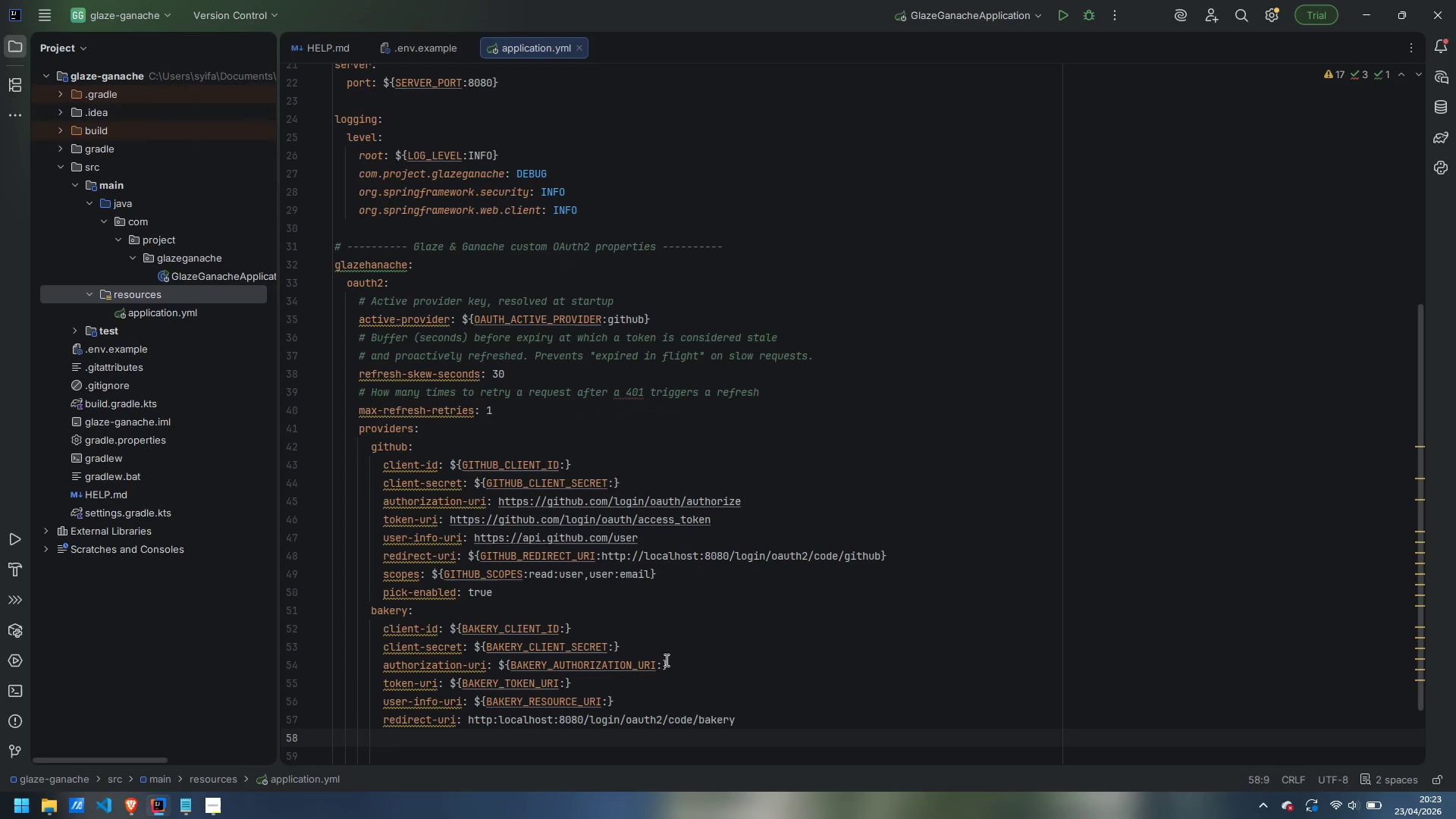 
scroll: coordinate [665, 660], scroll_direction: down, amount: 3.0
 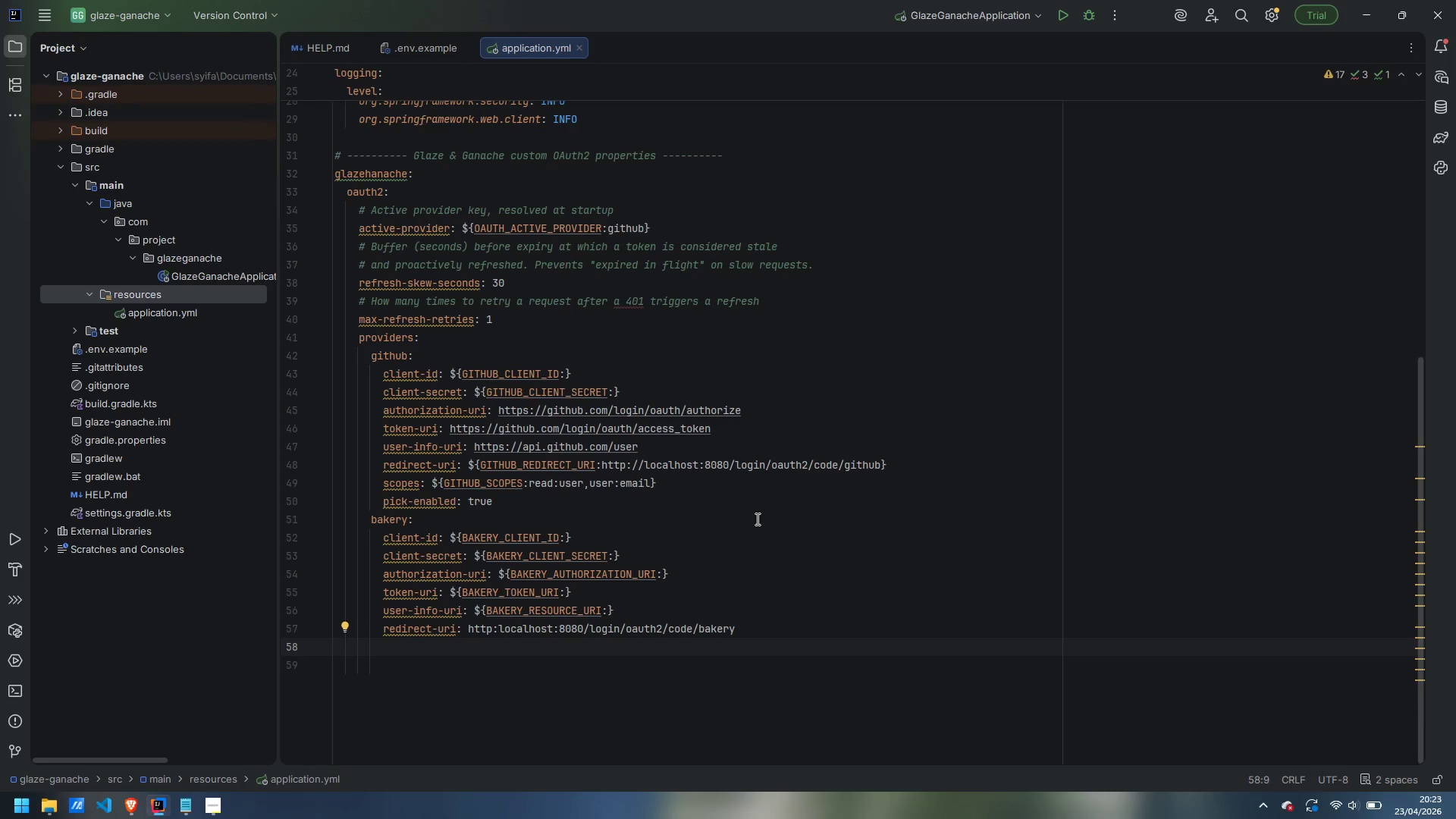 
type(scopes: ${})
 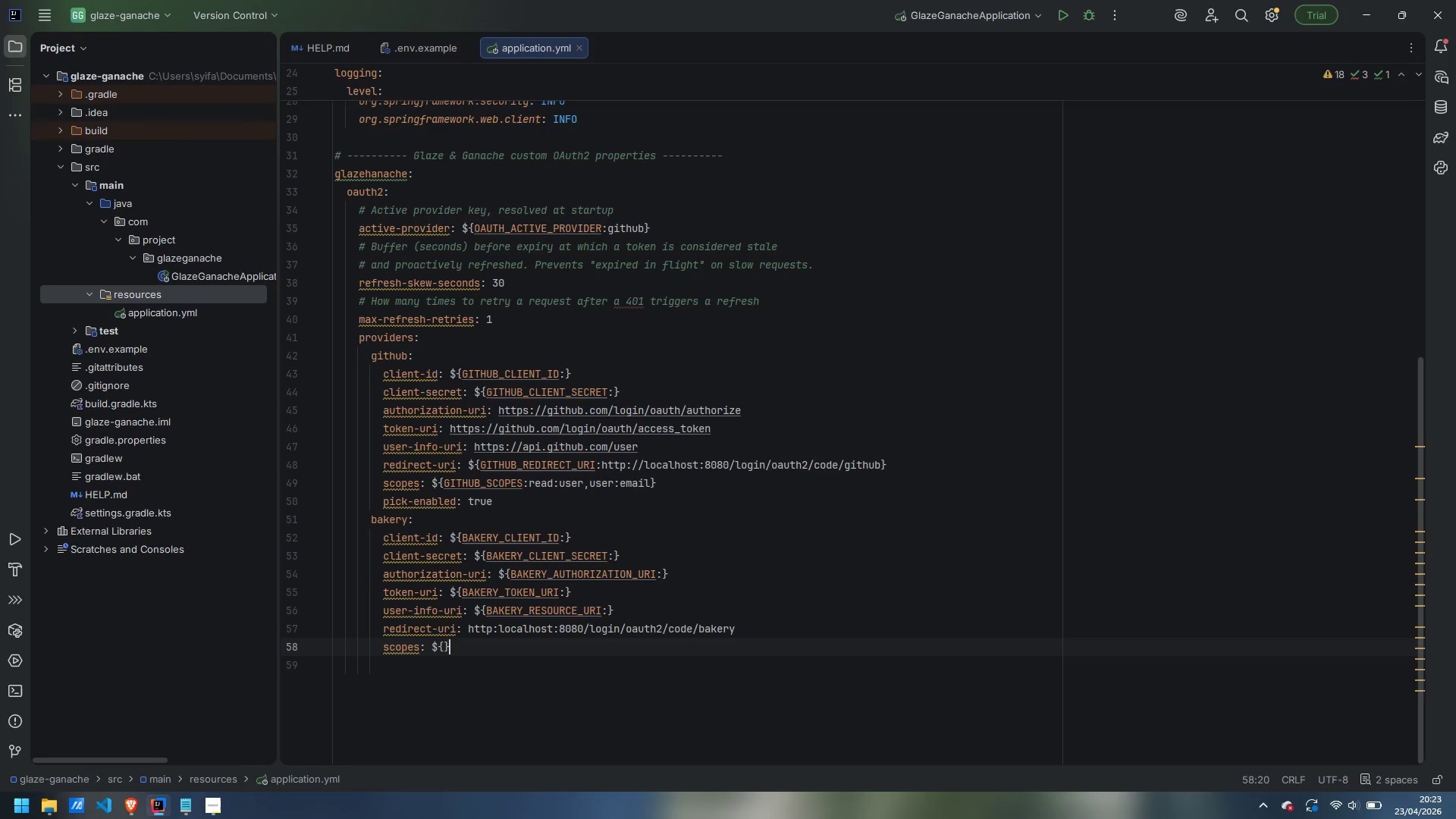 
key(ArrowLeft)
 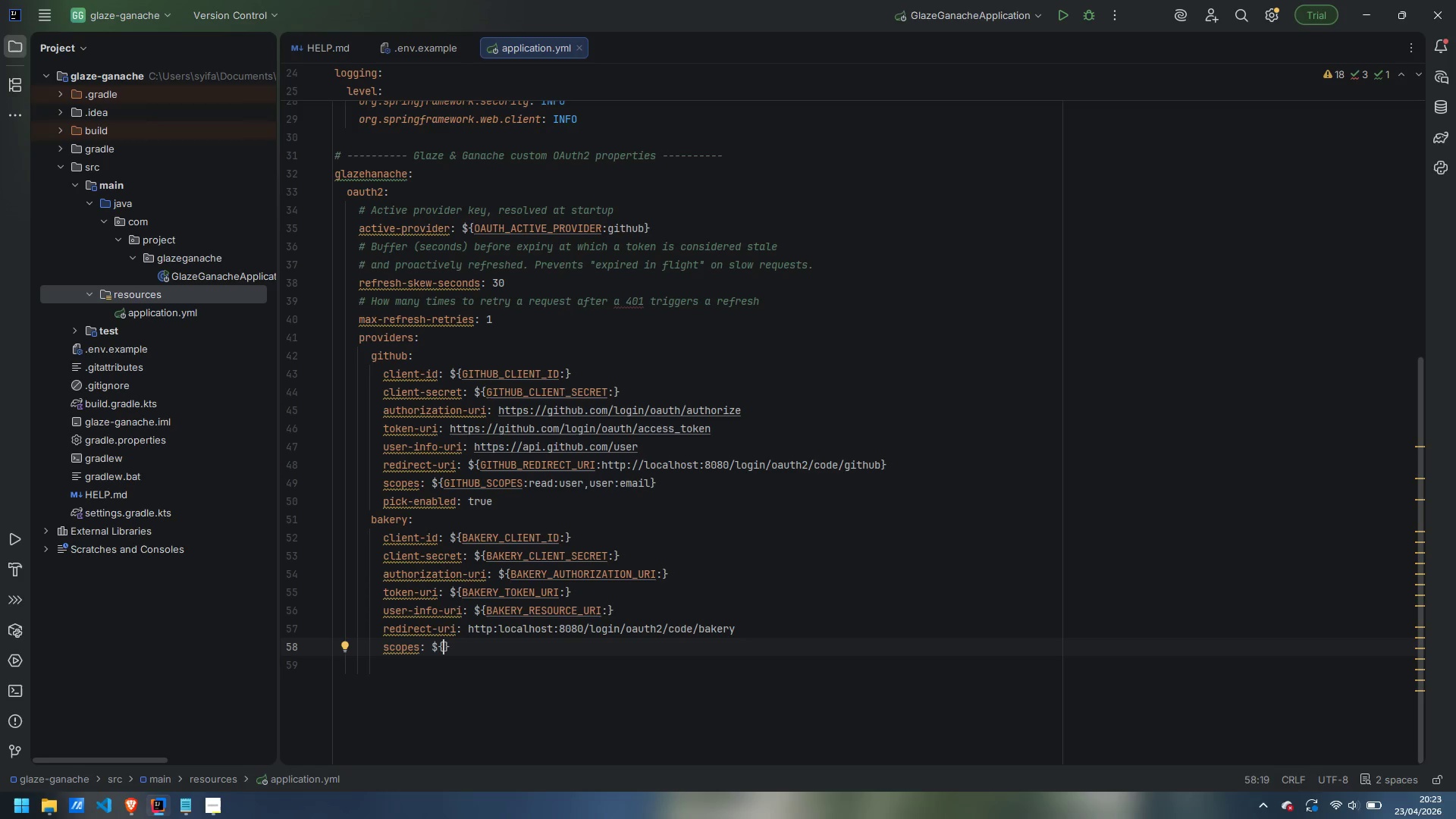 
type(BAKERY_)
 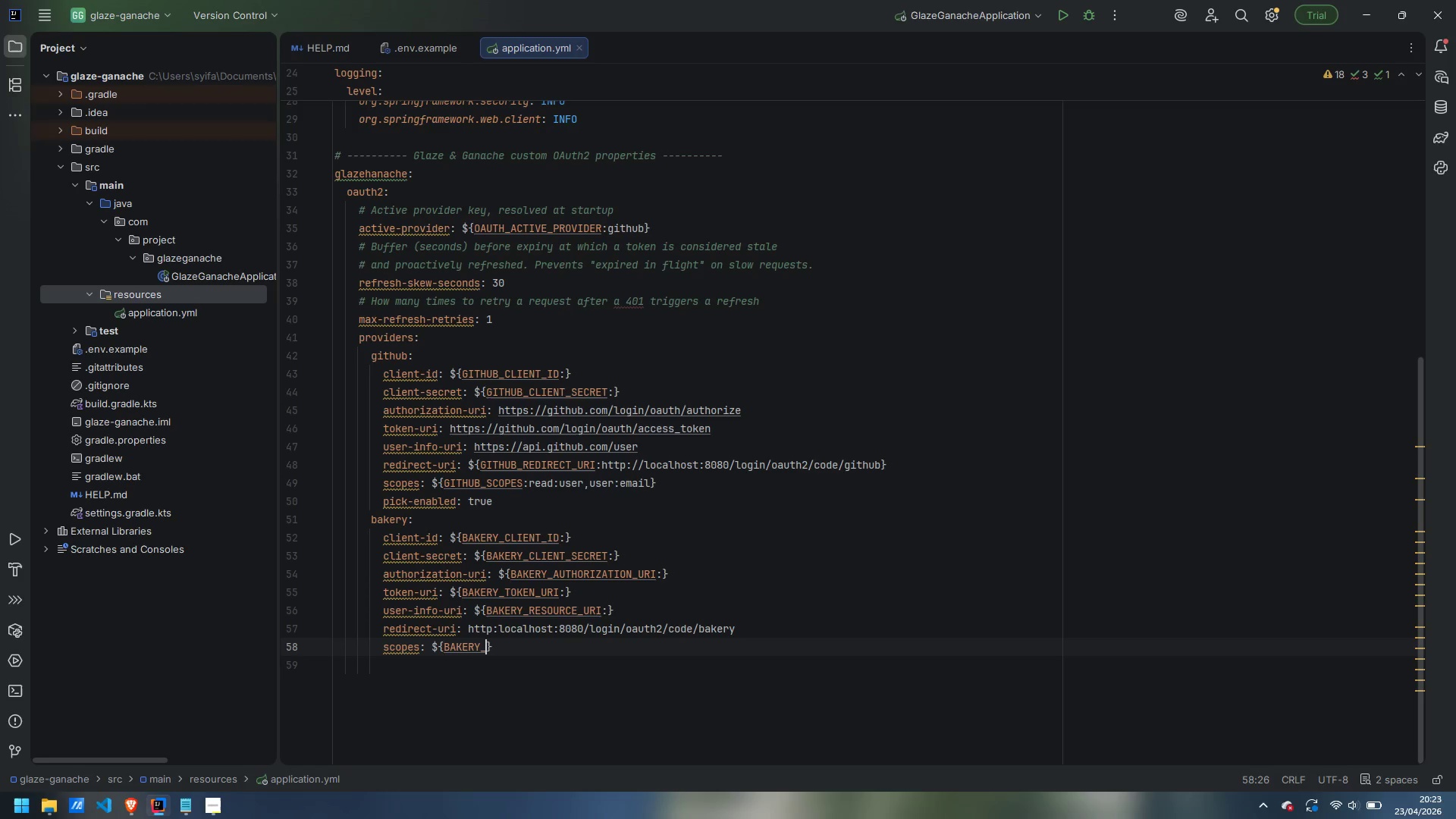 
wait(5.45)
 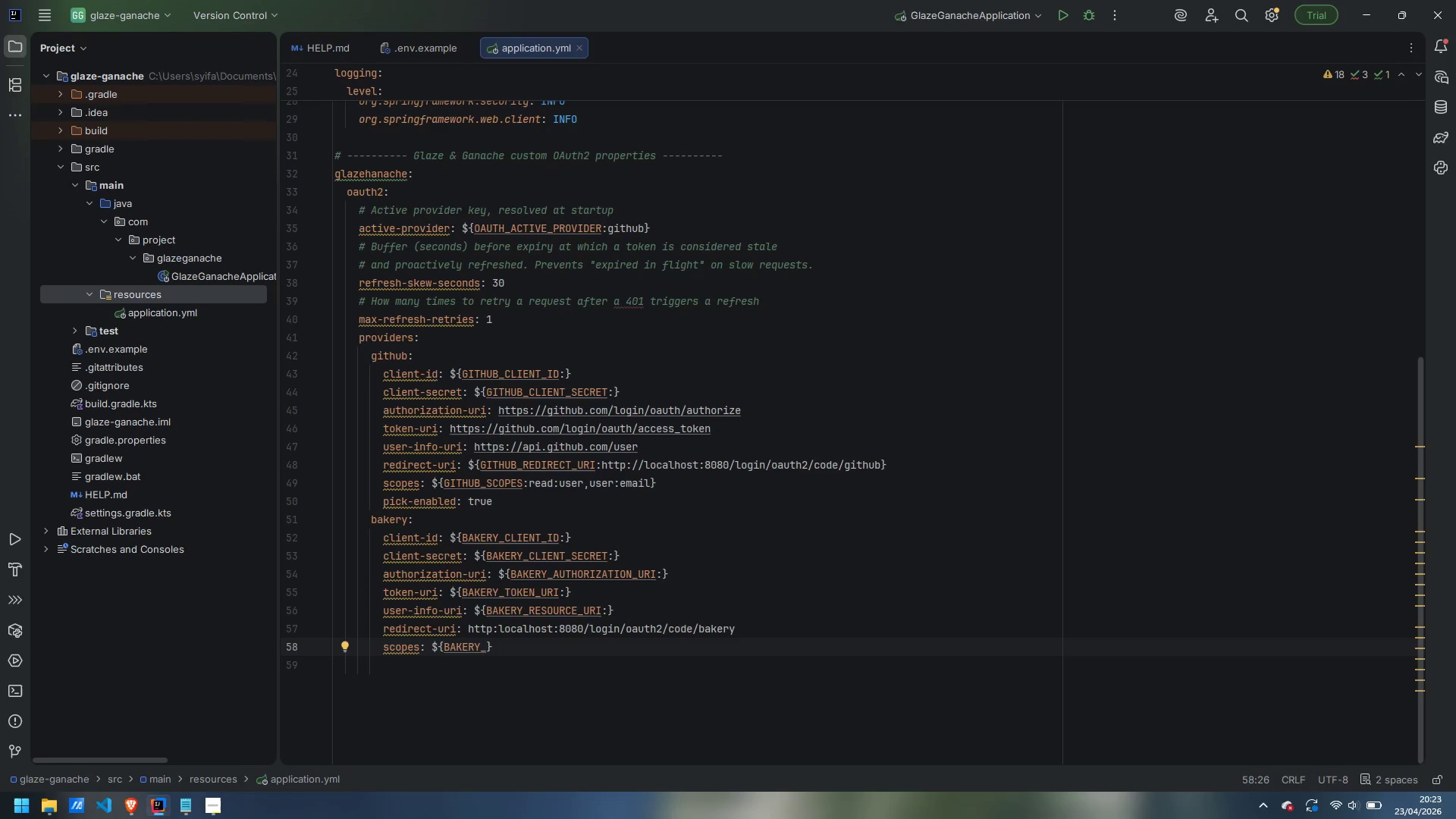 
type(SCOPES)
 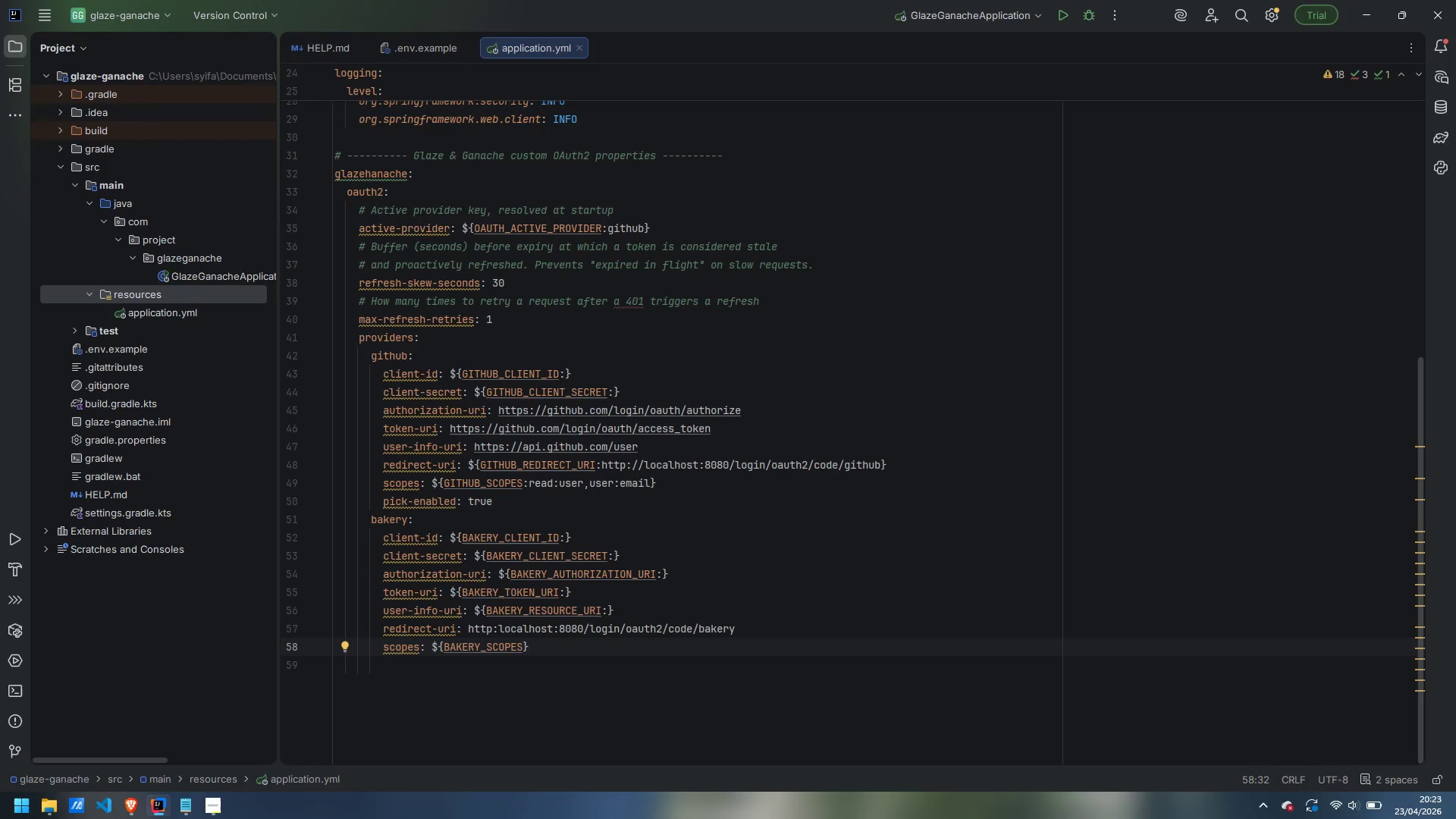 
key(ArrowRight)
 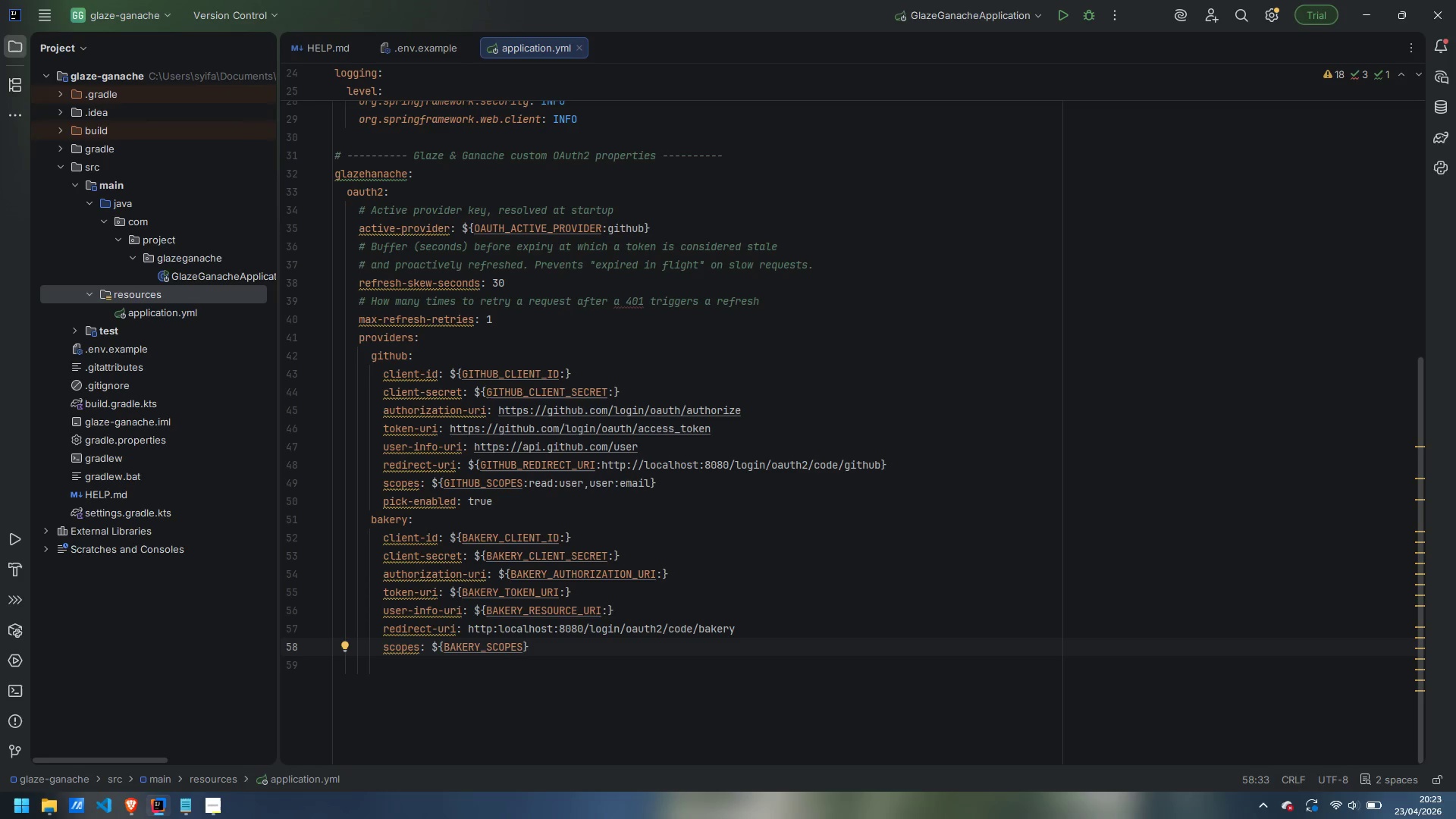 
key(ArrowLeft)
 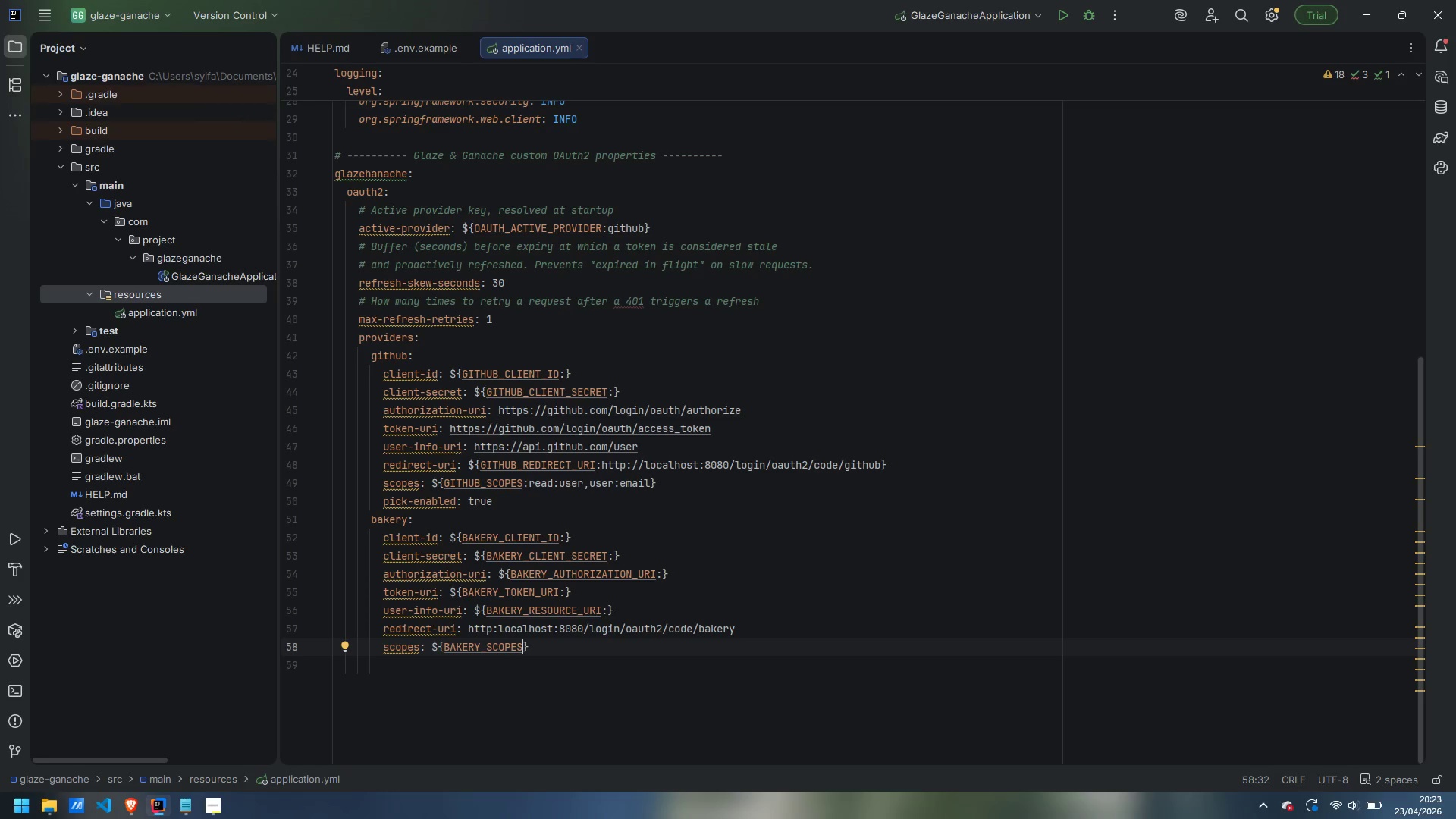 
type(:inventory:read,inventory:write)
 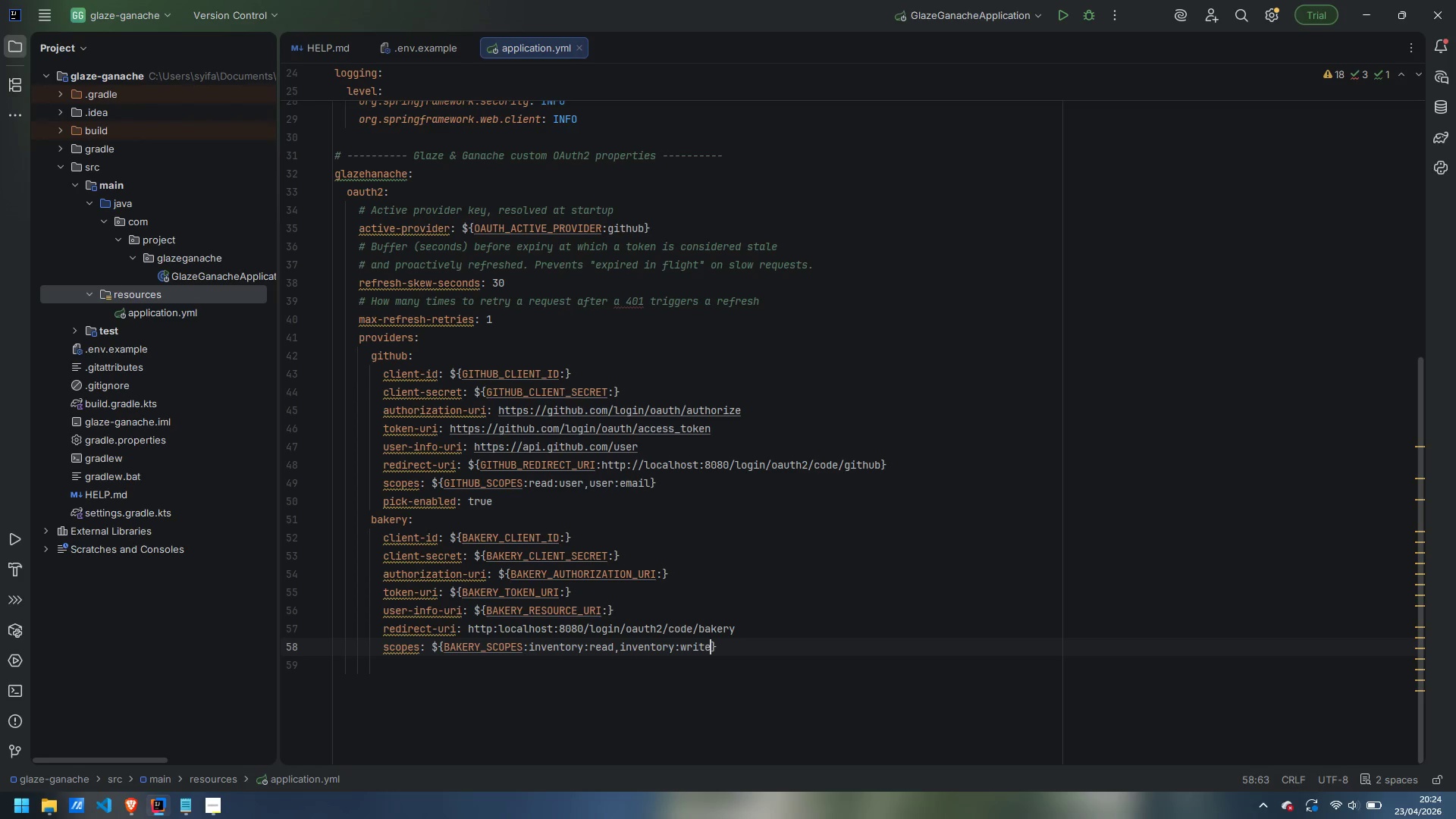 
key(ArrowRight)
 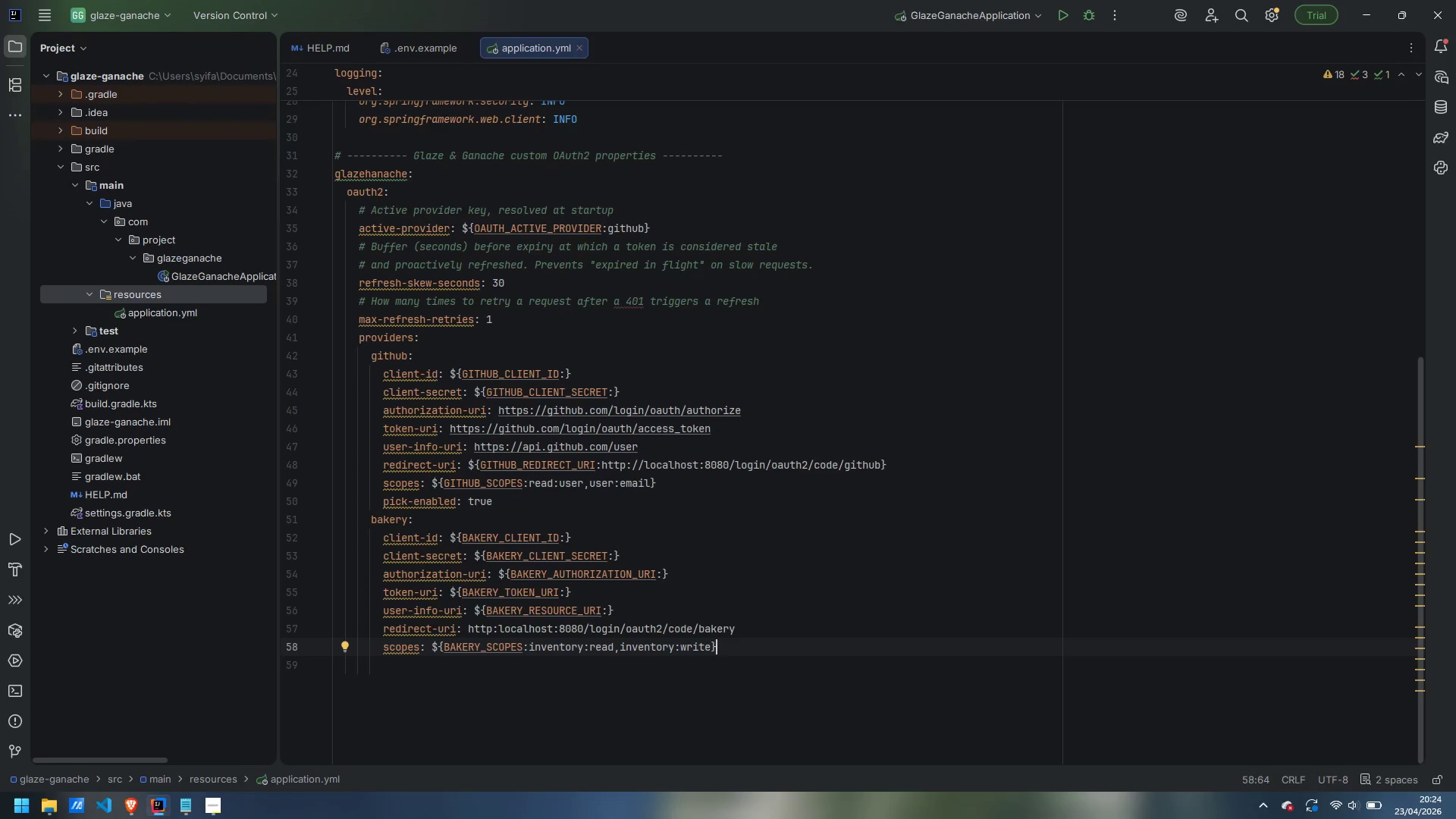 
key(Enter)
 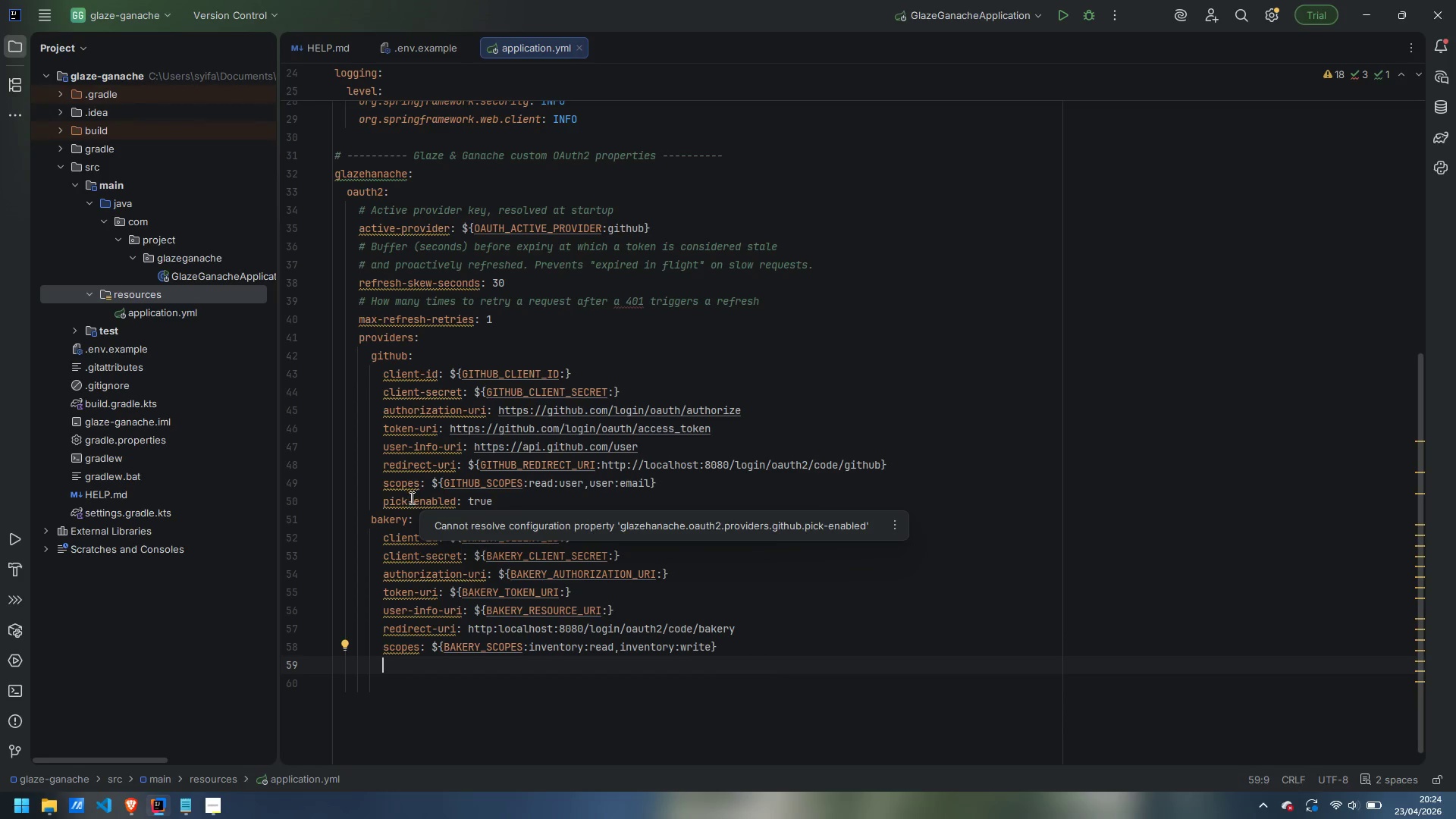 
wait(5.83)
 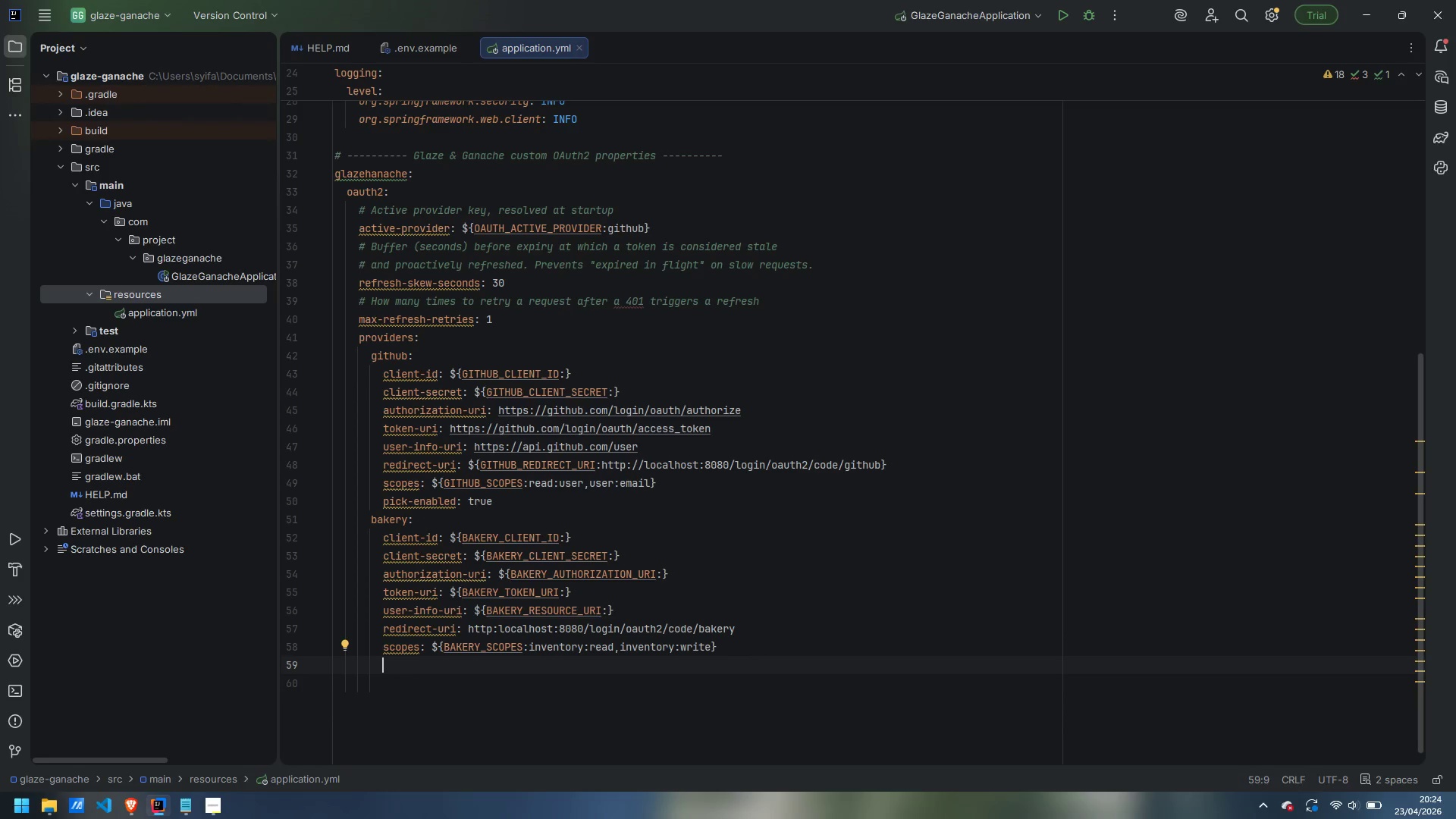 
left_click([397, 500])
 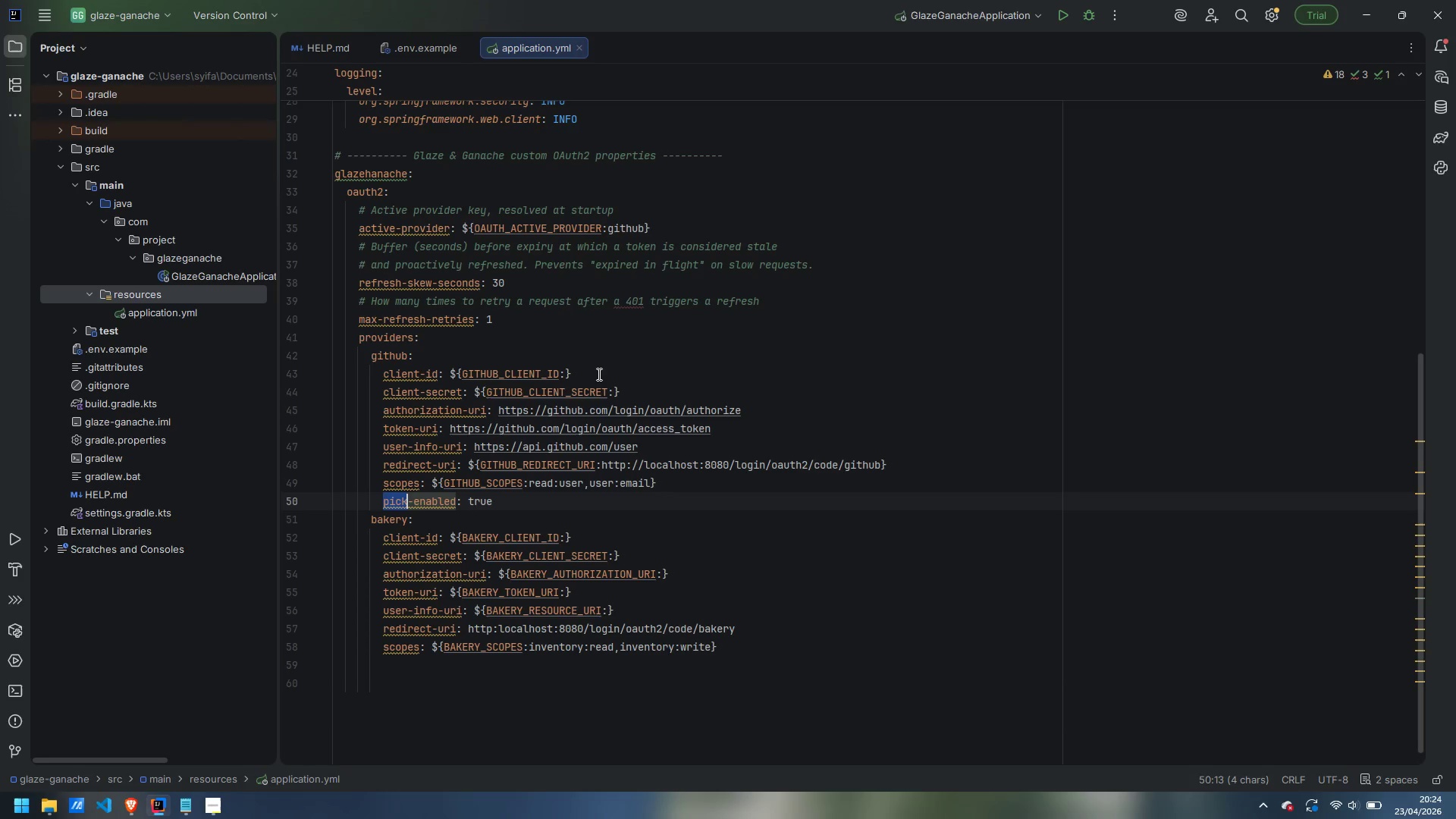 
type(pkce)
 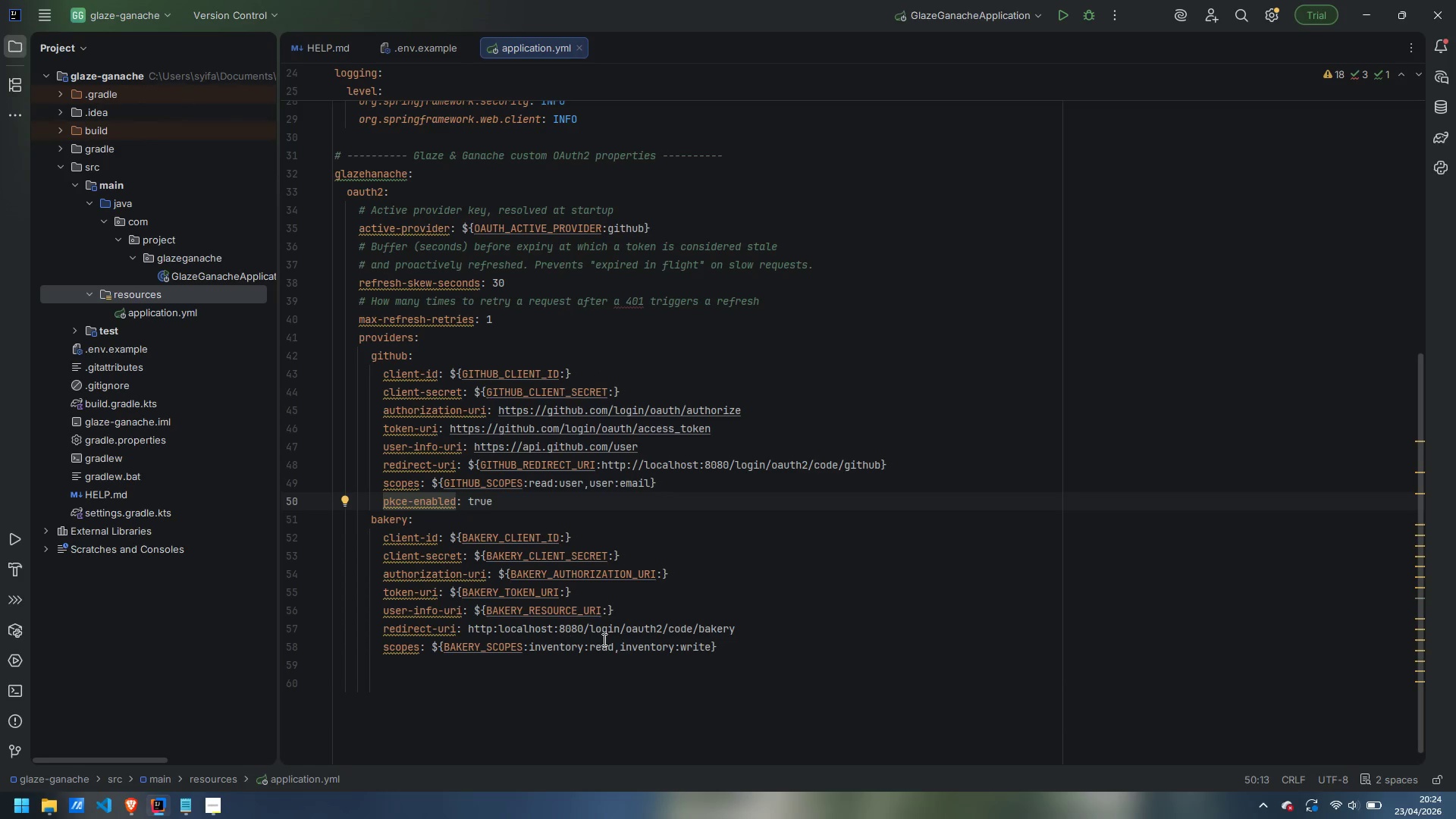 
left_click([403, 665])
 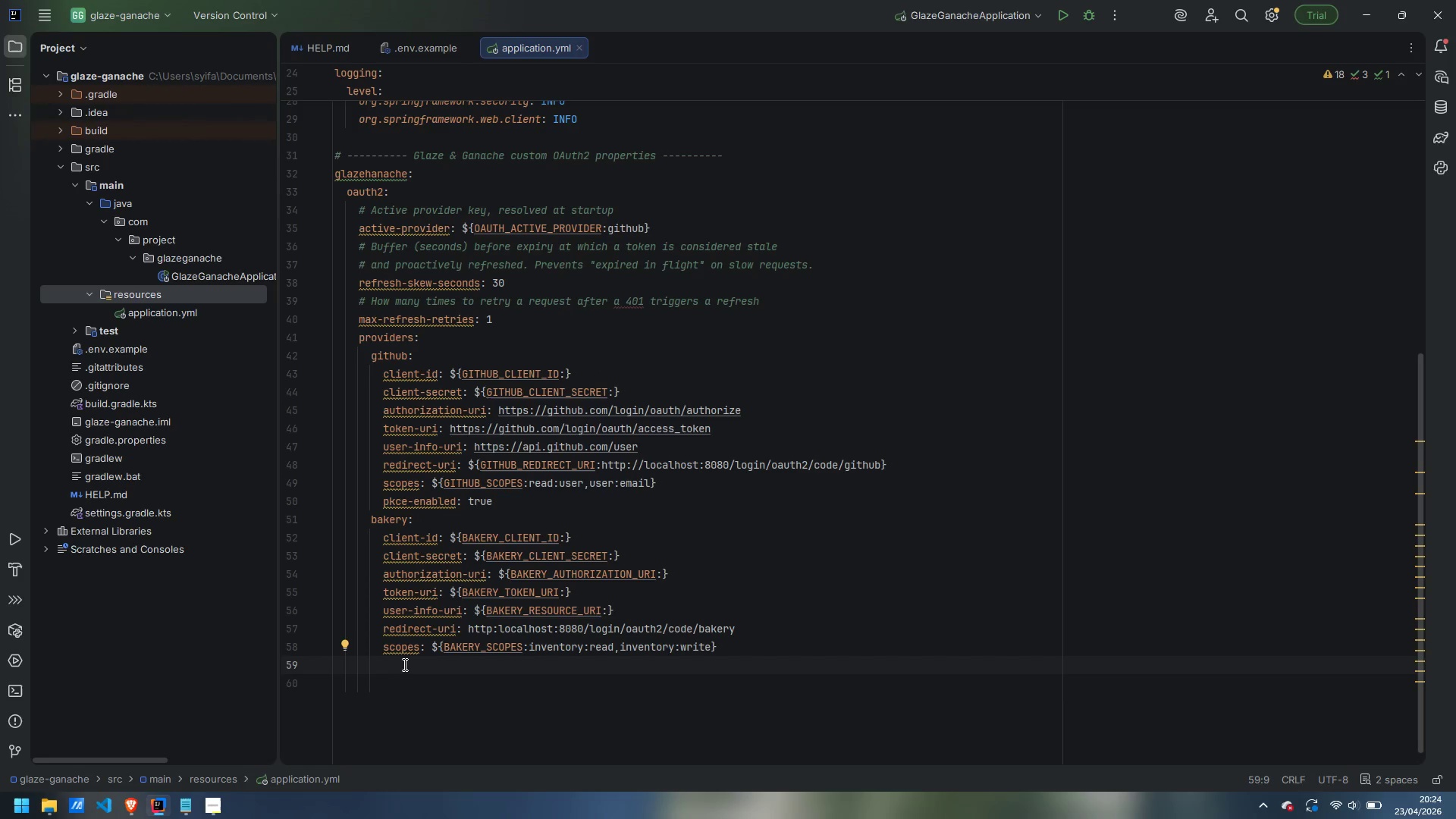 
type(pkce=-)
key(Backspace)
type(enabled: truye)
key(Backspace)
key(Backspace)
type(e)
 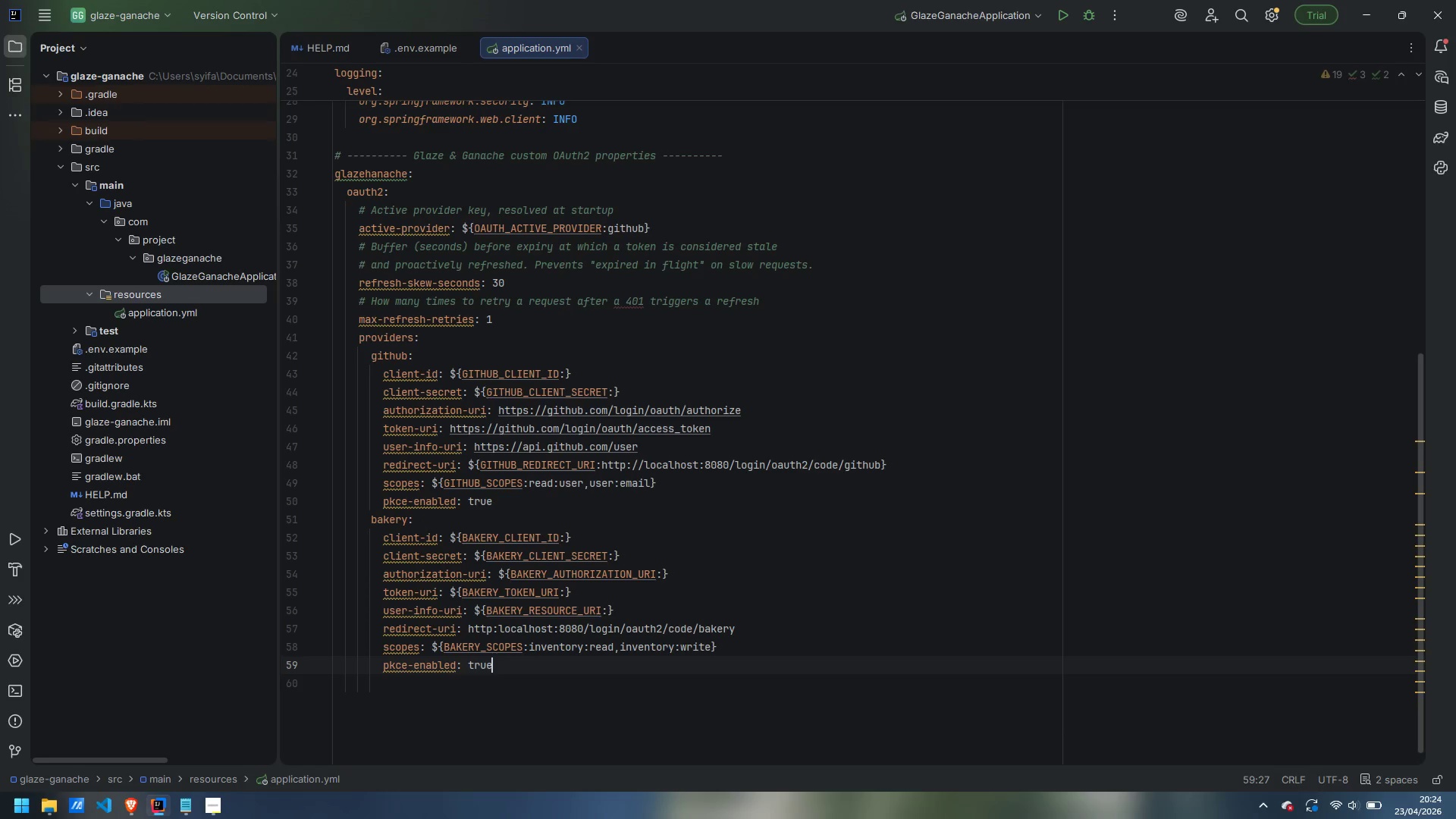 
key(Enter)
 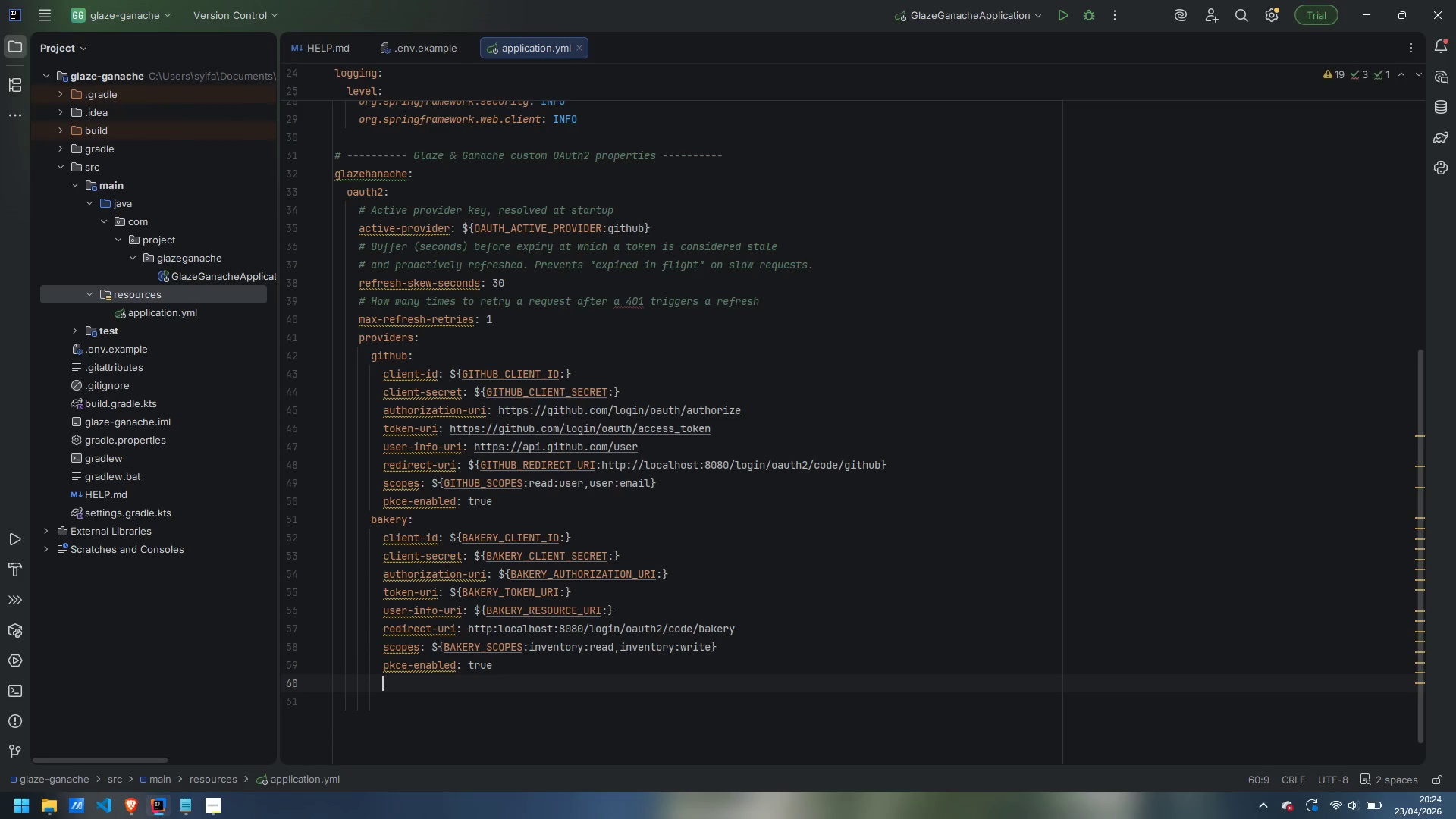 
key(Backspace)
 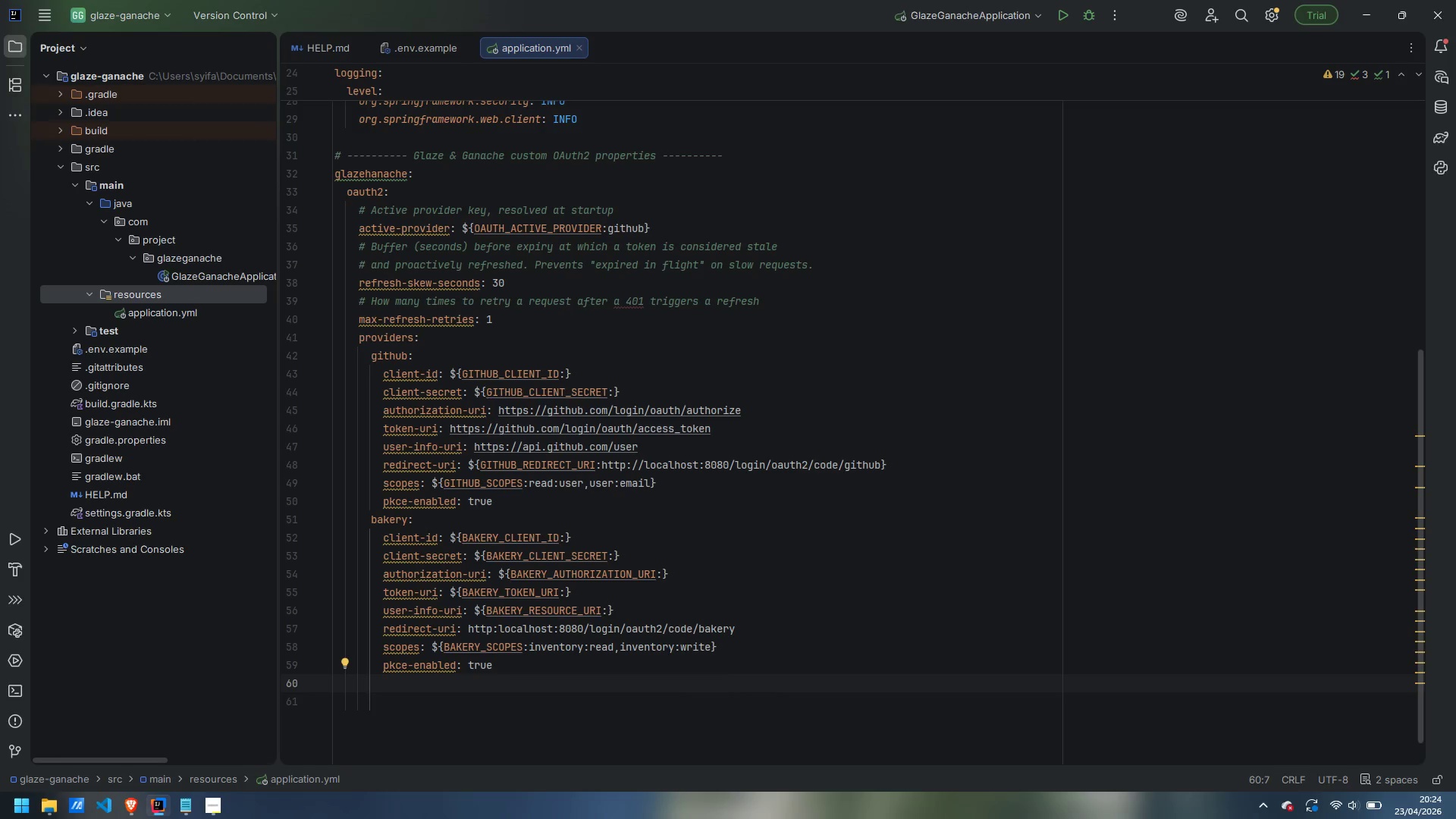 
type(marketibn)
key(Backspace)
key(Backspace)
type(ng:)
 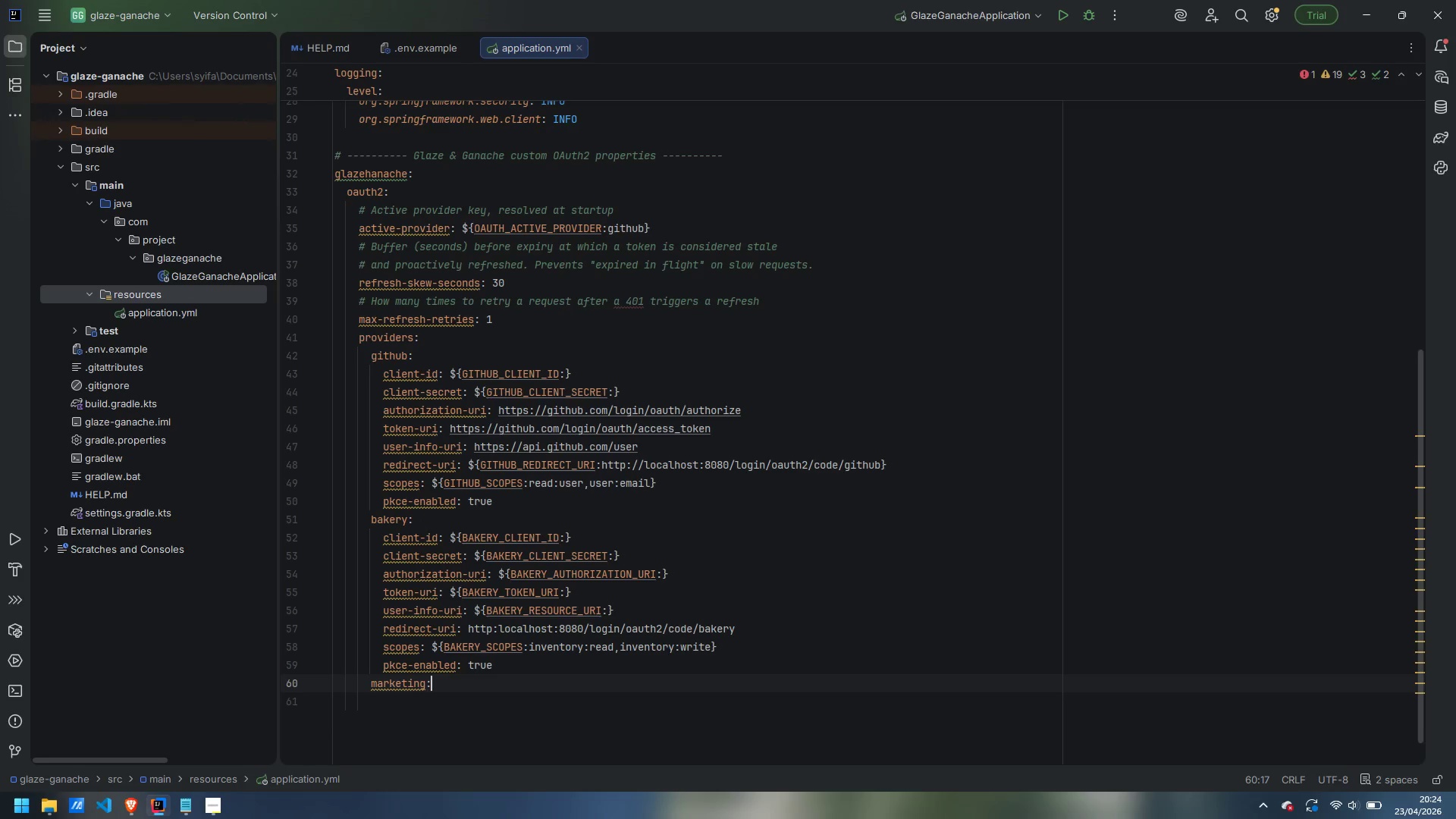 
key(Enter)
 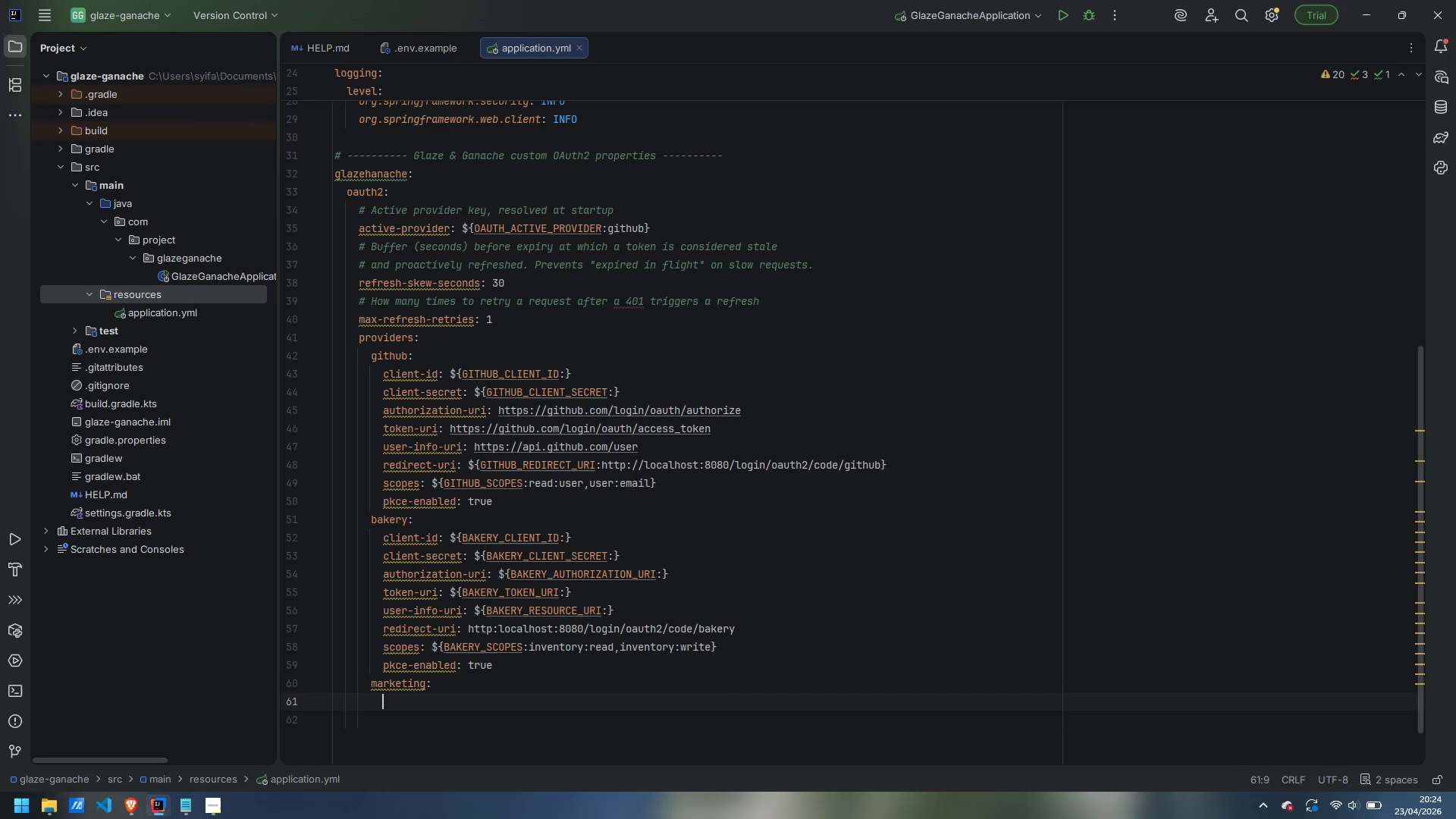 
type(client-id: )
 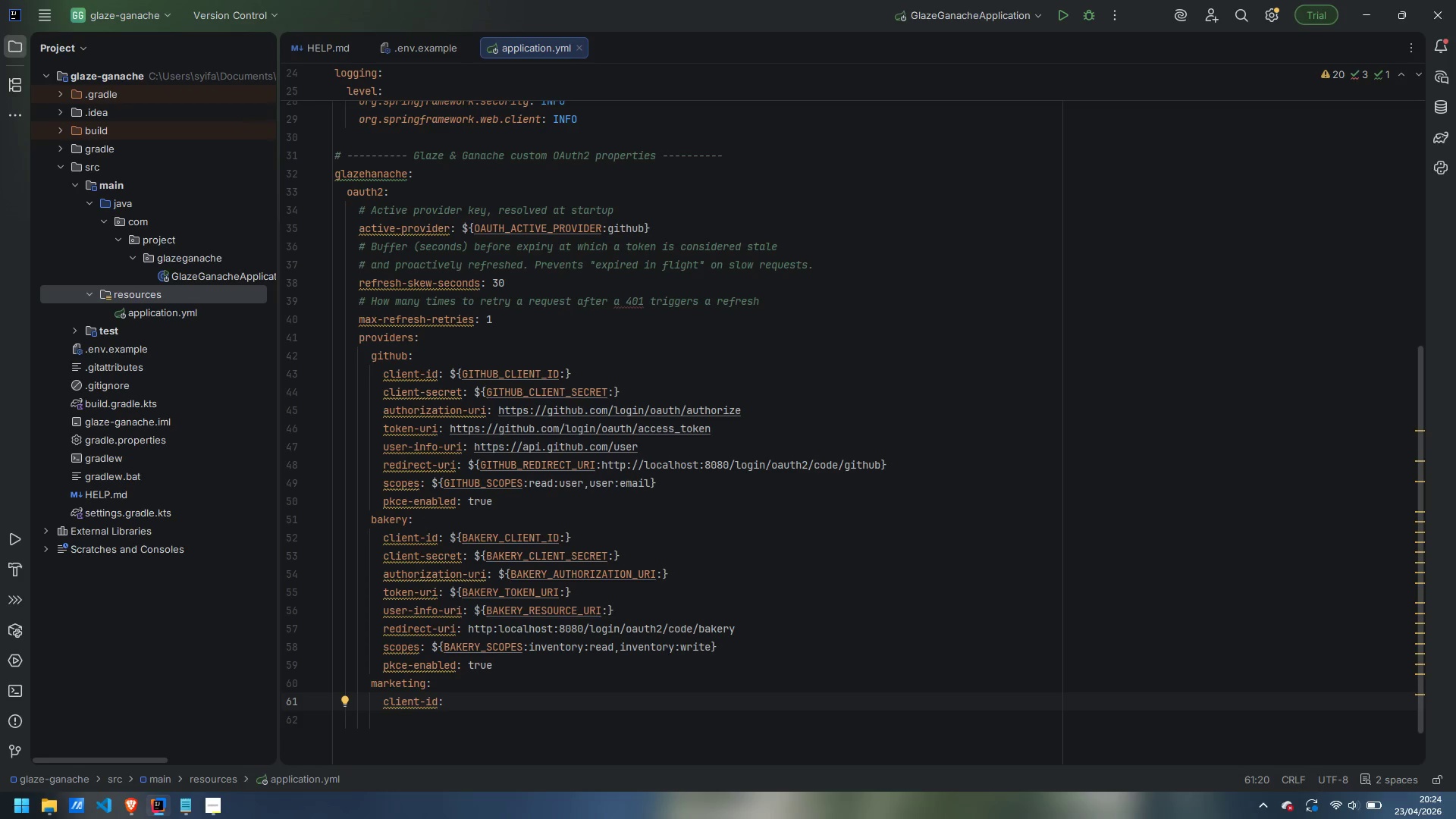 
key(Shift+4)
 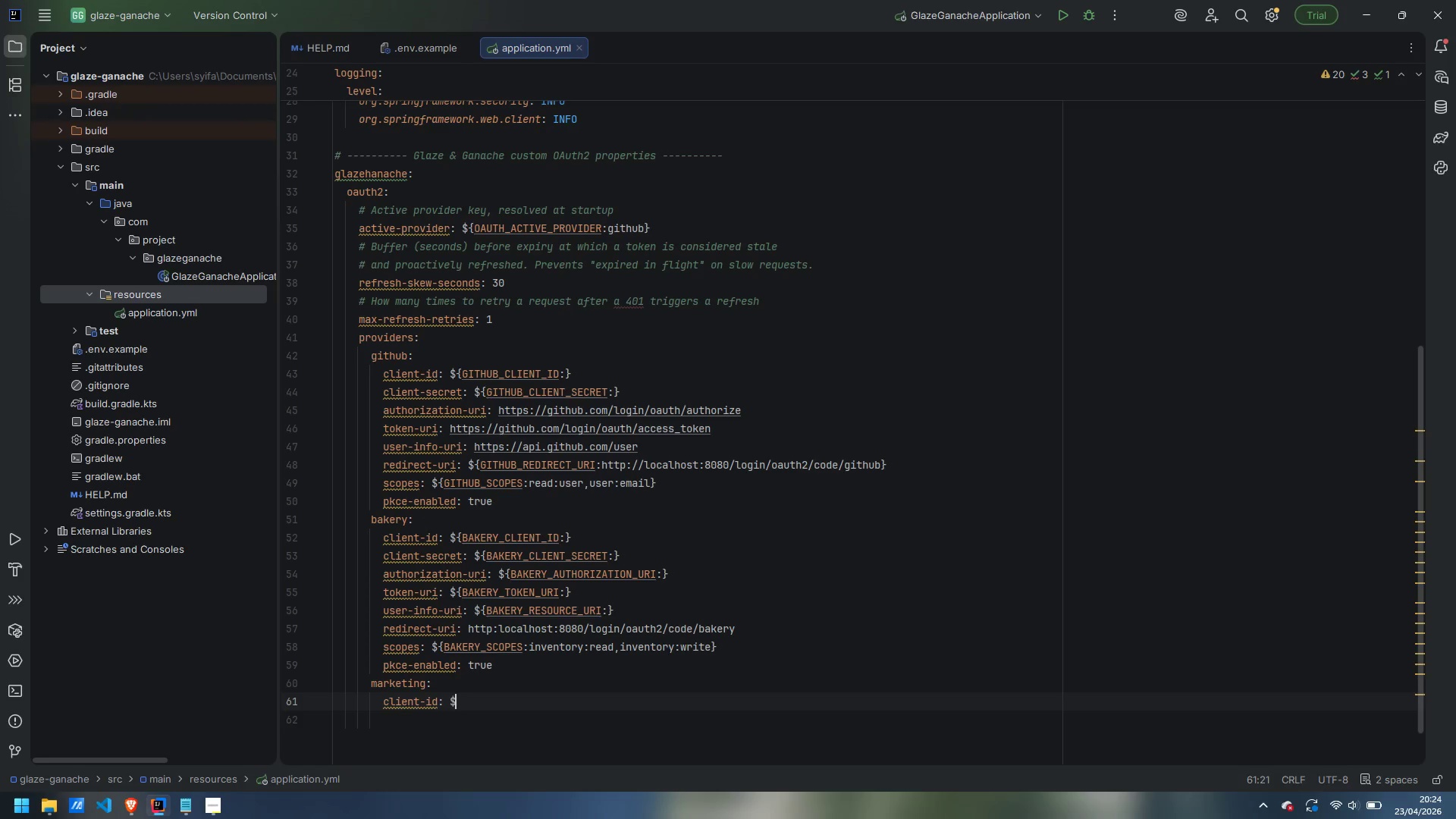 
key(Shift+BracketLeft)
 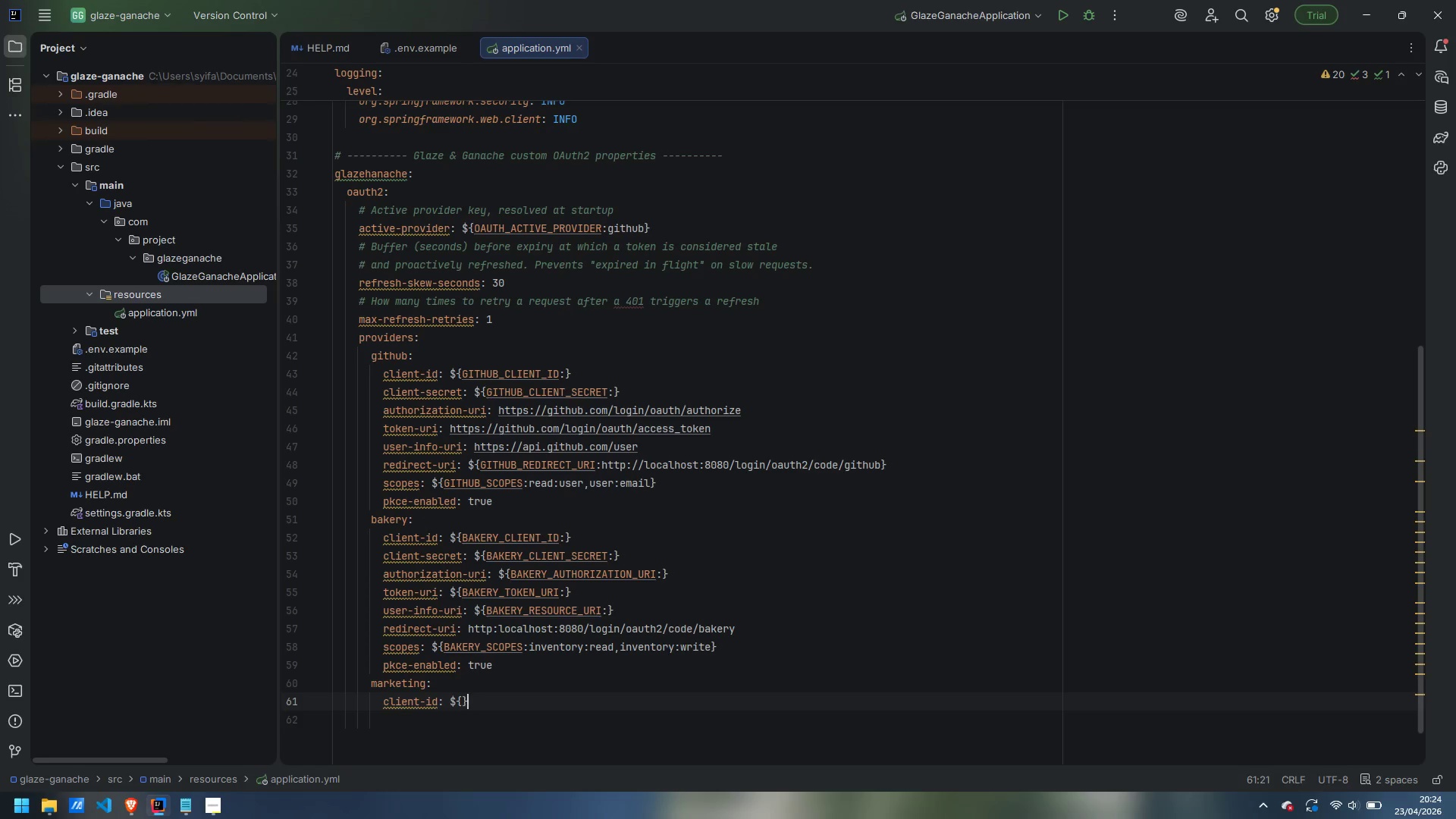 
key(Shift+BracketRight)
 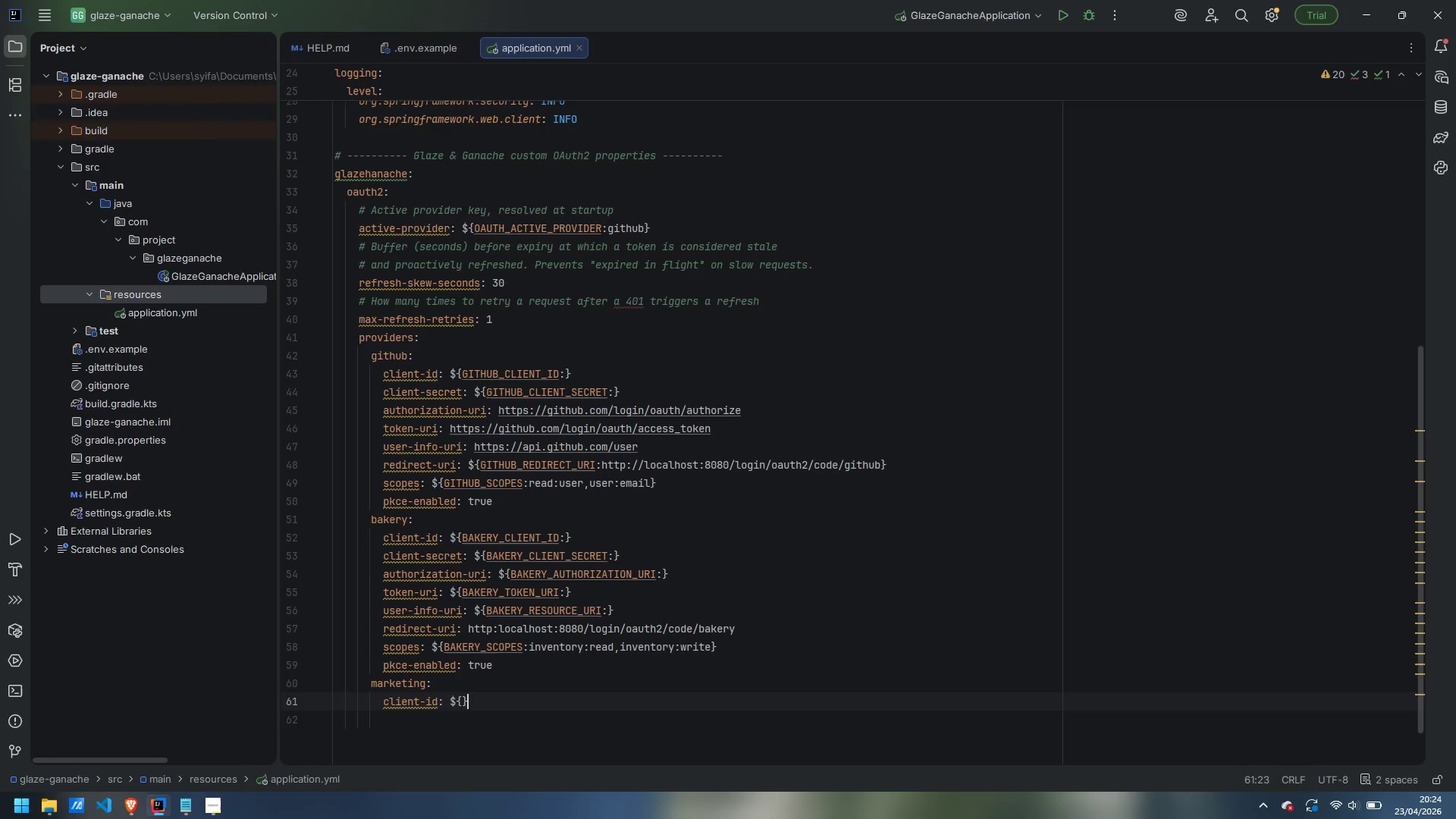 
key(ArrowLeft)
 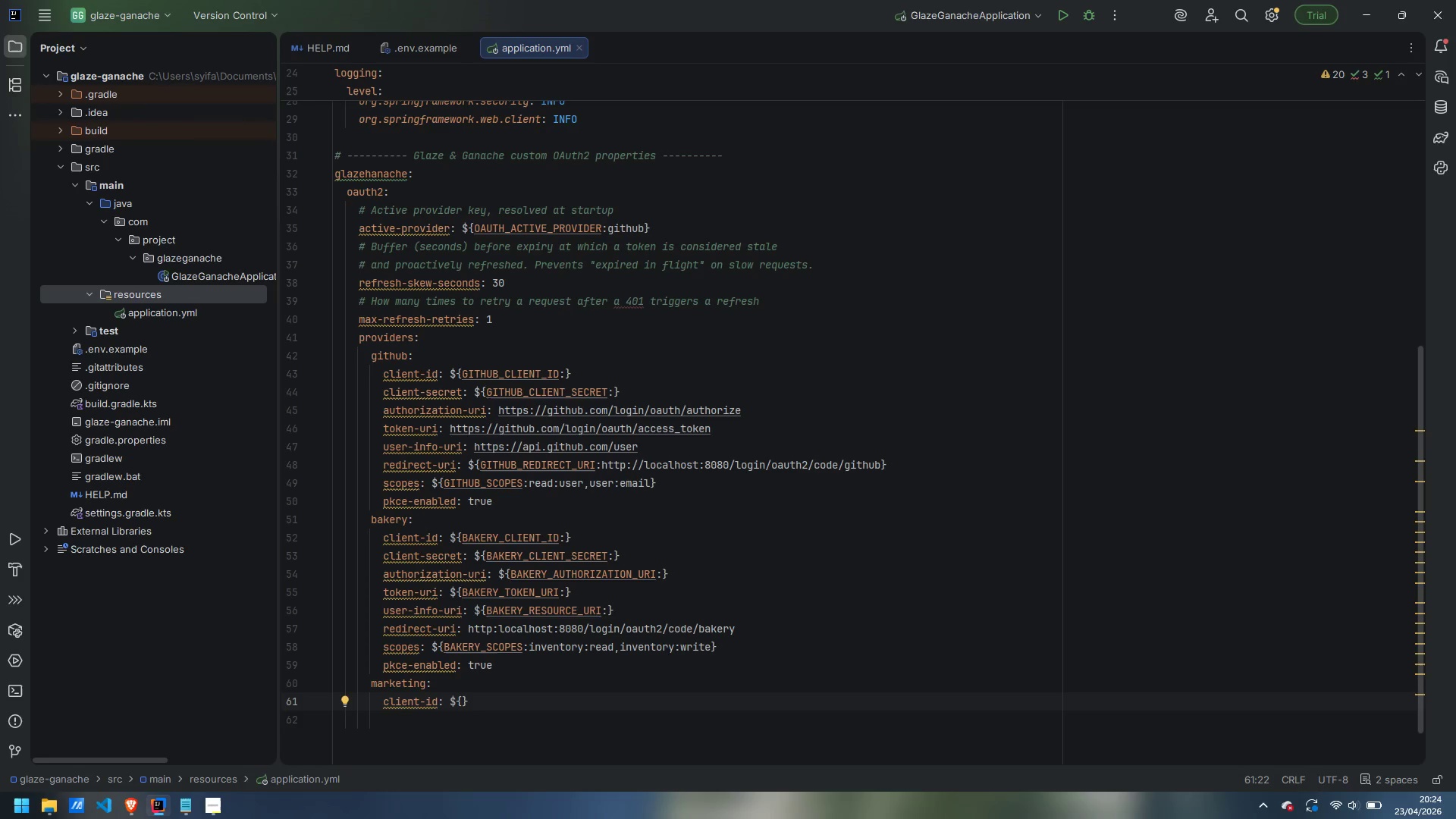 
type(MARKETING_CLIENT_ID:)
 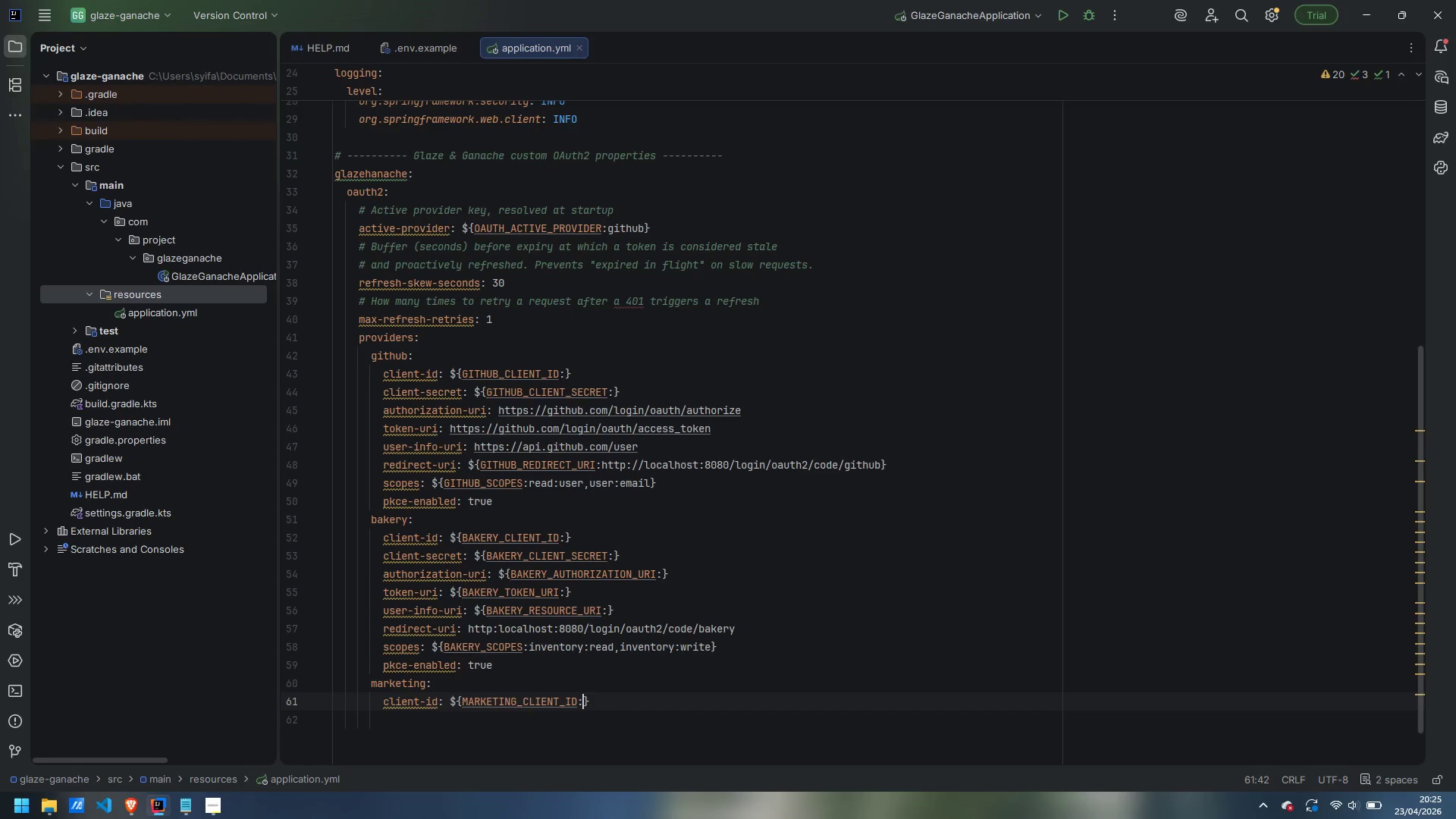 
key(ArrowRight)
 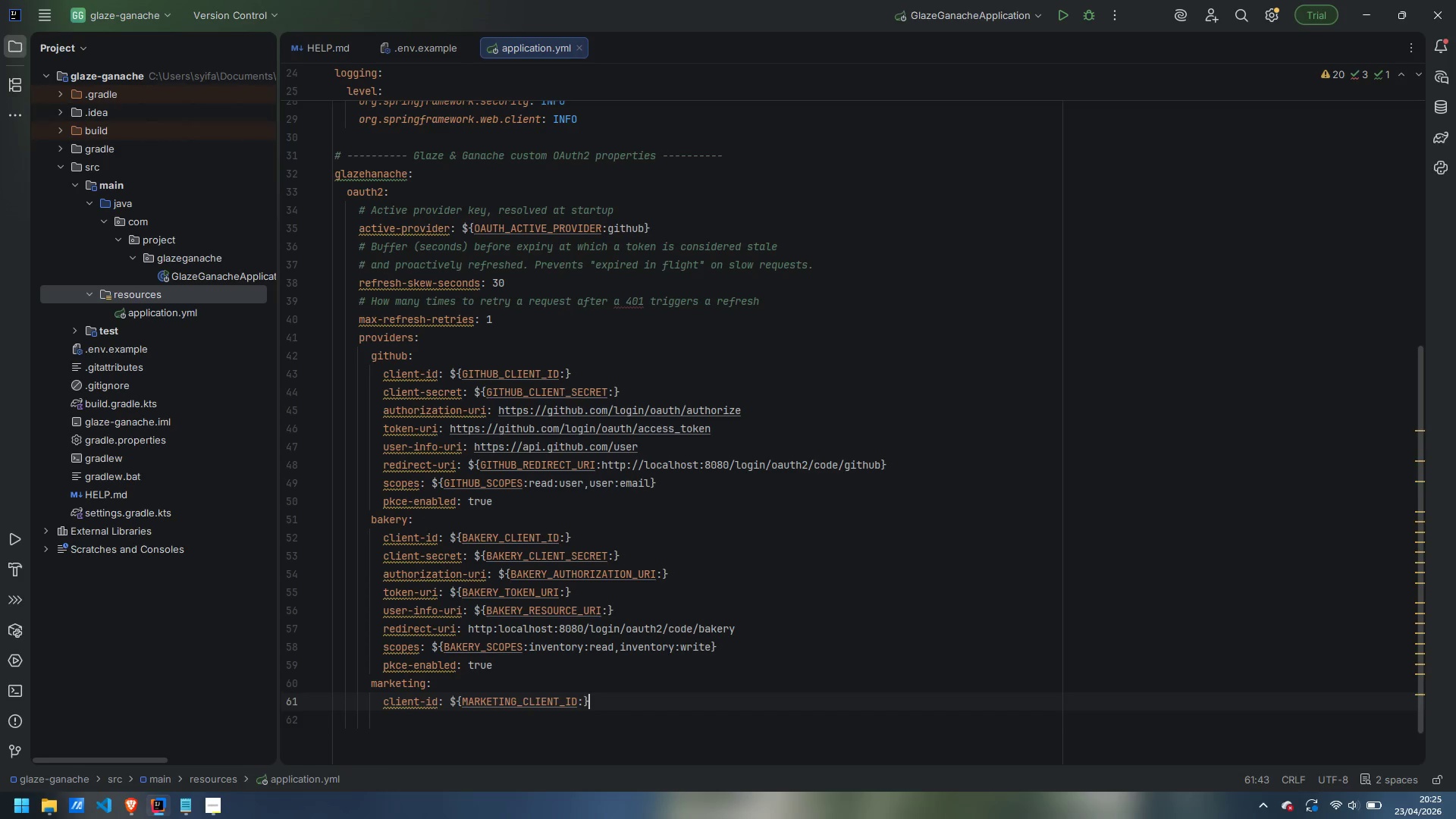 
key(Enter)
 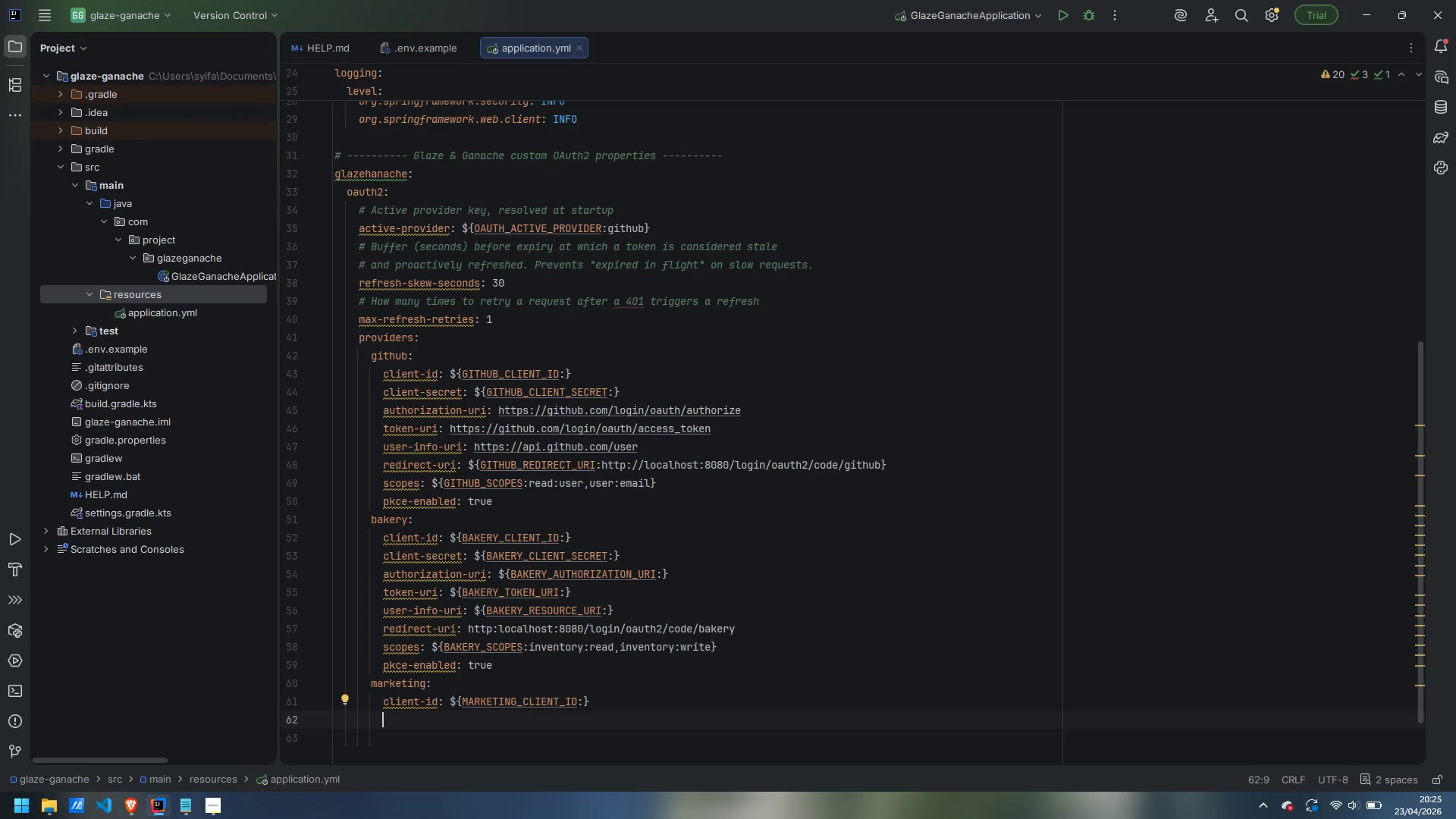 
type(client-secret: ${})
 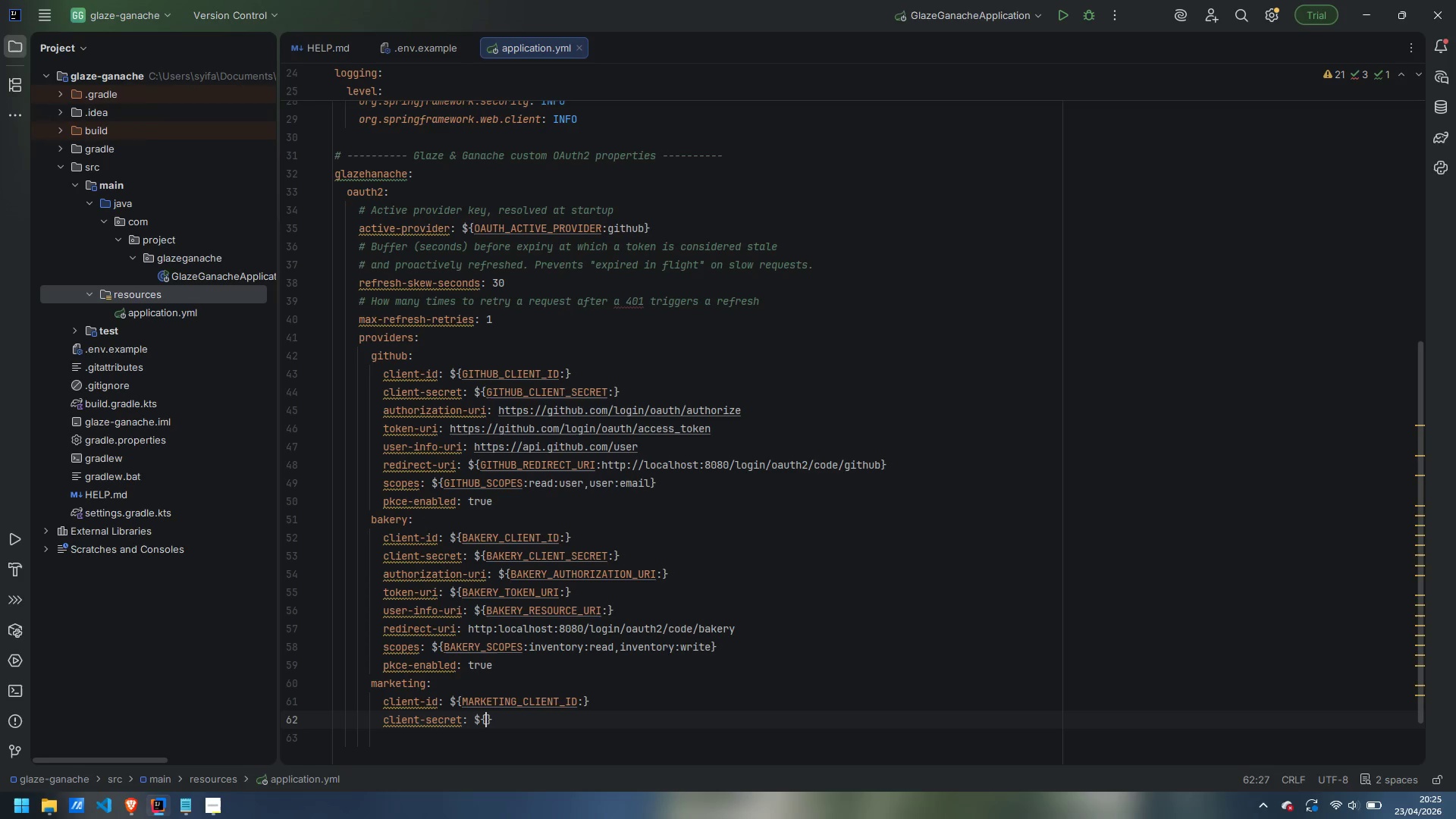 
 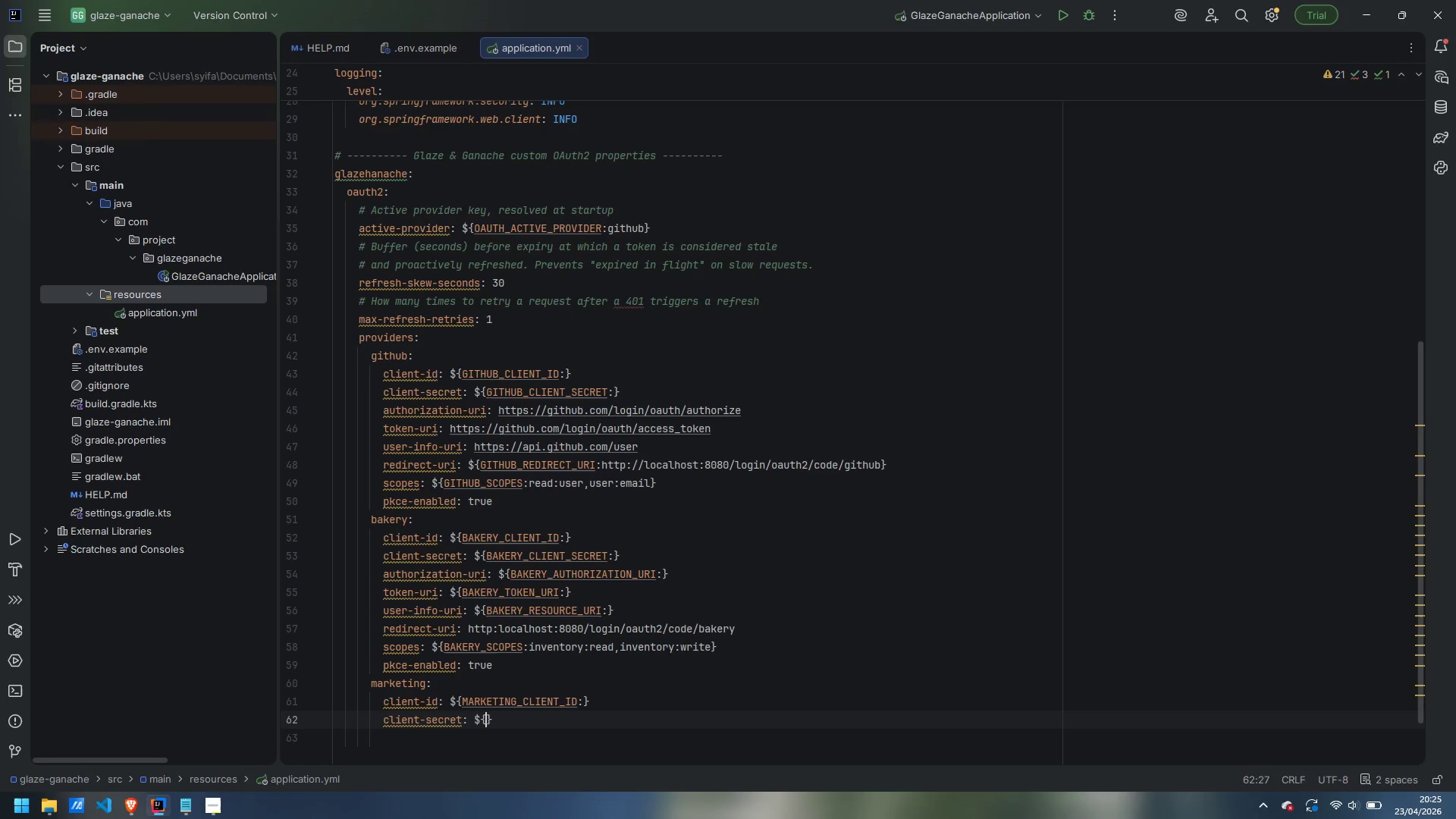 
key(ArrowLeft)
 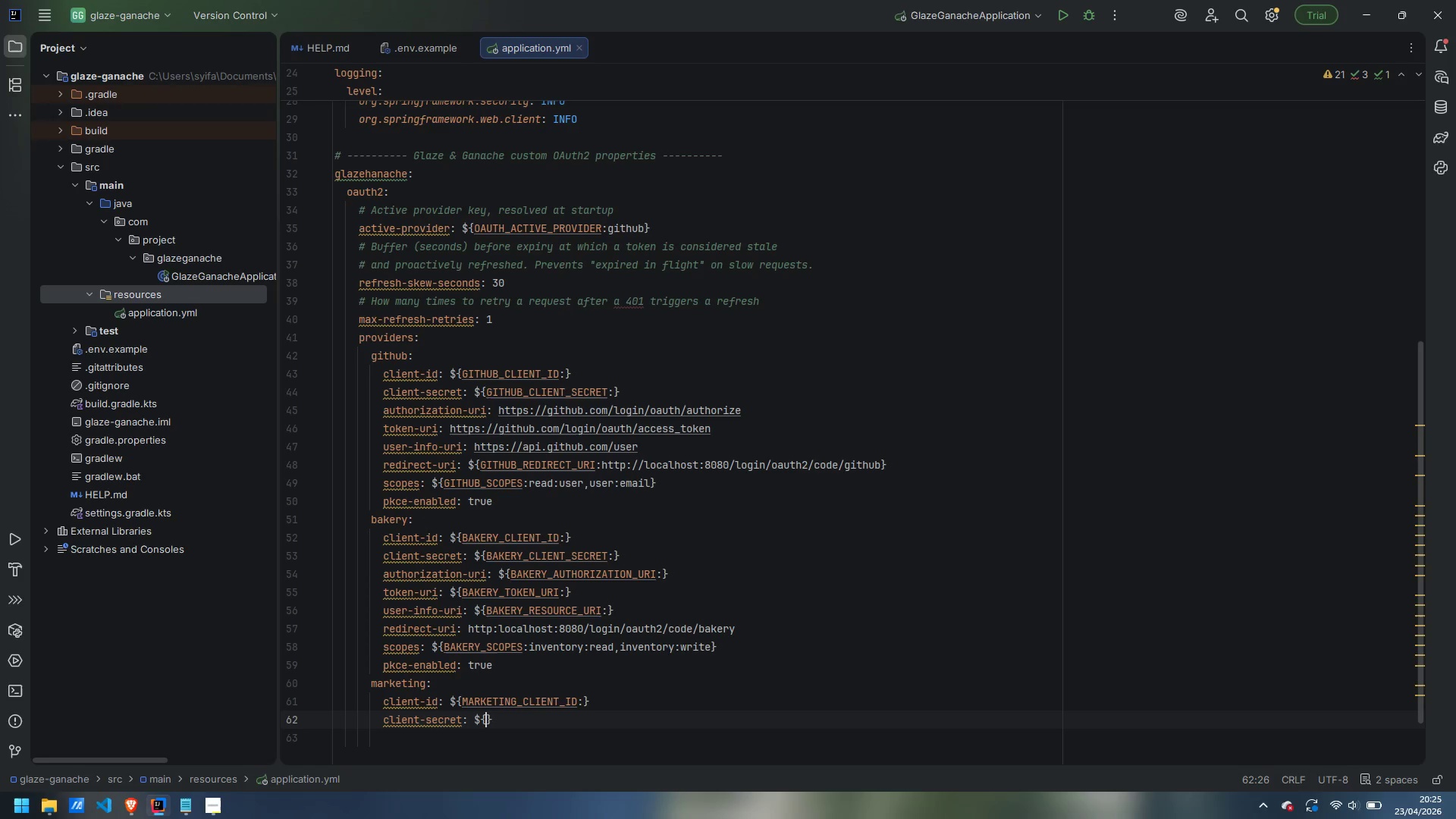 
type(MARKETING_CLIENT_SECRET:)
 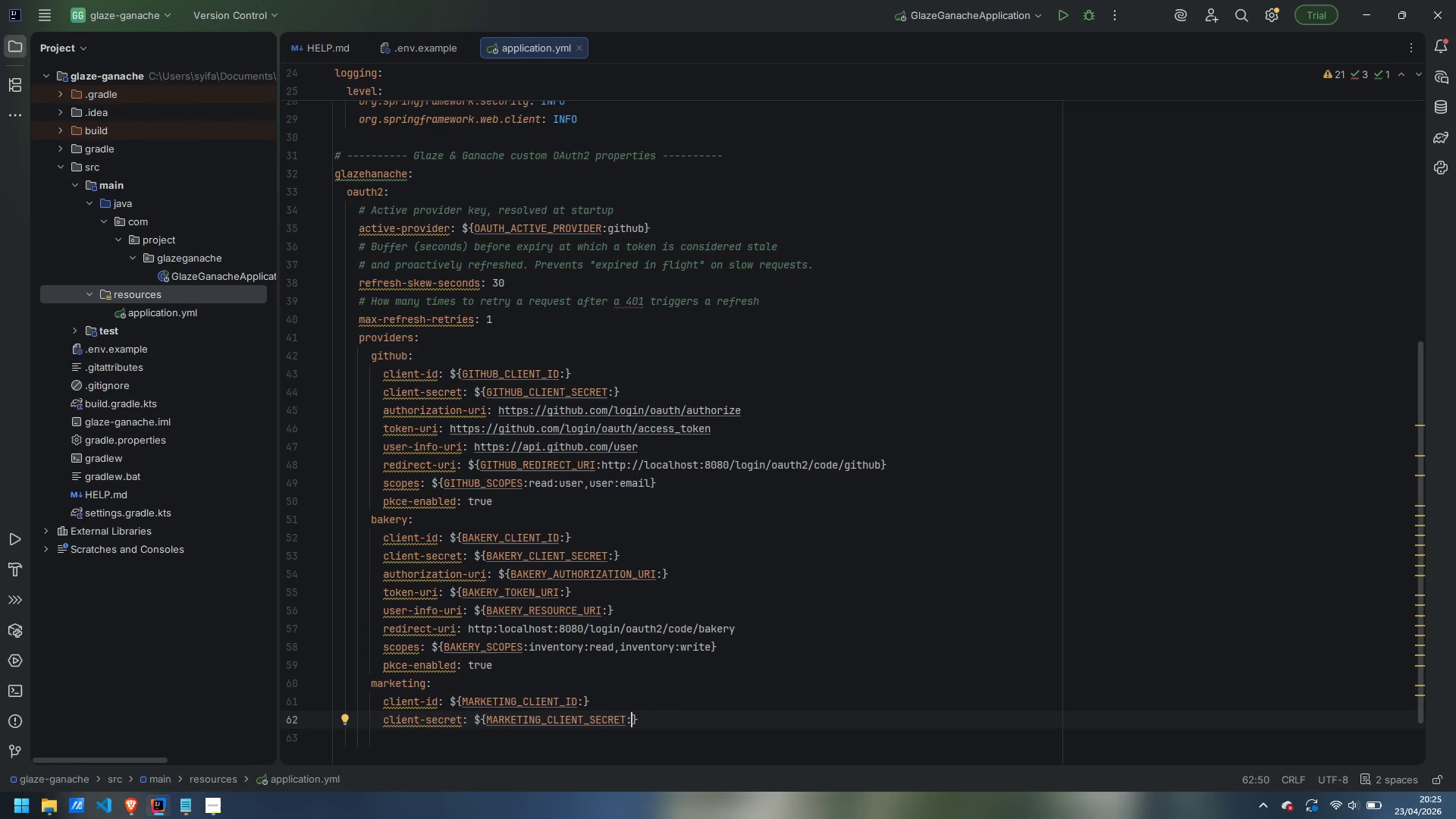 
key(ArrowRight)
 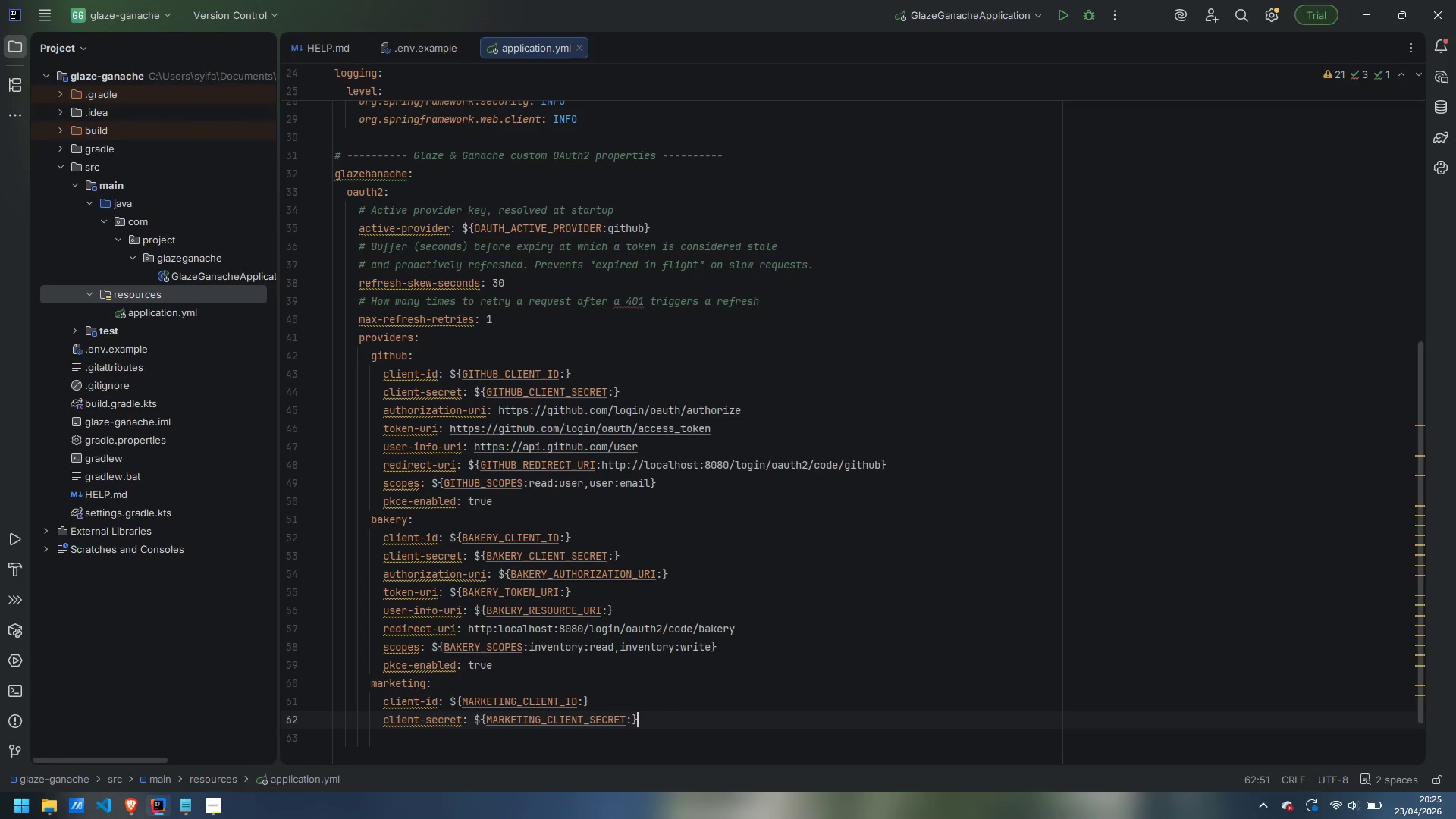 
key(Enter)
 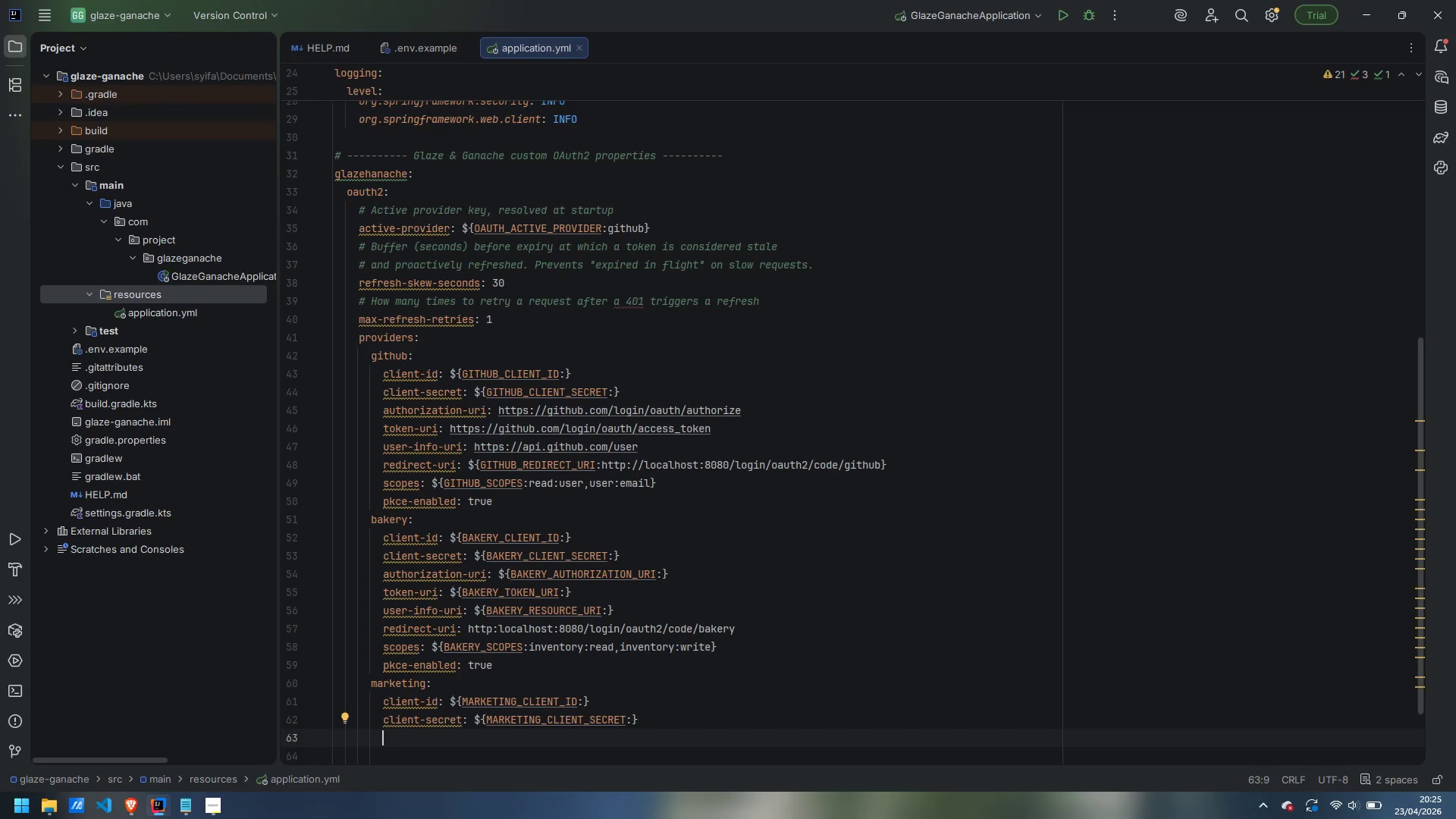 
type(token-uri: ${})
 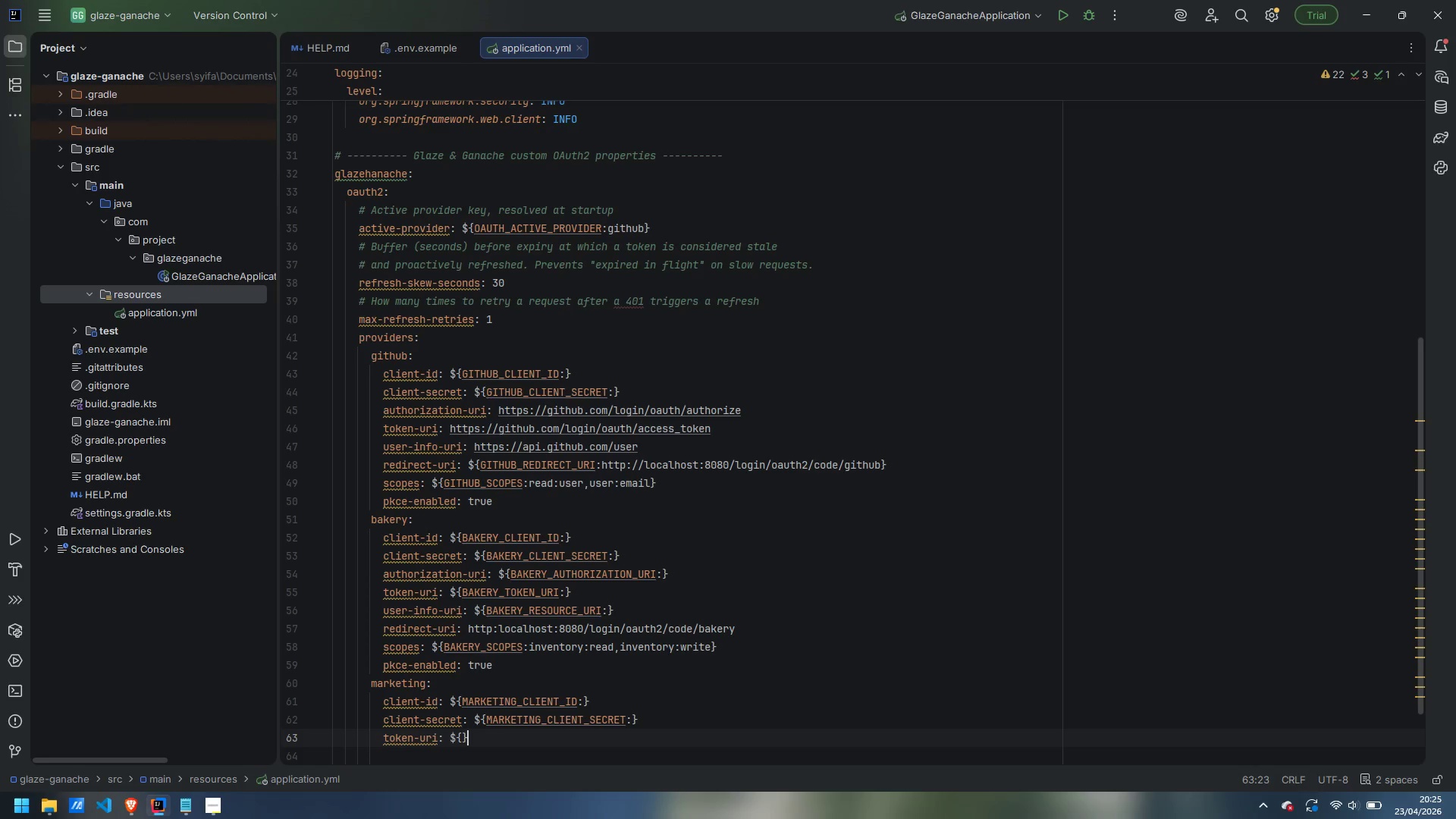 
key(ArrowLeft)
 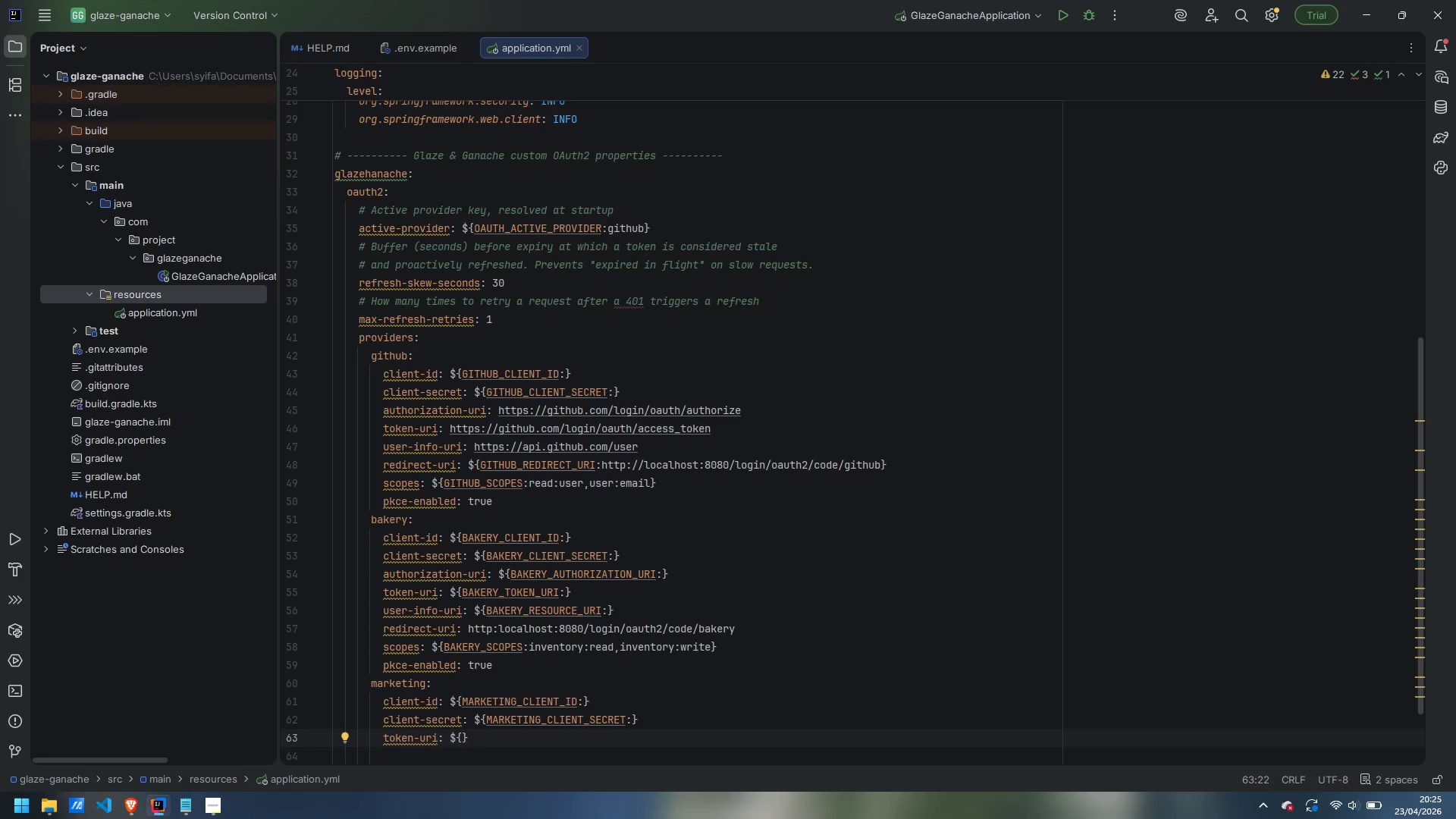 
hold_key(key=ShiftLeft, duration=3.94)
 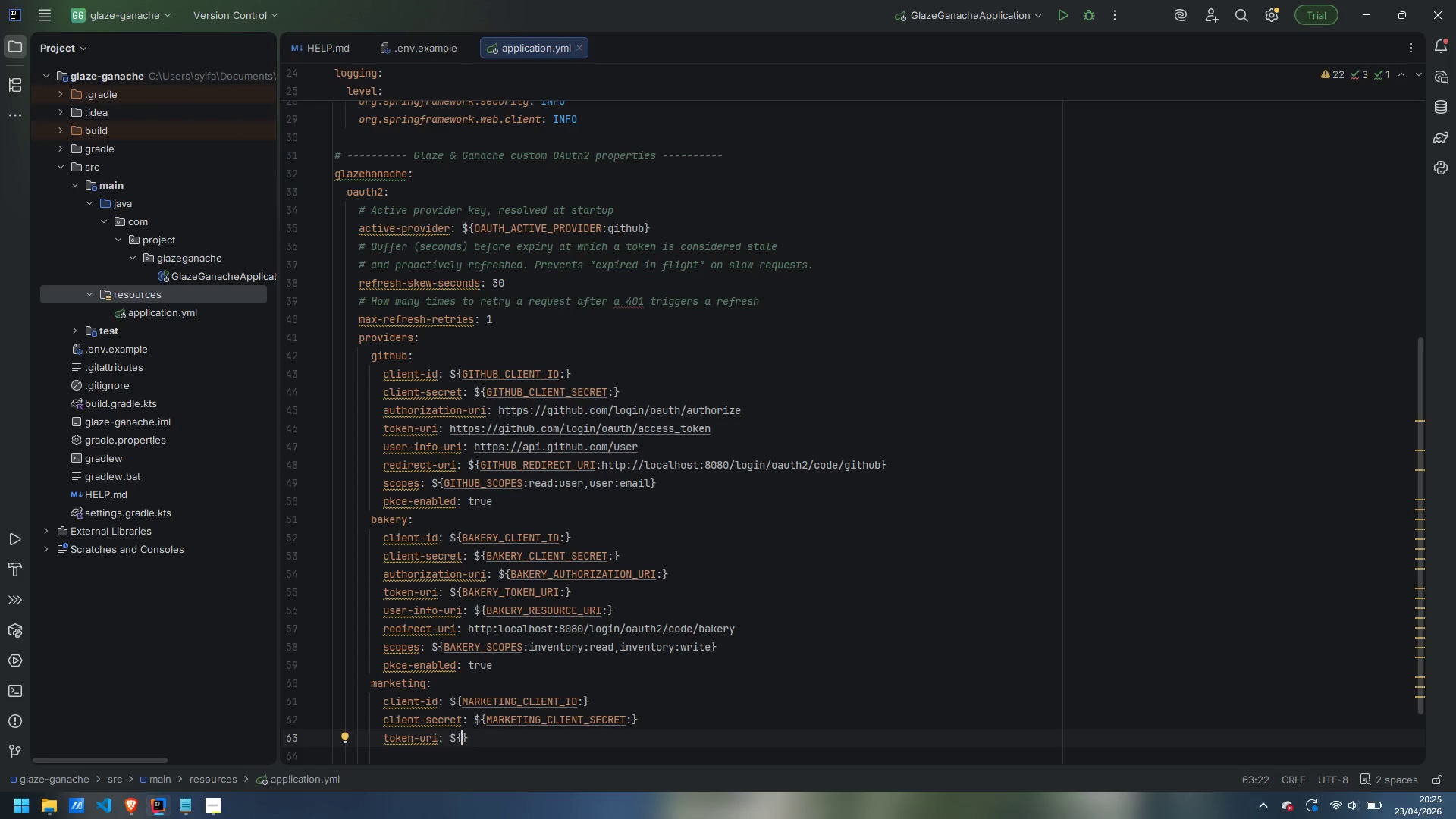 
wait(13.7)
 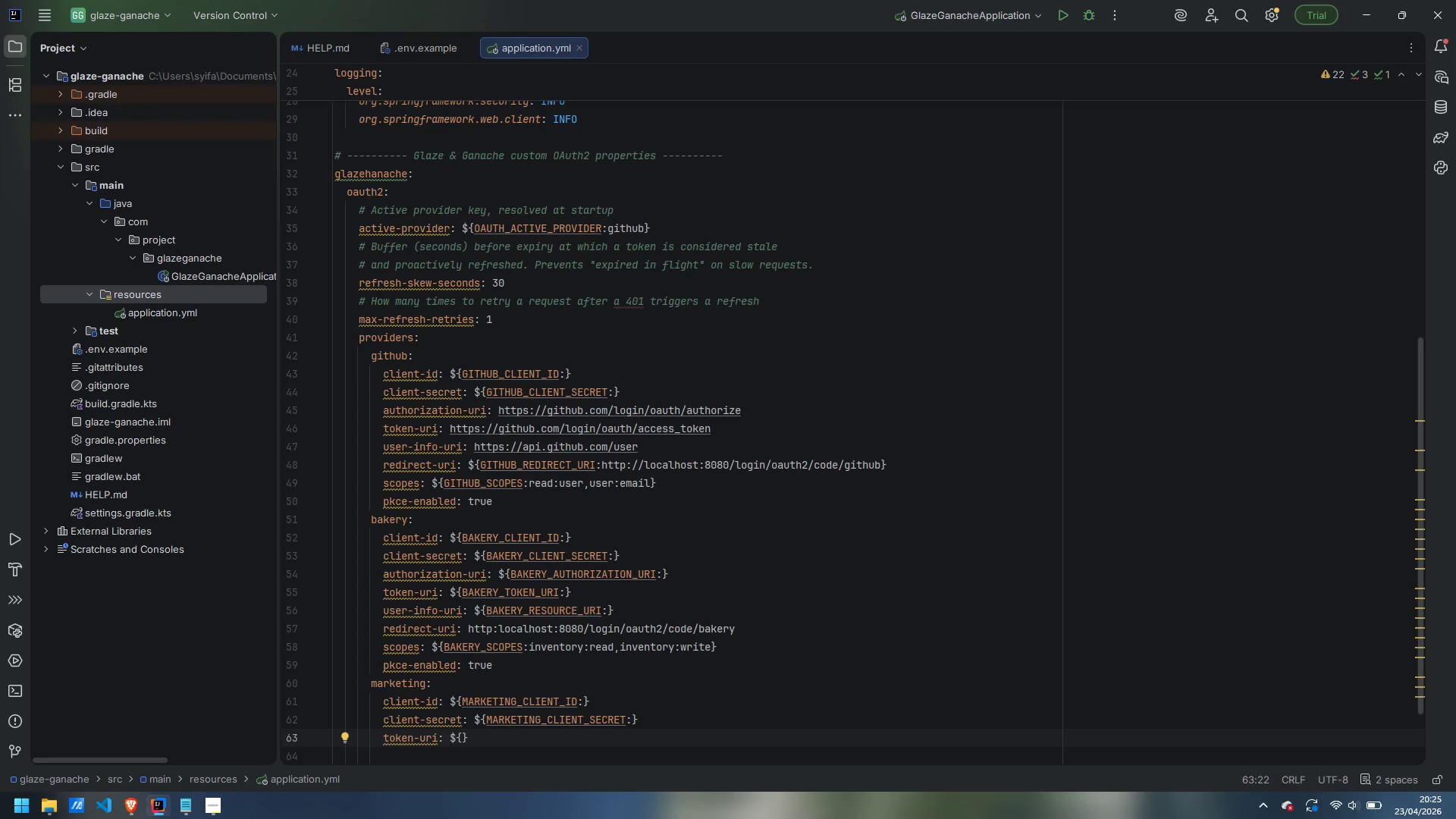 
type(MARKETING_TOKEN_URI: )
 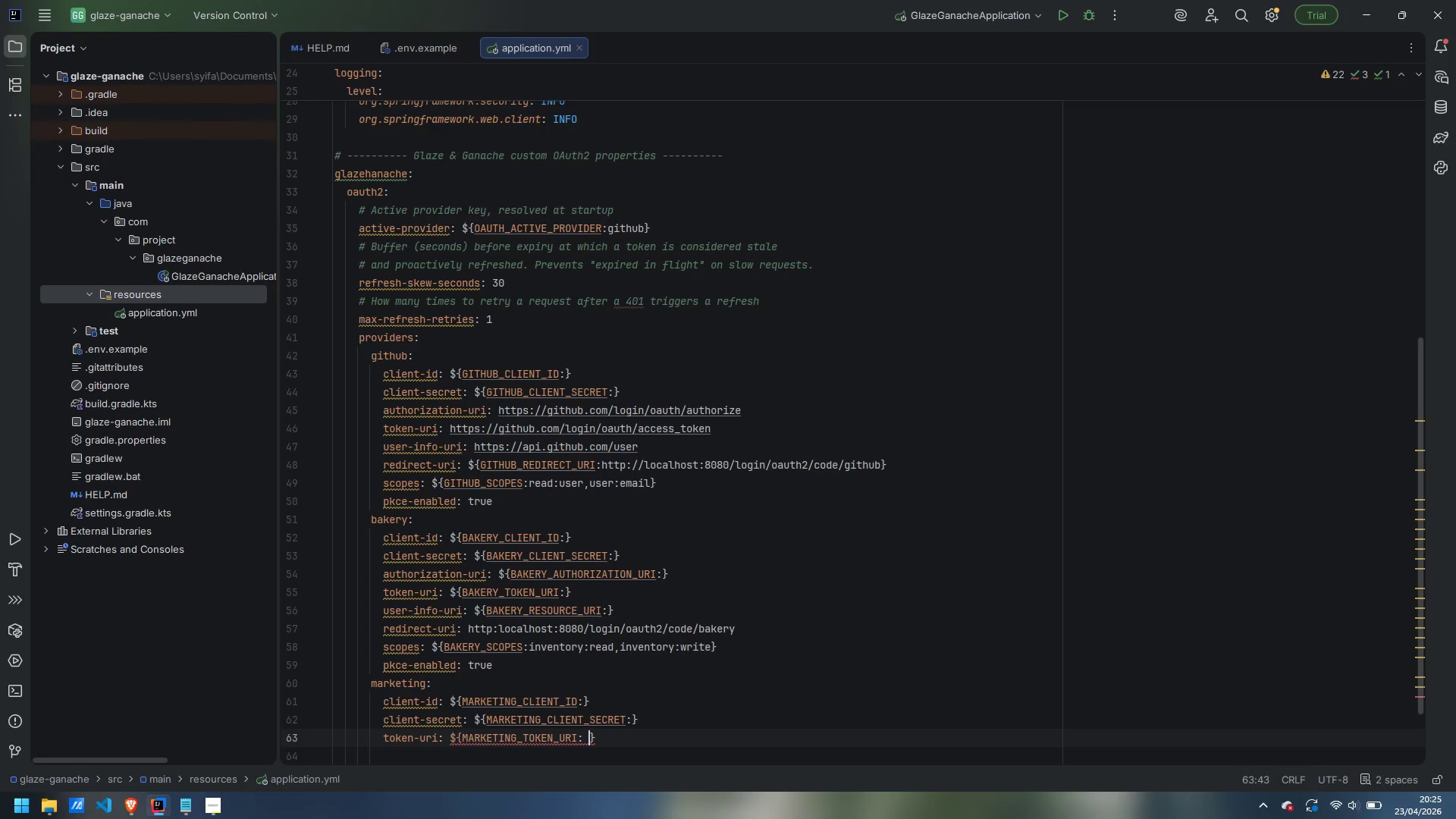 
wait(9.55)
 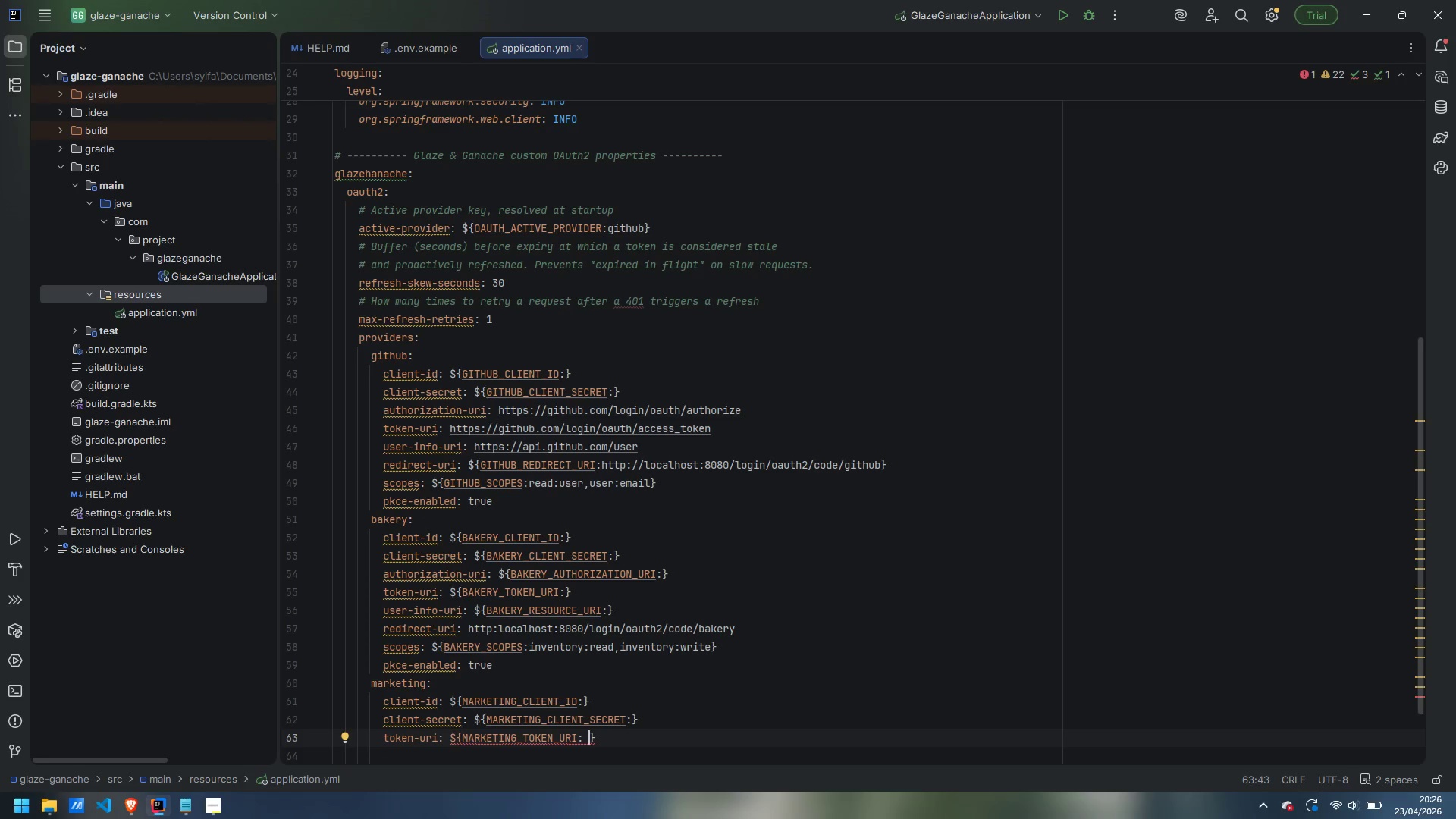 
key(Backspace)
 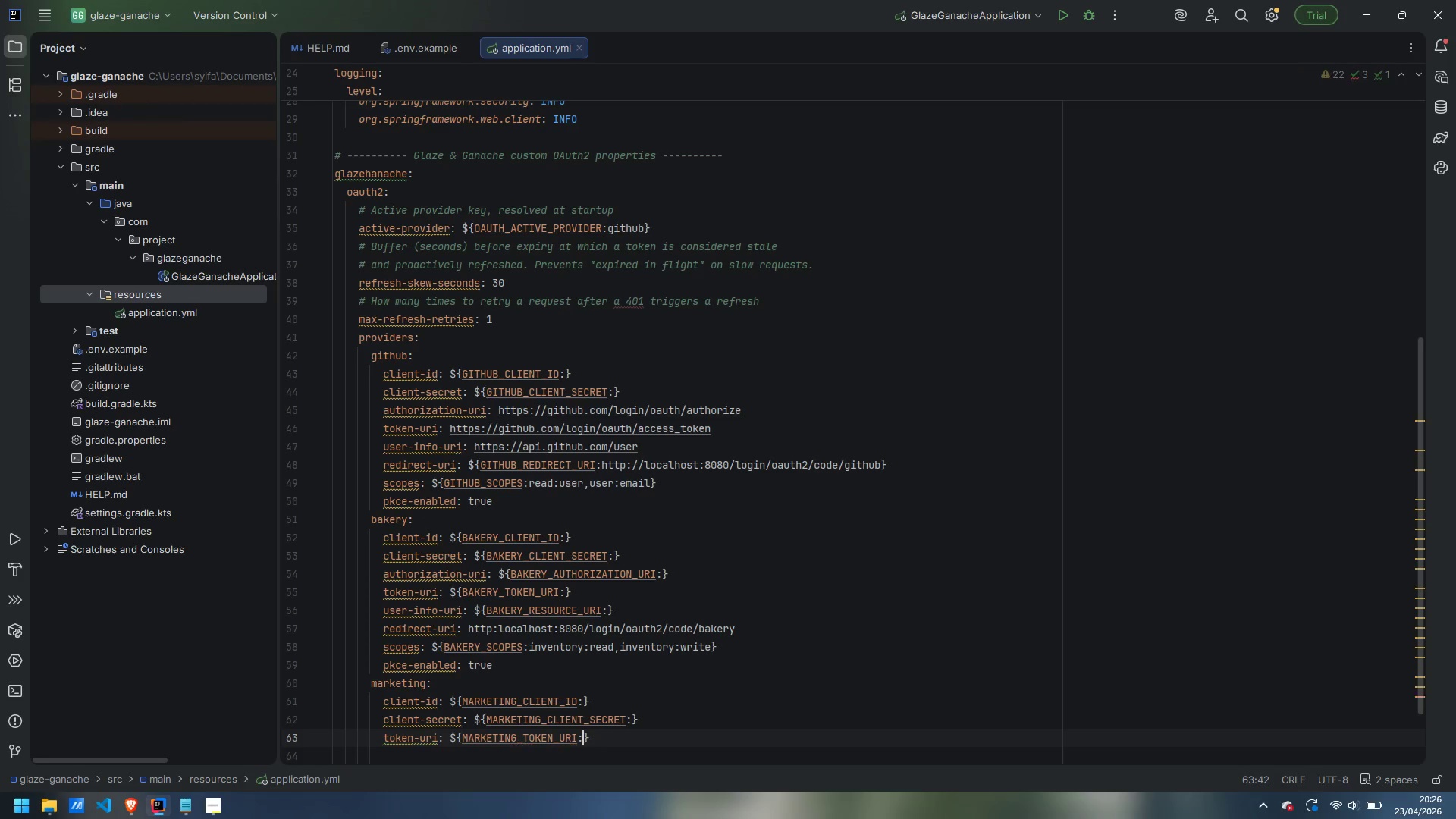 
key(ArrowRight)
 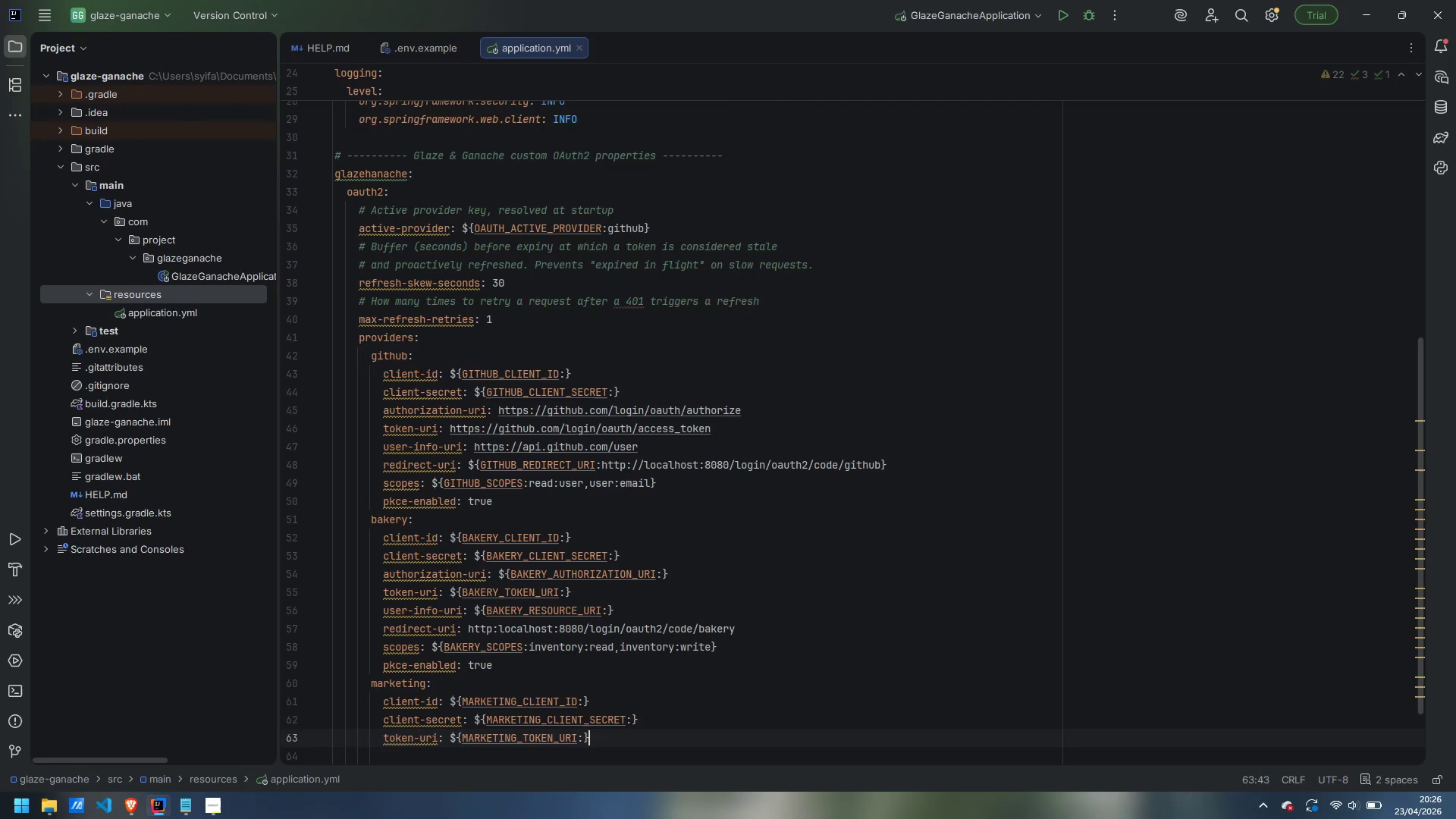 
key(Enter)
 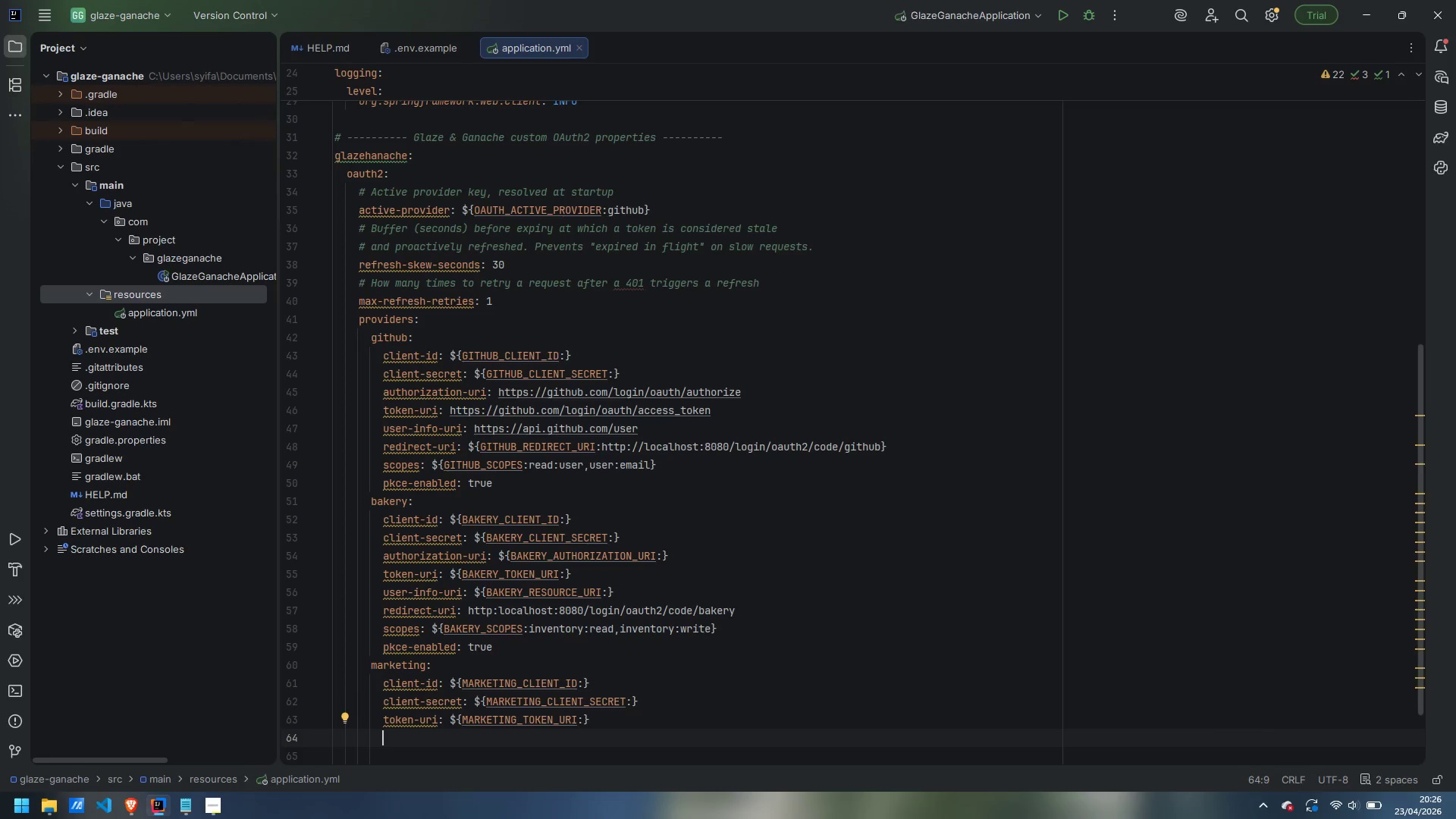 
type(scopes: ${})
 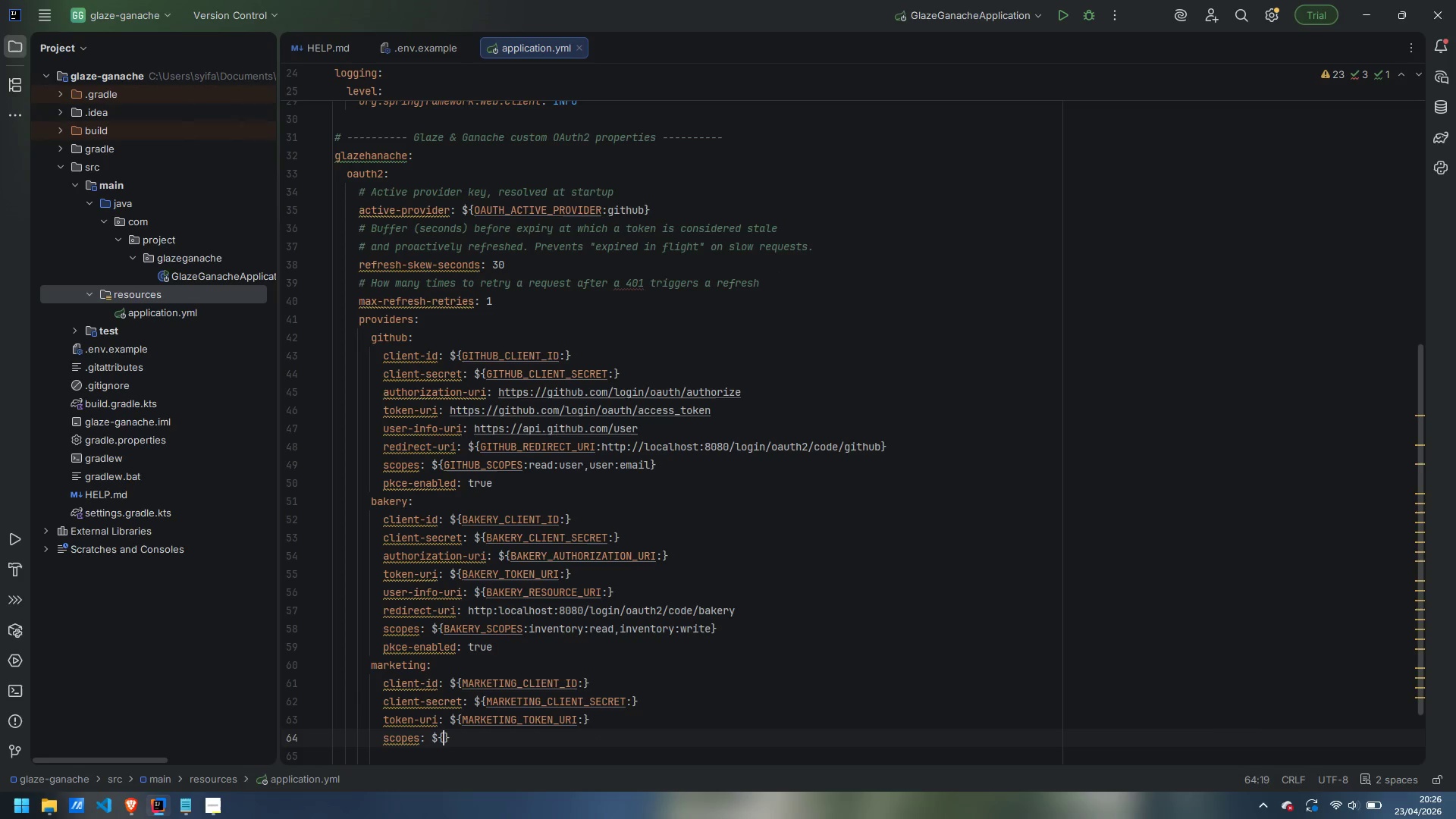 
 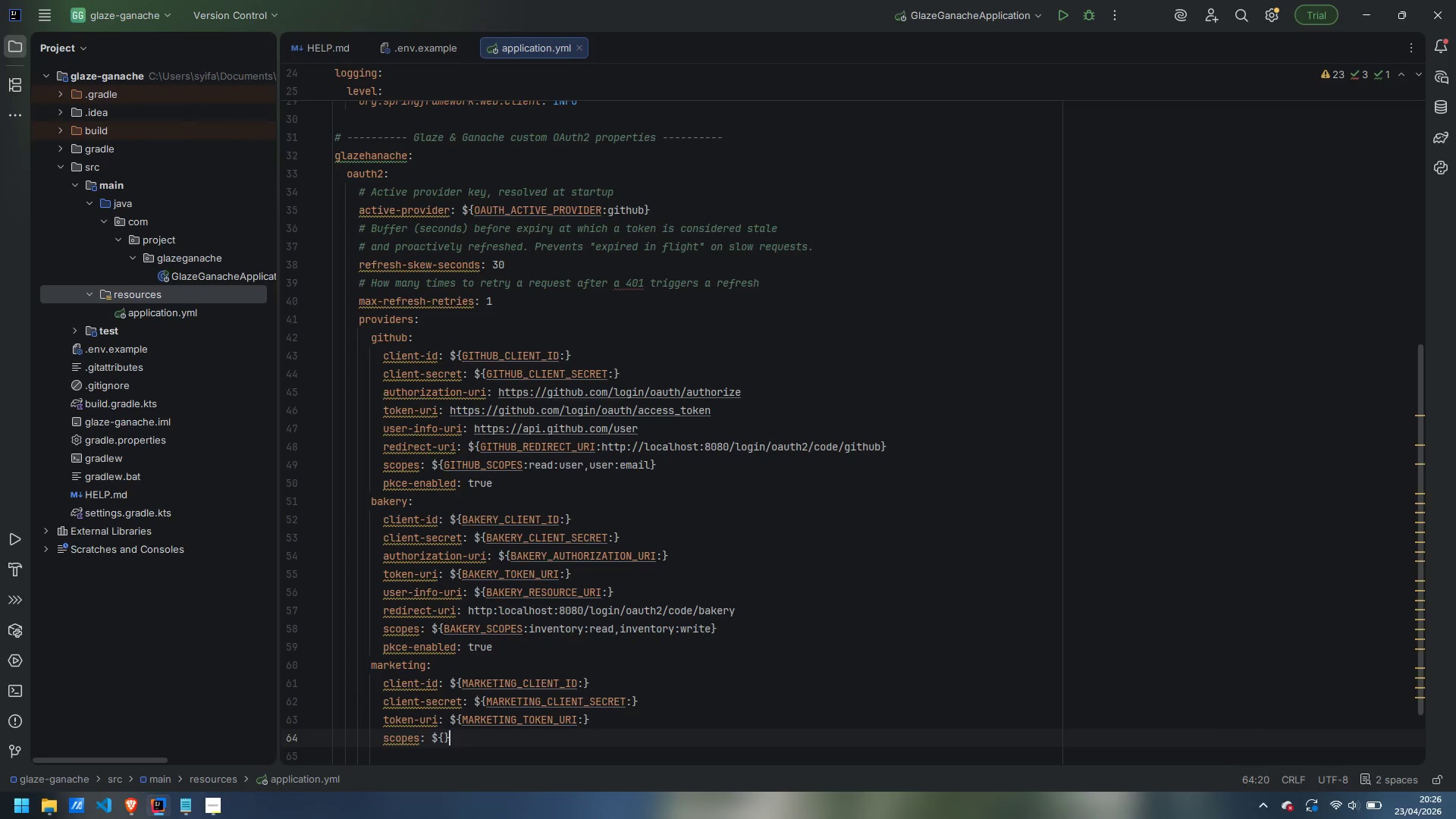 
key(ArrowLeft)
 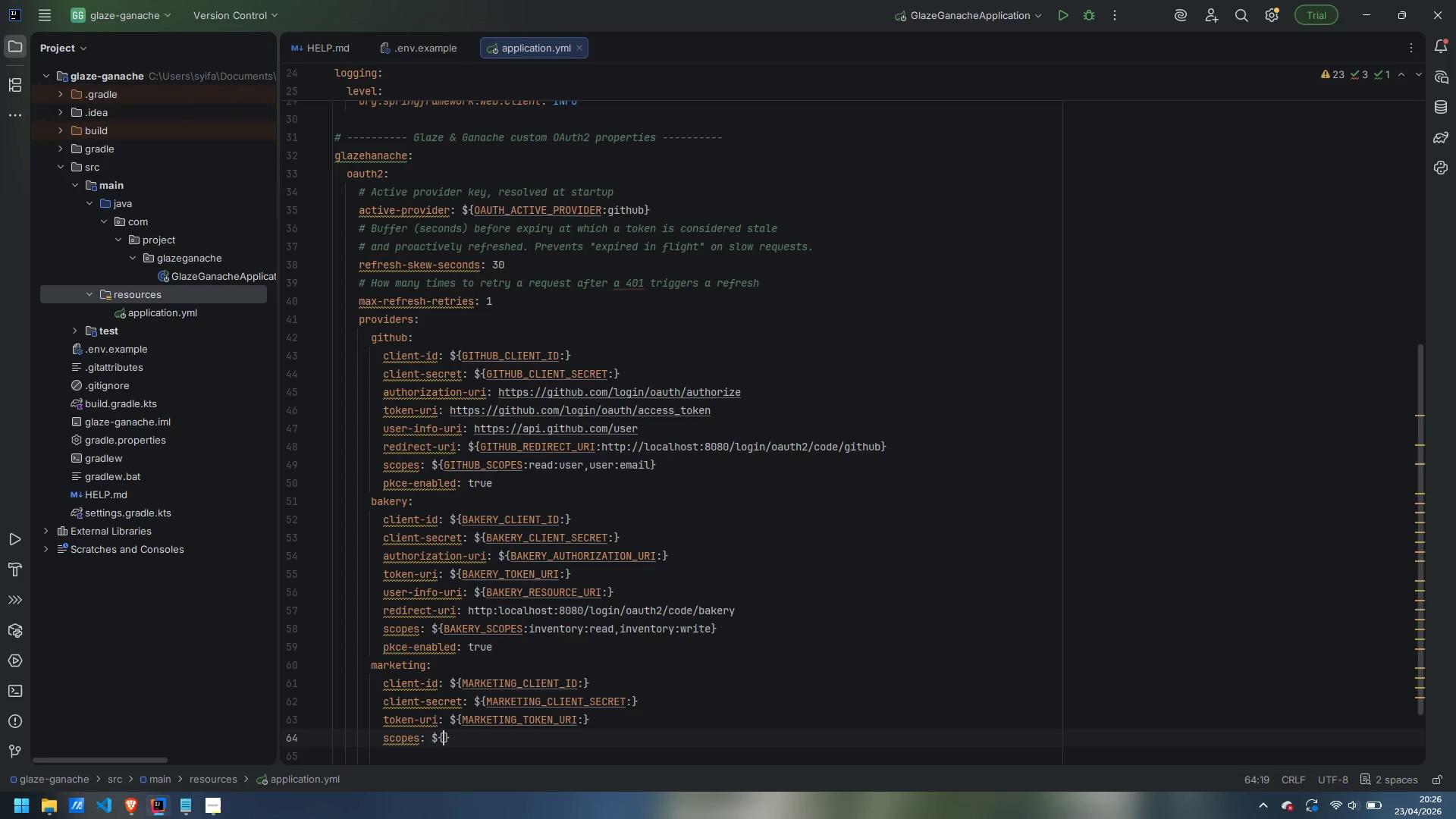 
type(MARKETING_COPES)
 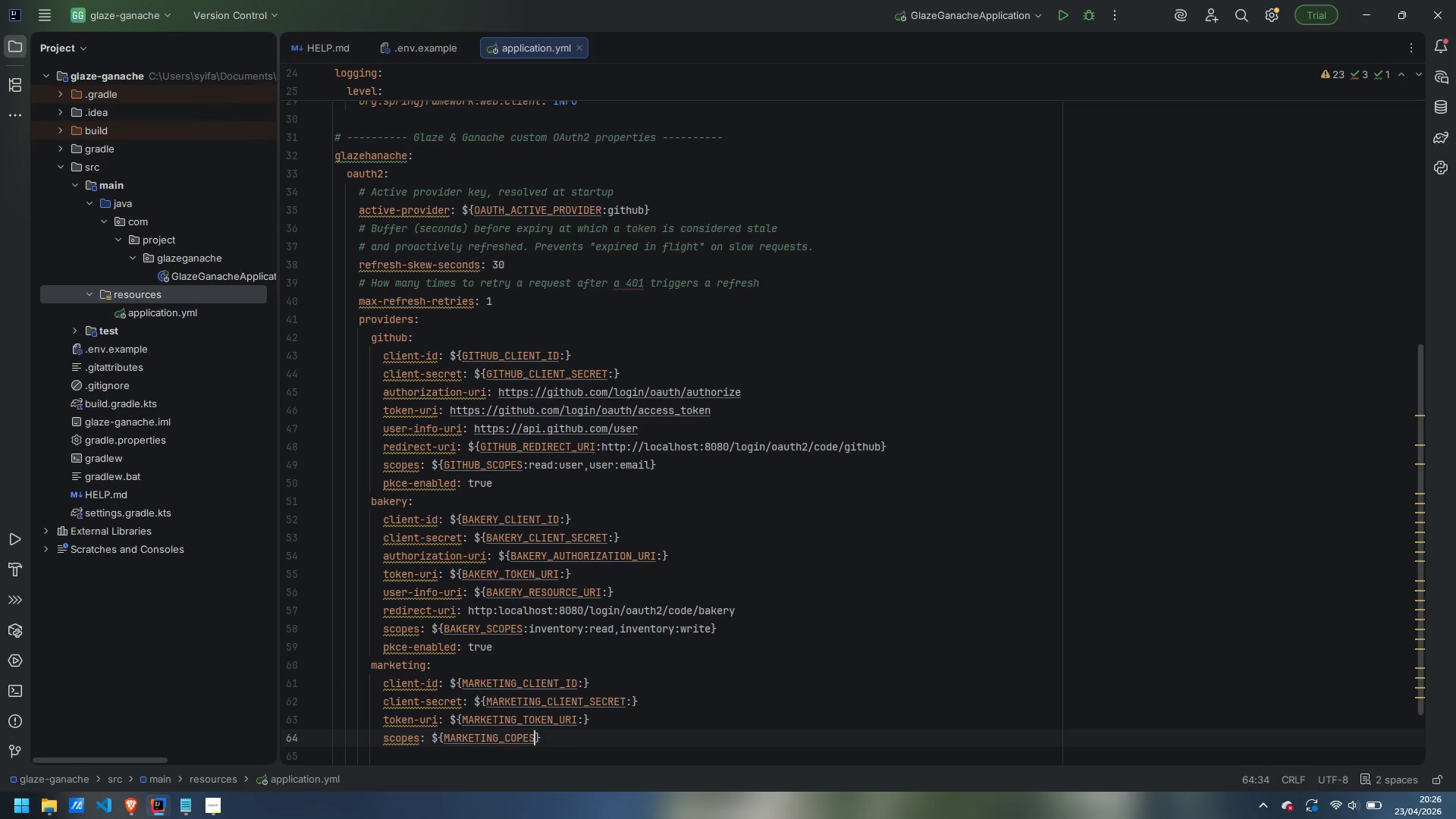 
key(ArrowLeft)
 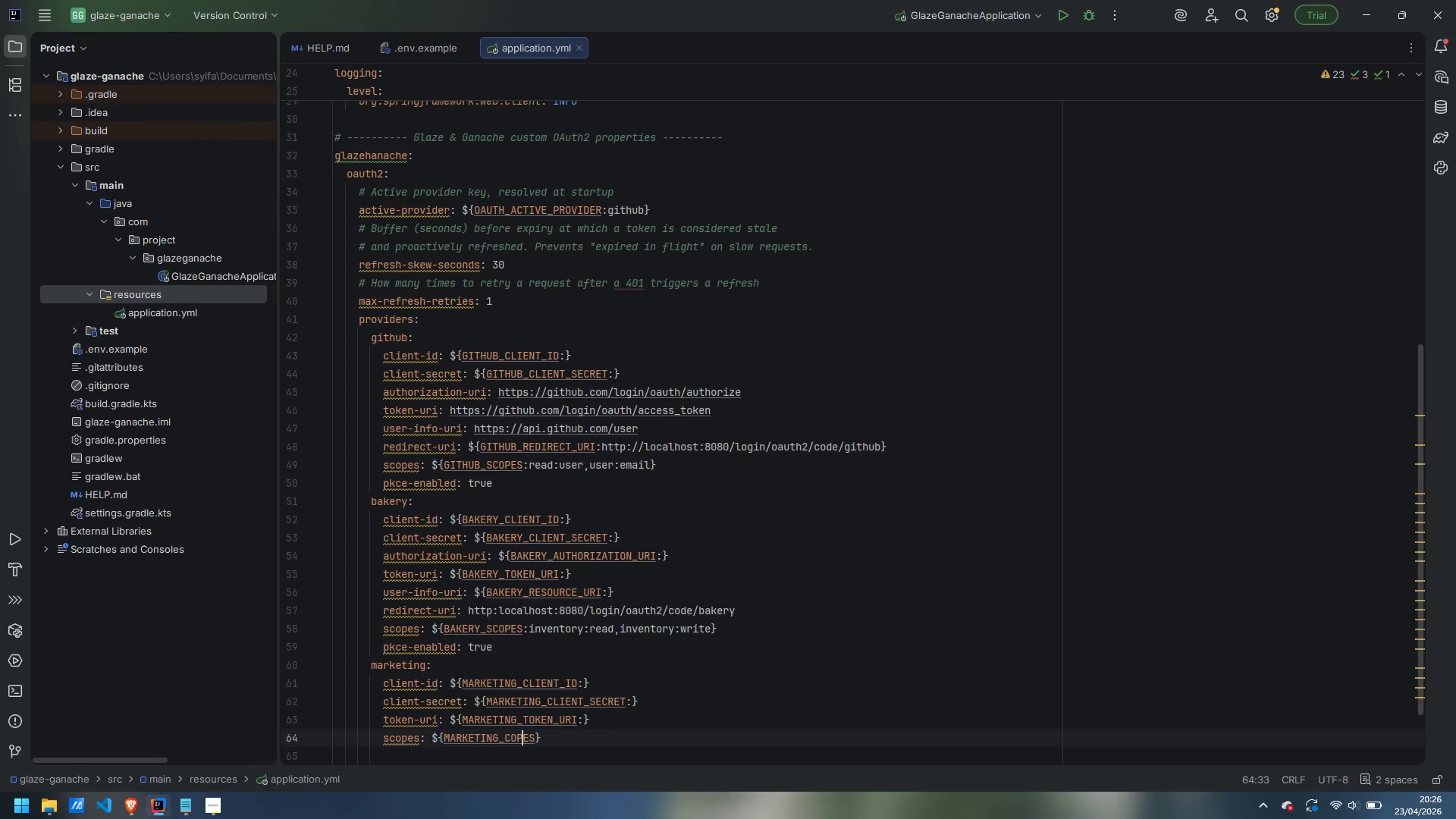 
key(ArrowLeft)
 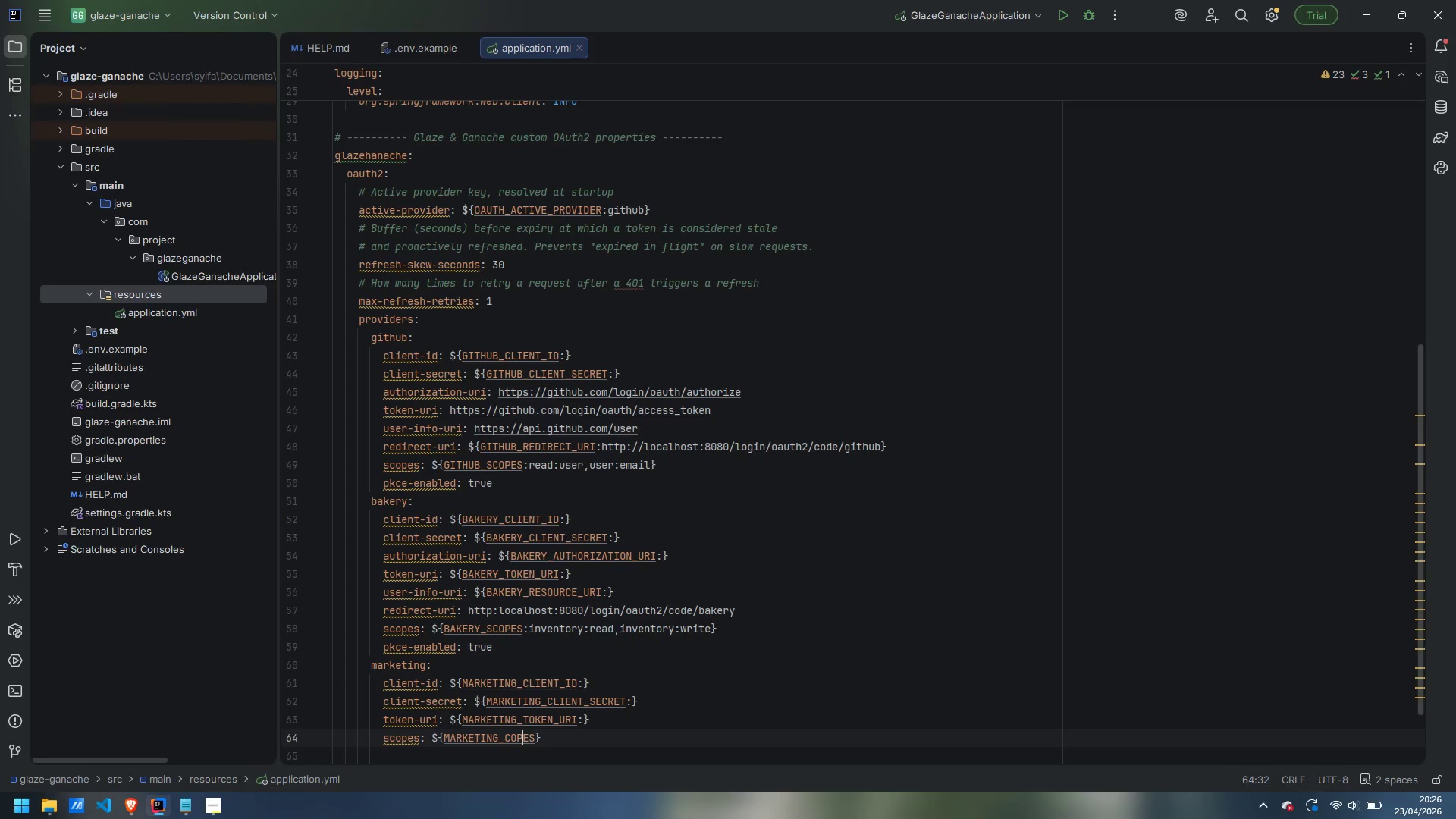 
key(ArrowLeft)
 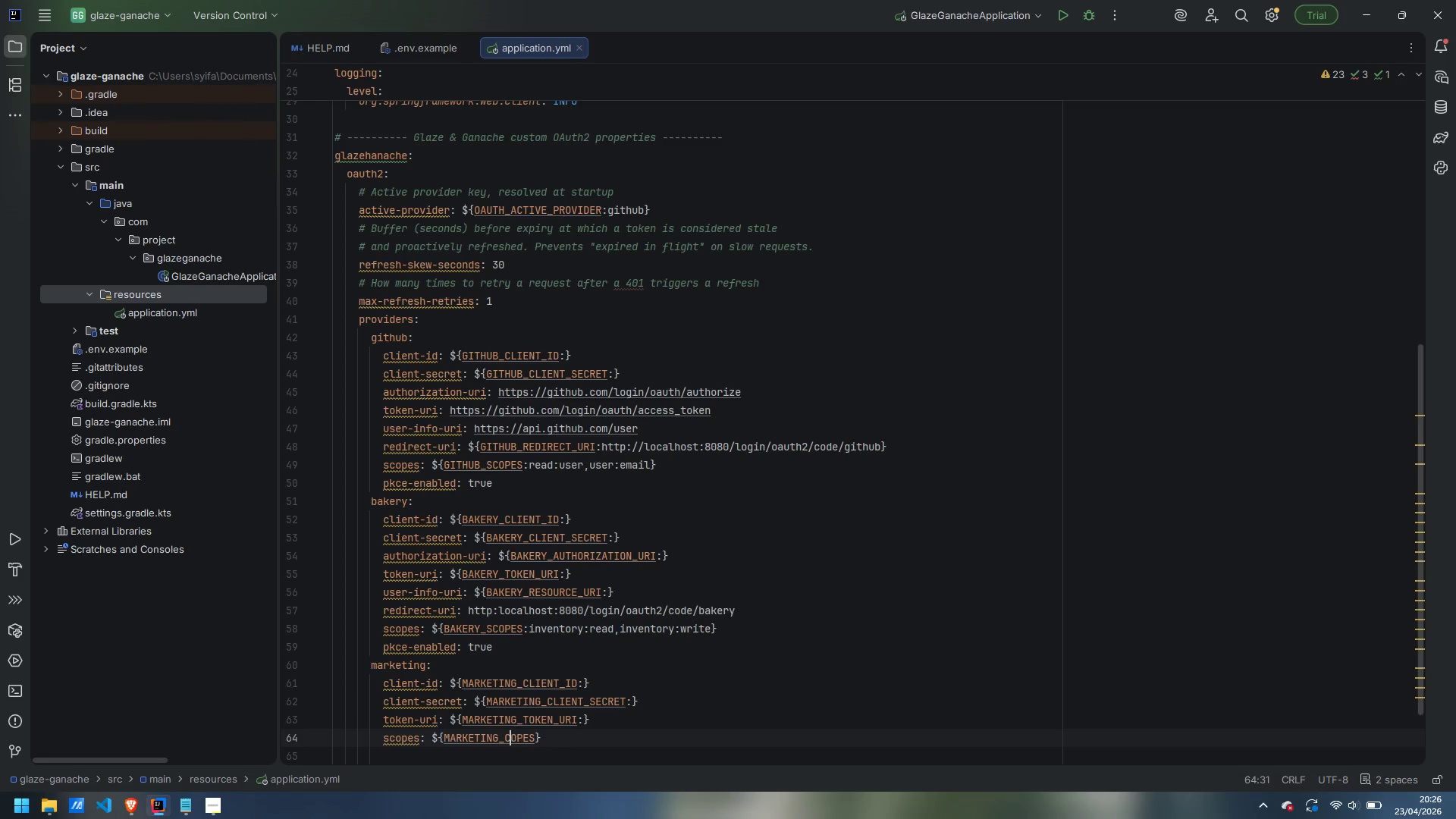 
key(ArrowLeft)
 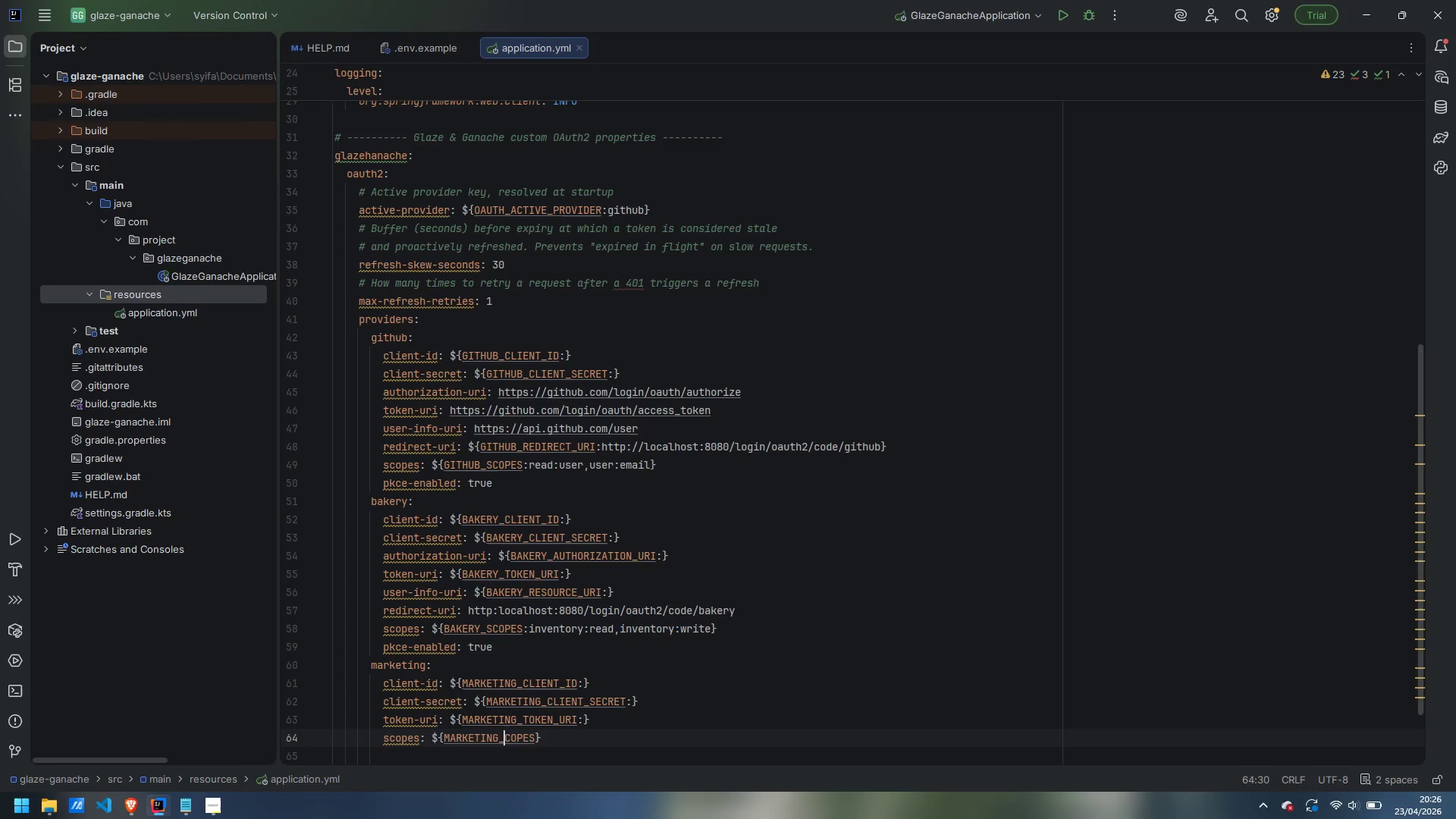 
key(ArrowLeft)
 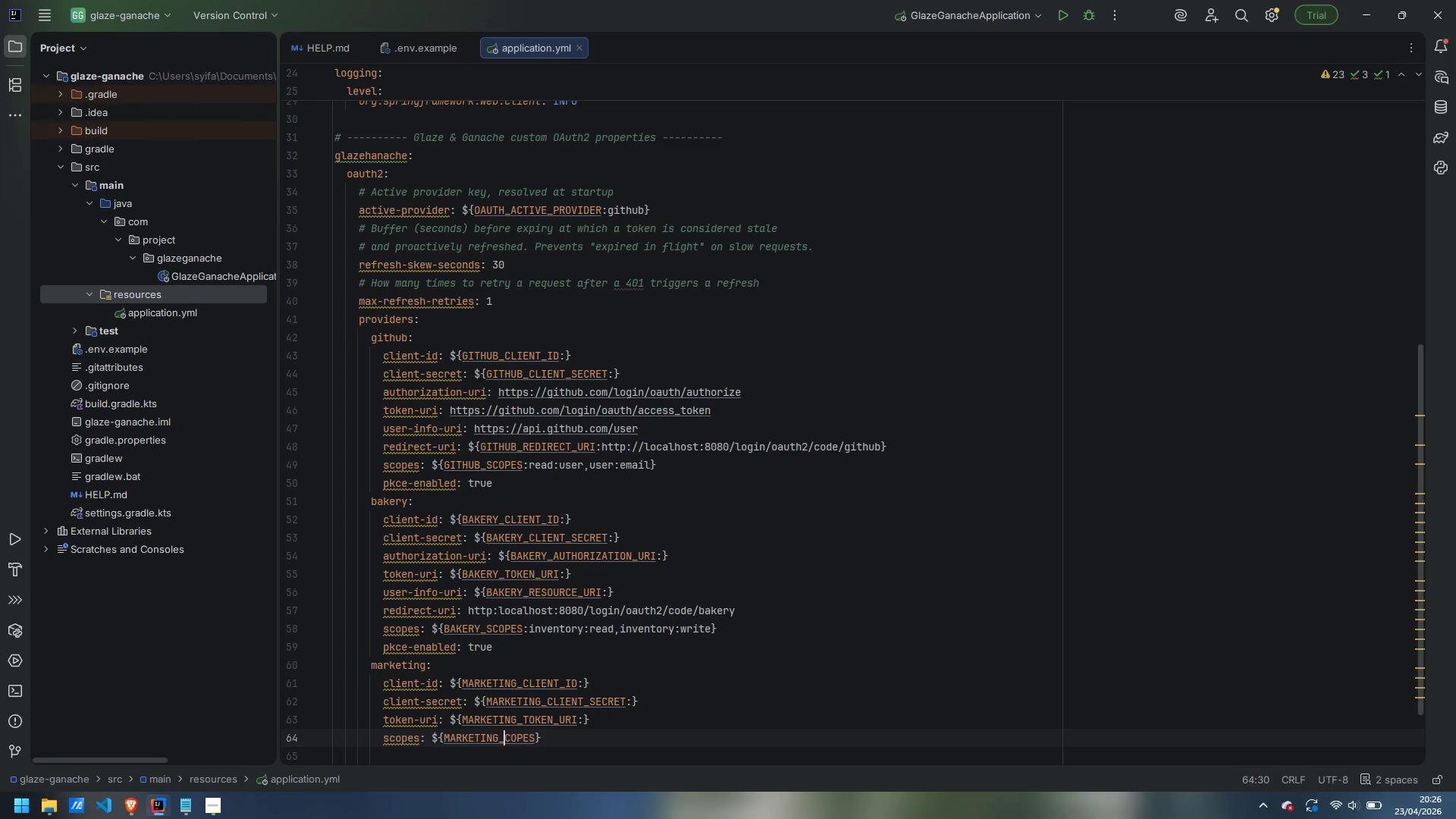 
key(Shift+ShiftLeft)
 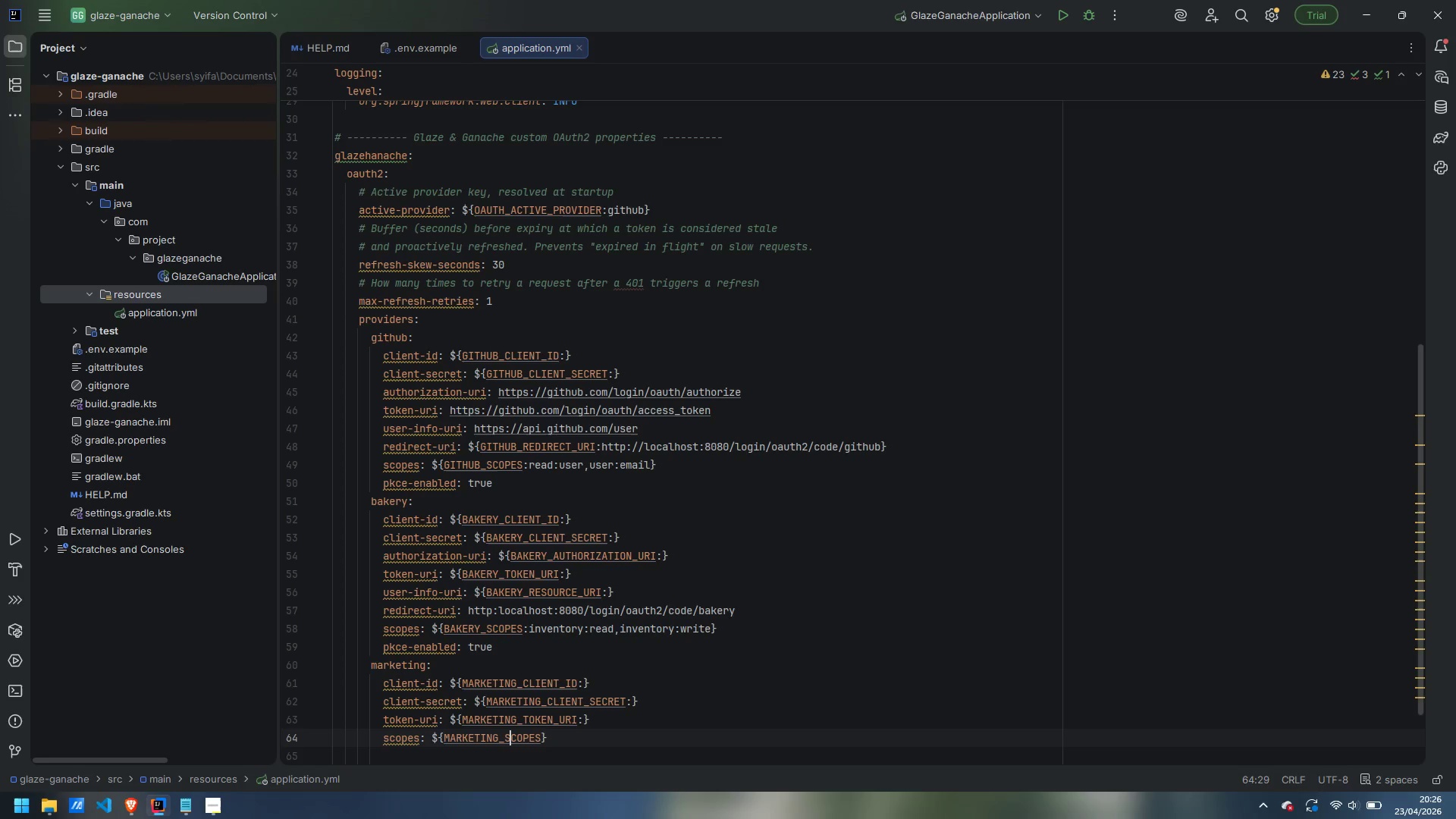 
key(Shift+S)
 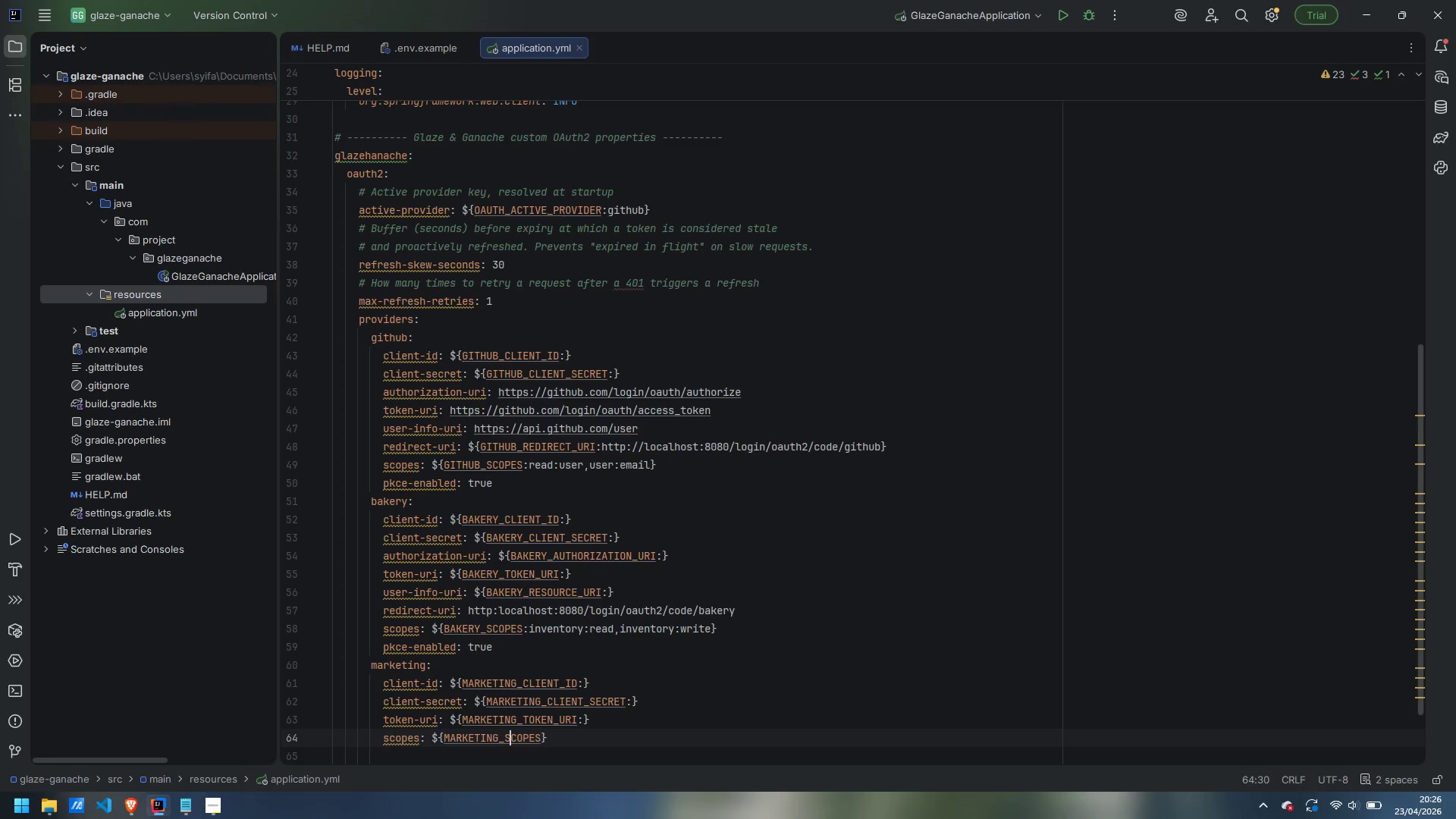 
key(Control+ControlLeft)
 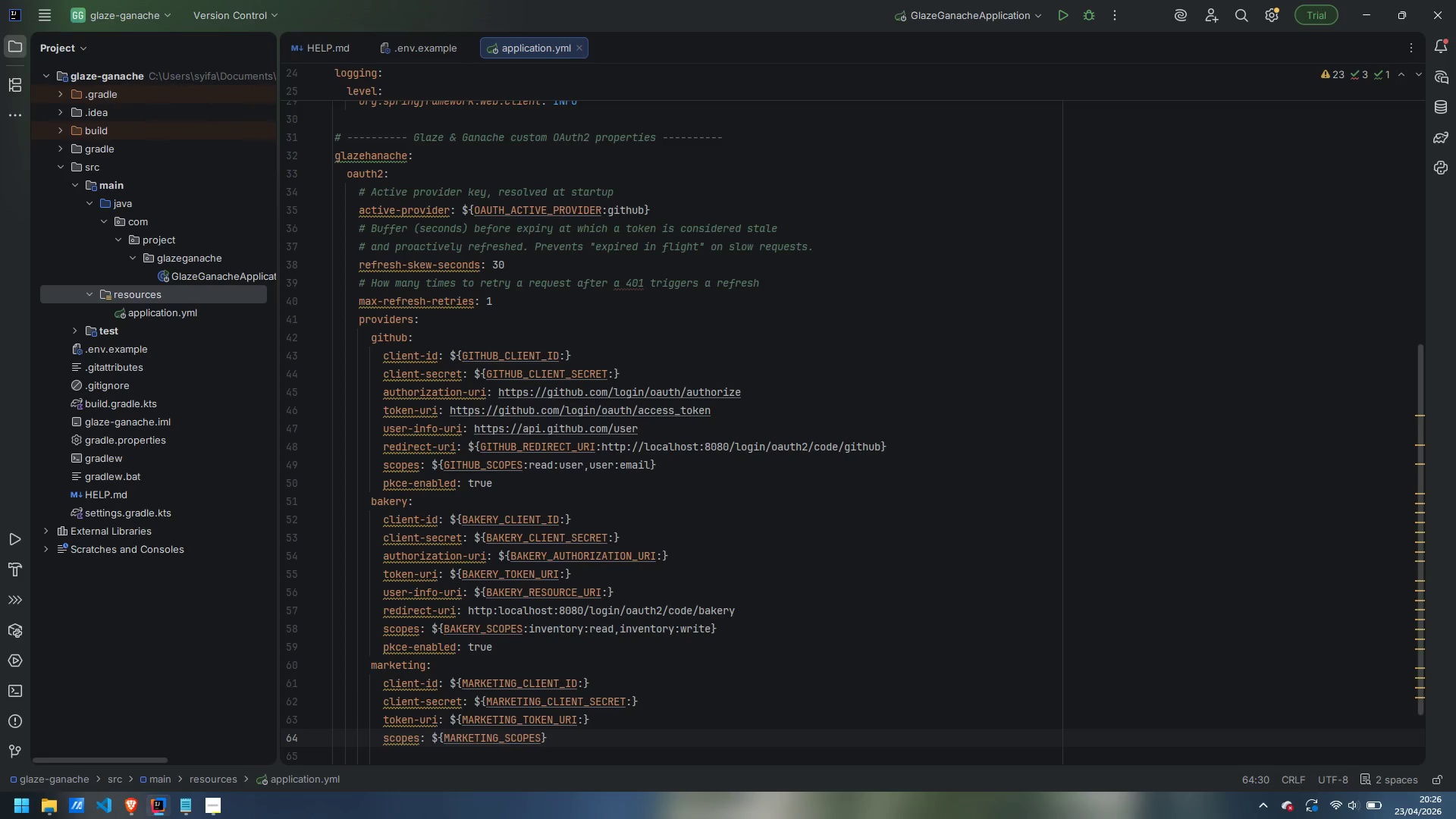 
key(Control+ArrowRight)
 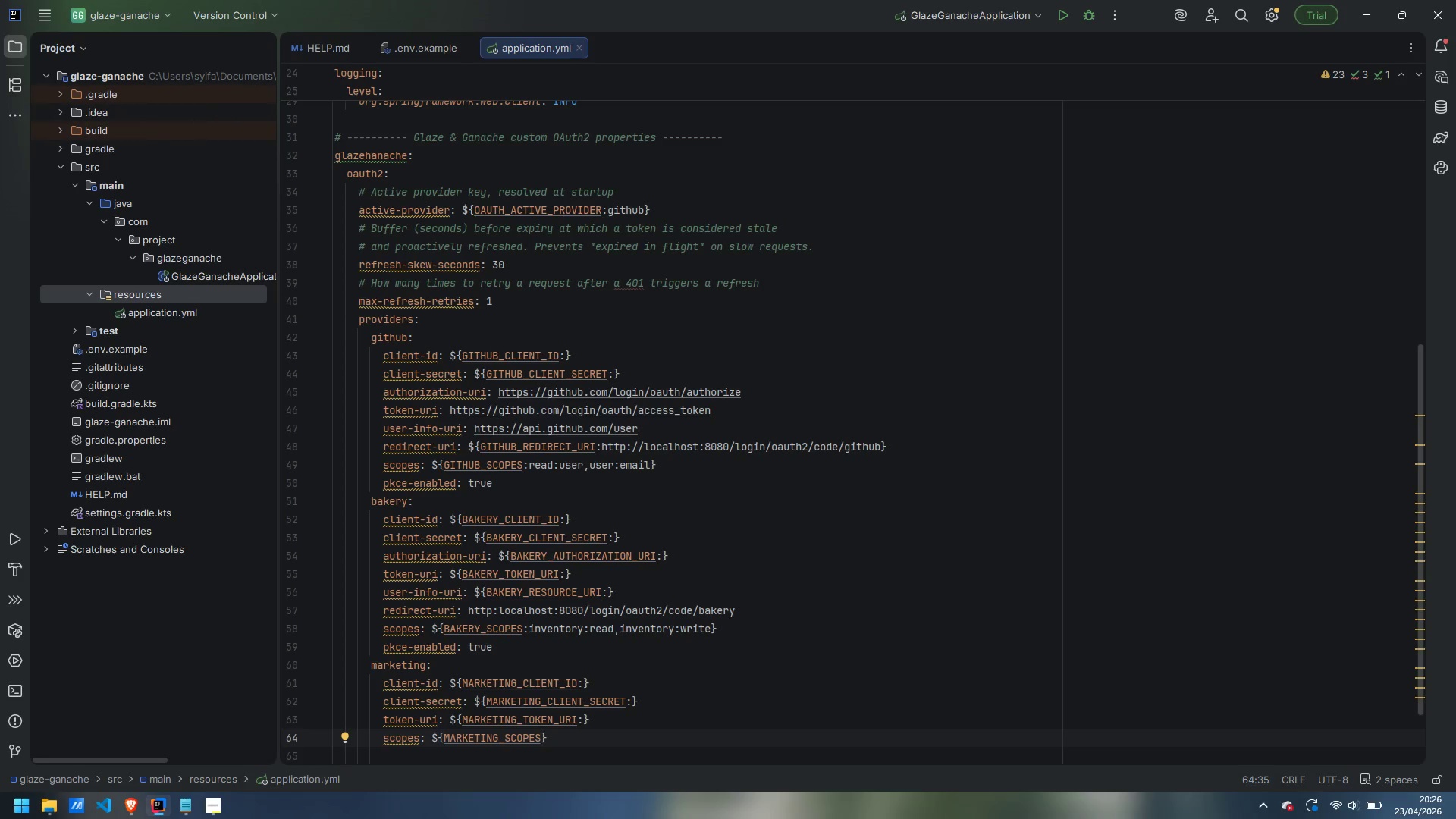 
key(Shift+Semicolon)
 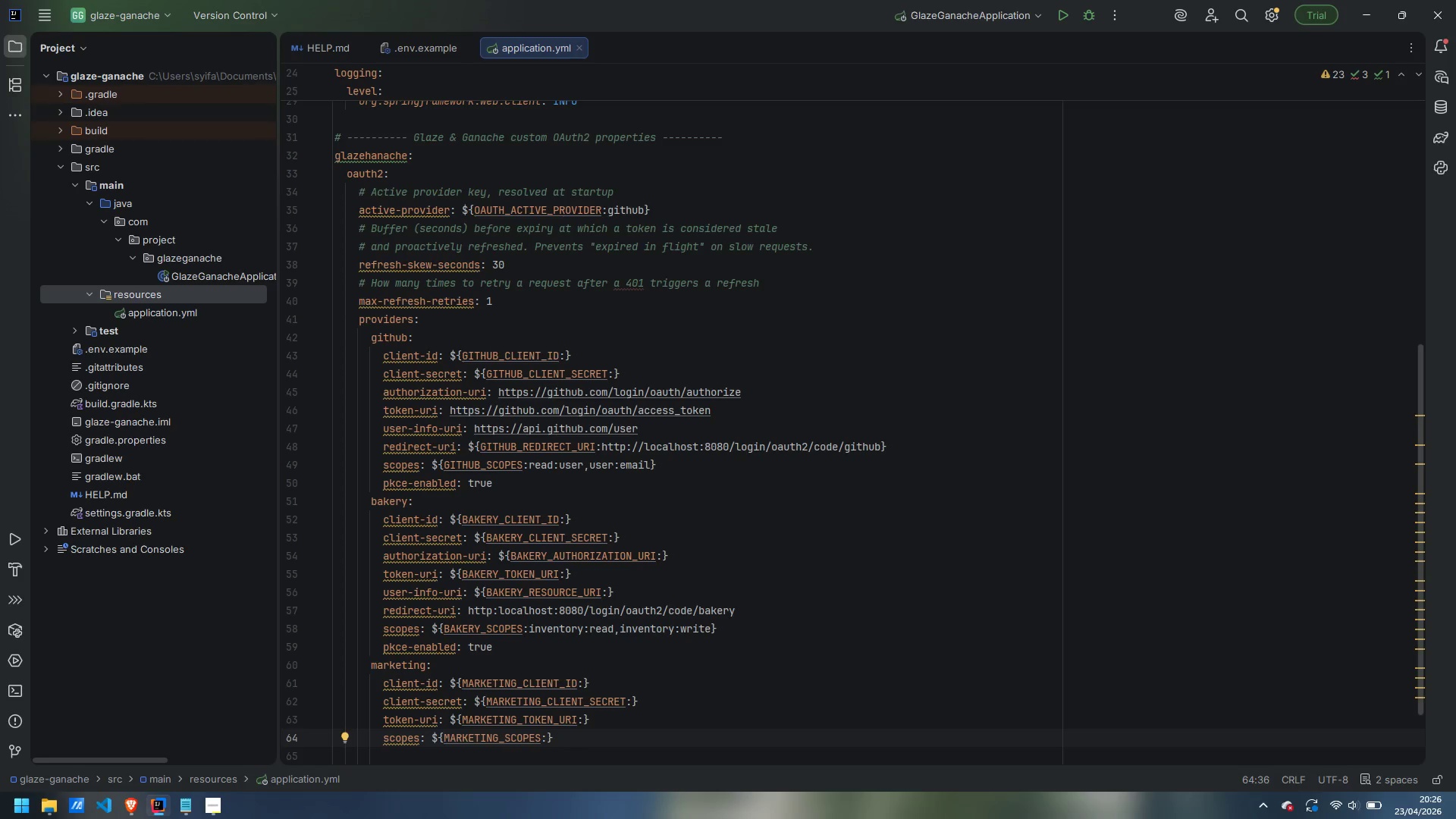 
wait(19.23)
 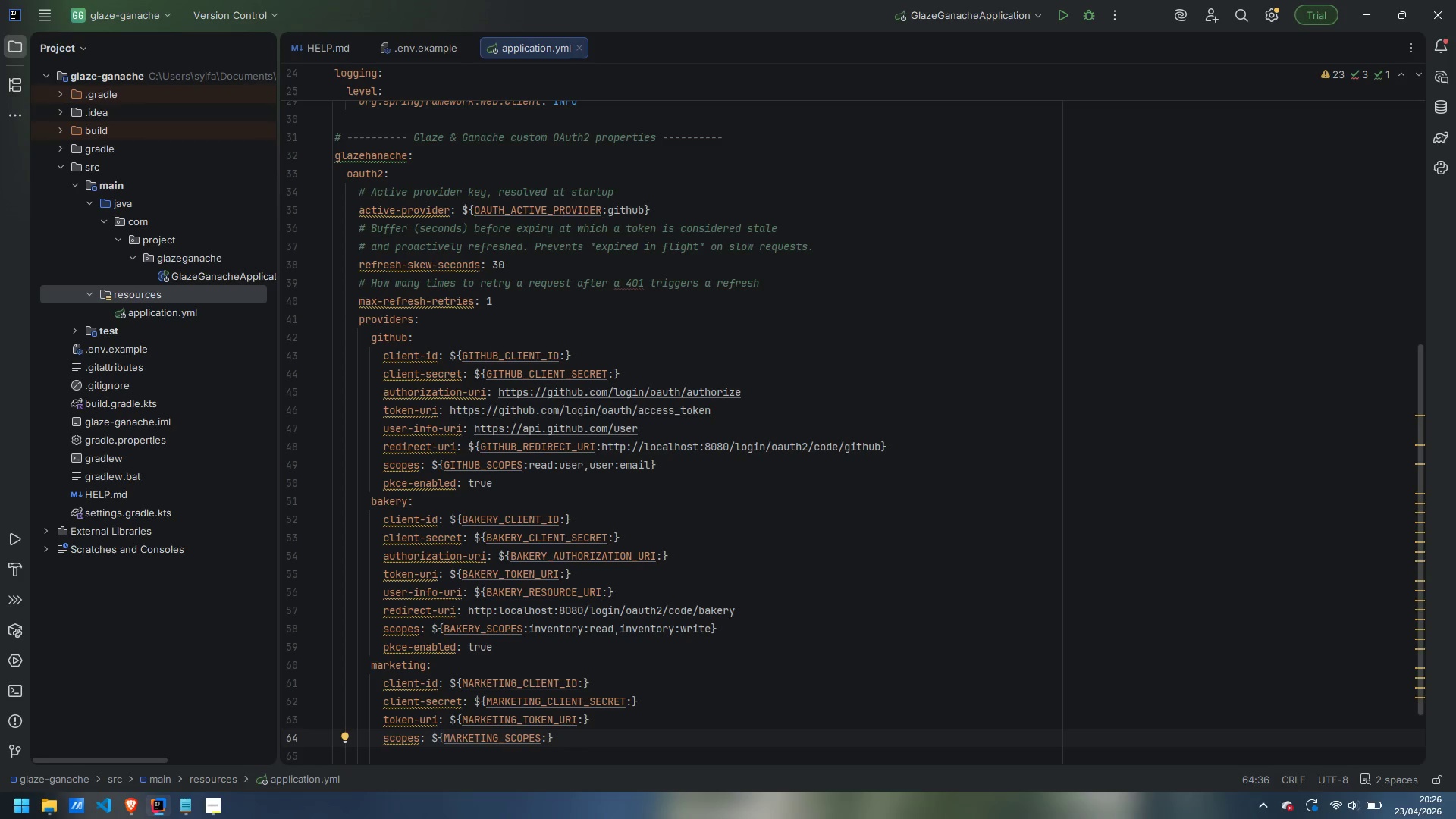 
type(posts:create)
 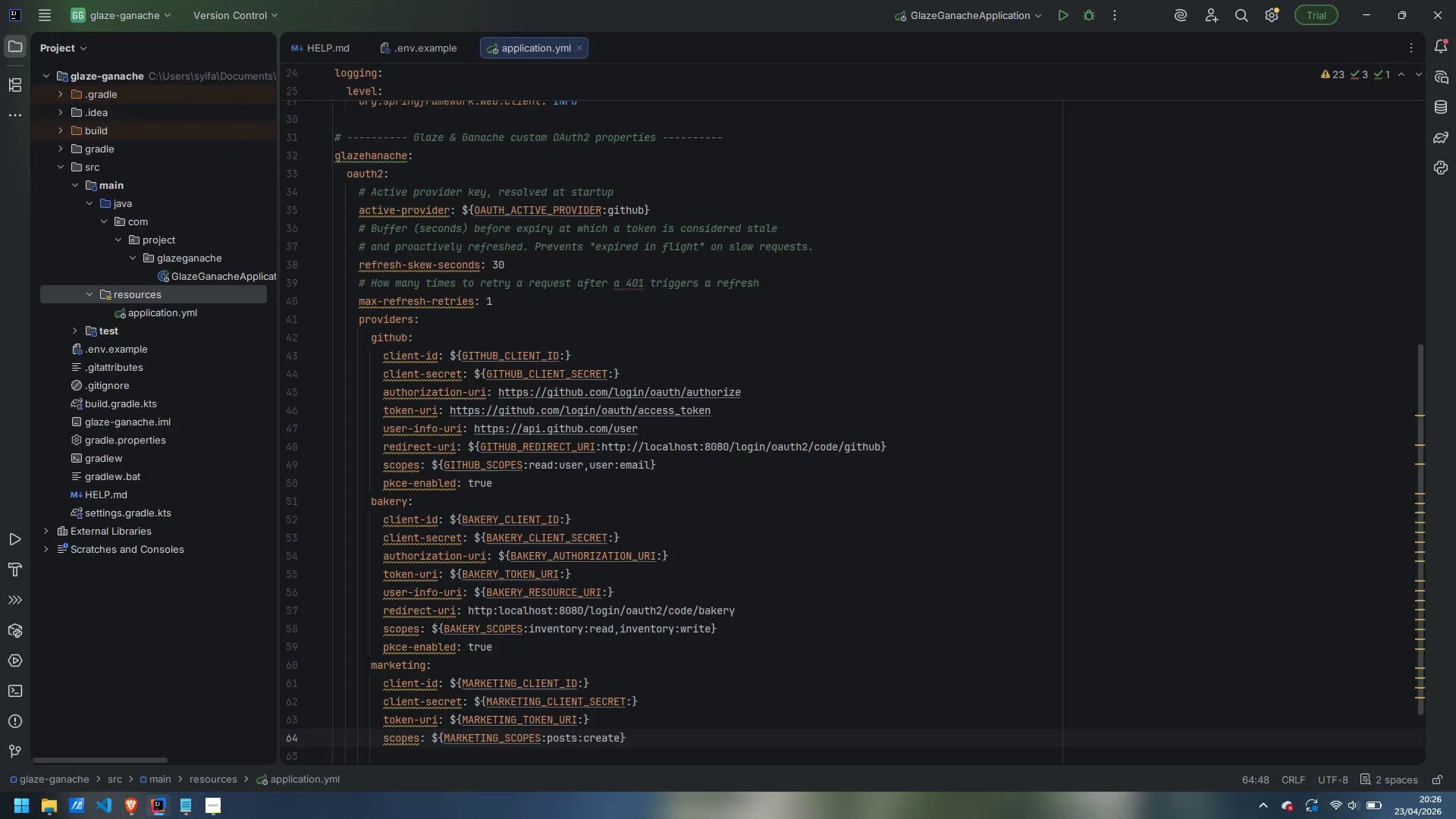 
key(ArrowRight)
 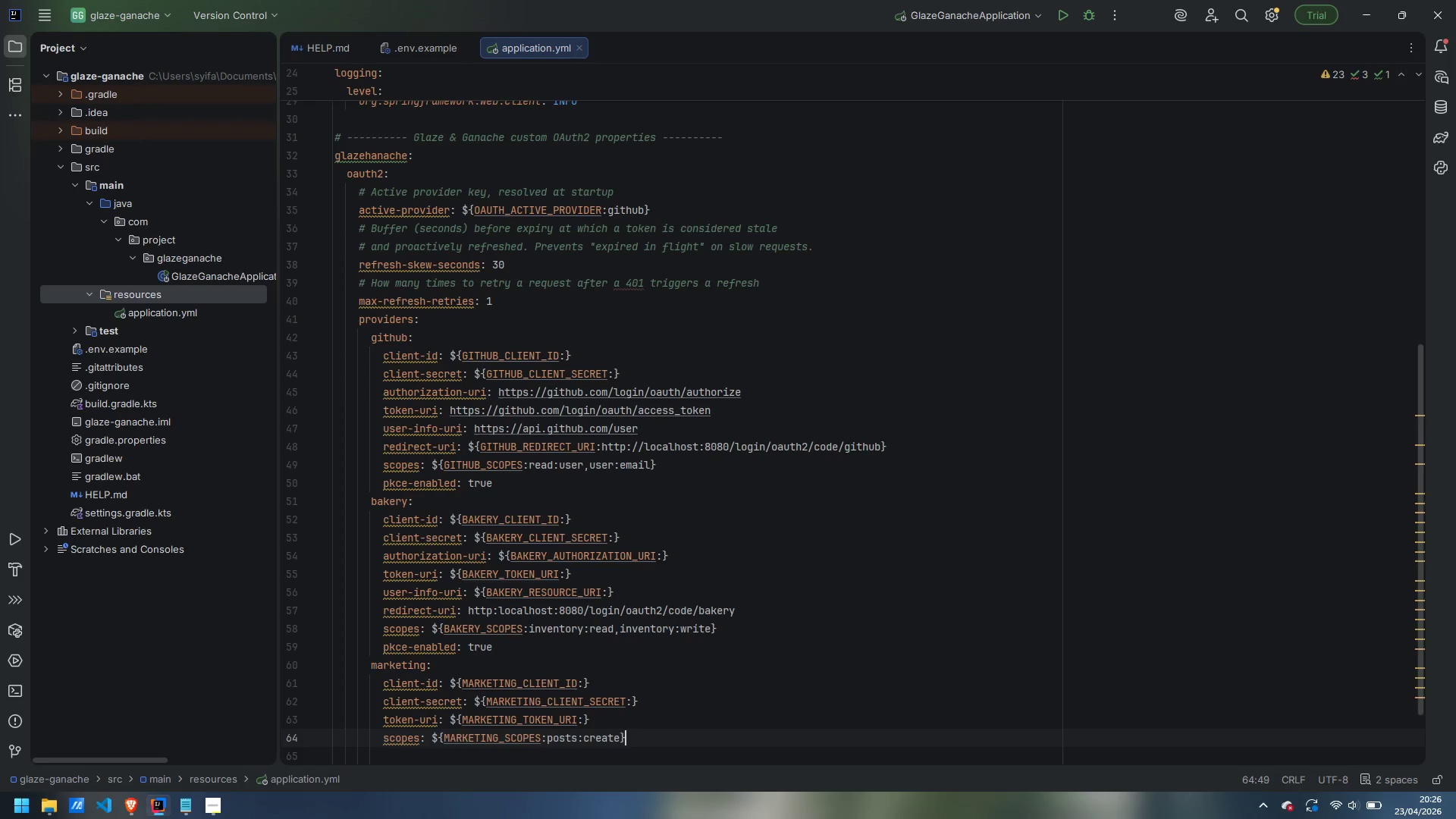 
key(Enter)
 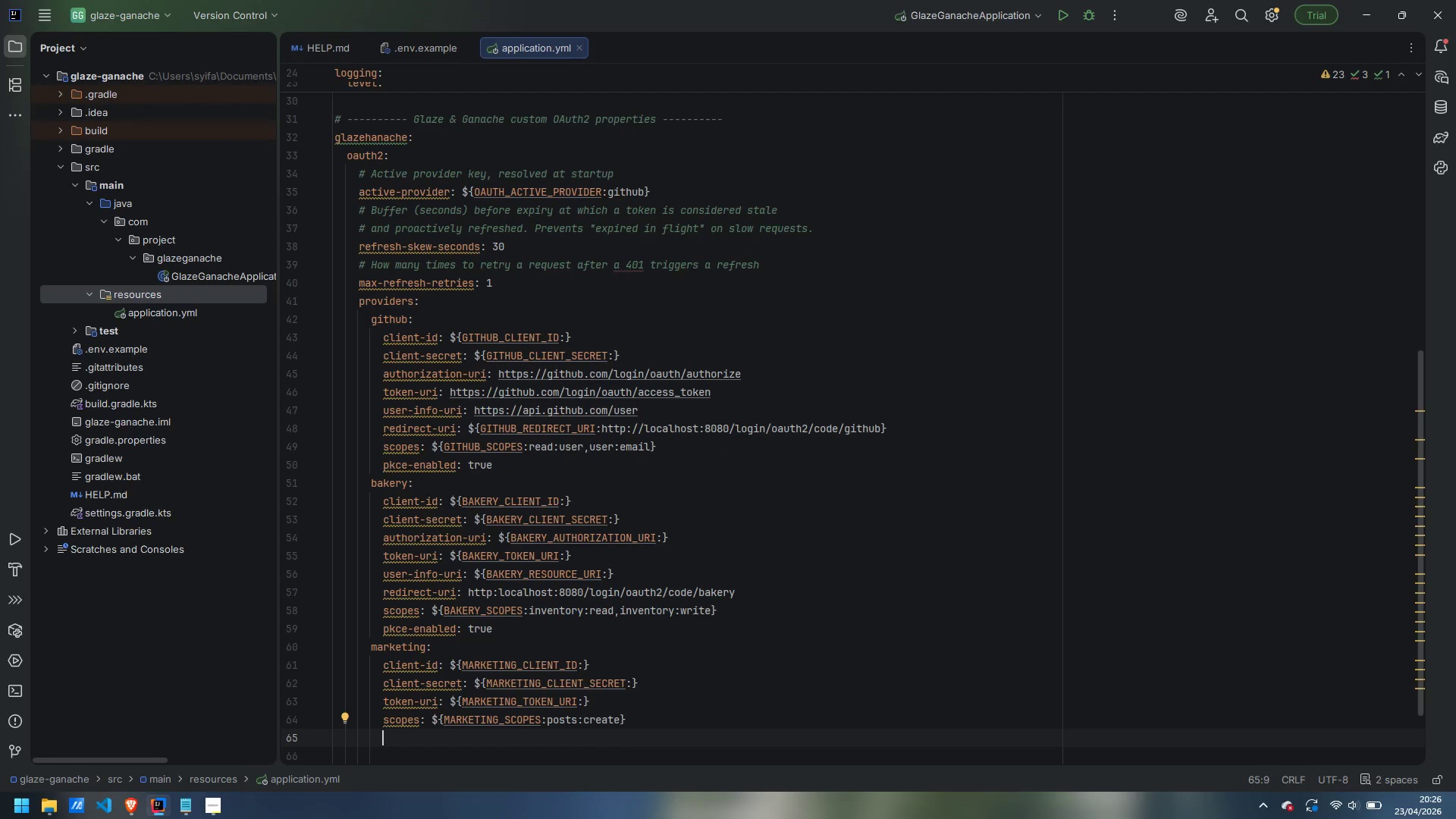 
type(# mare)
key(Backspace)
 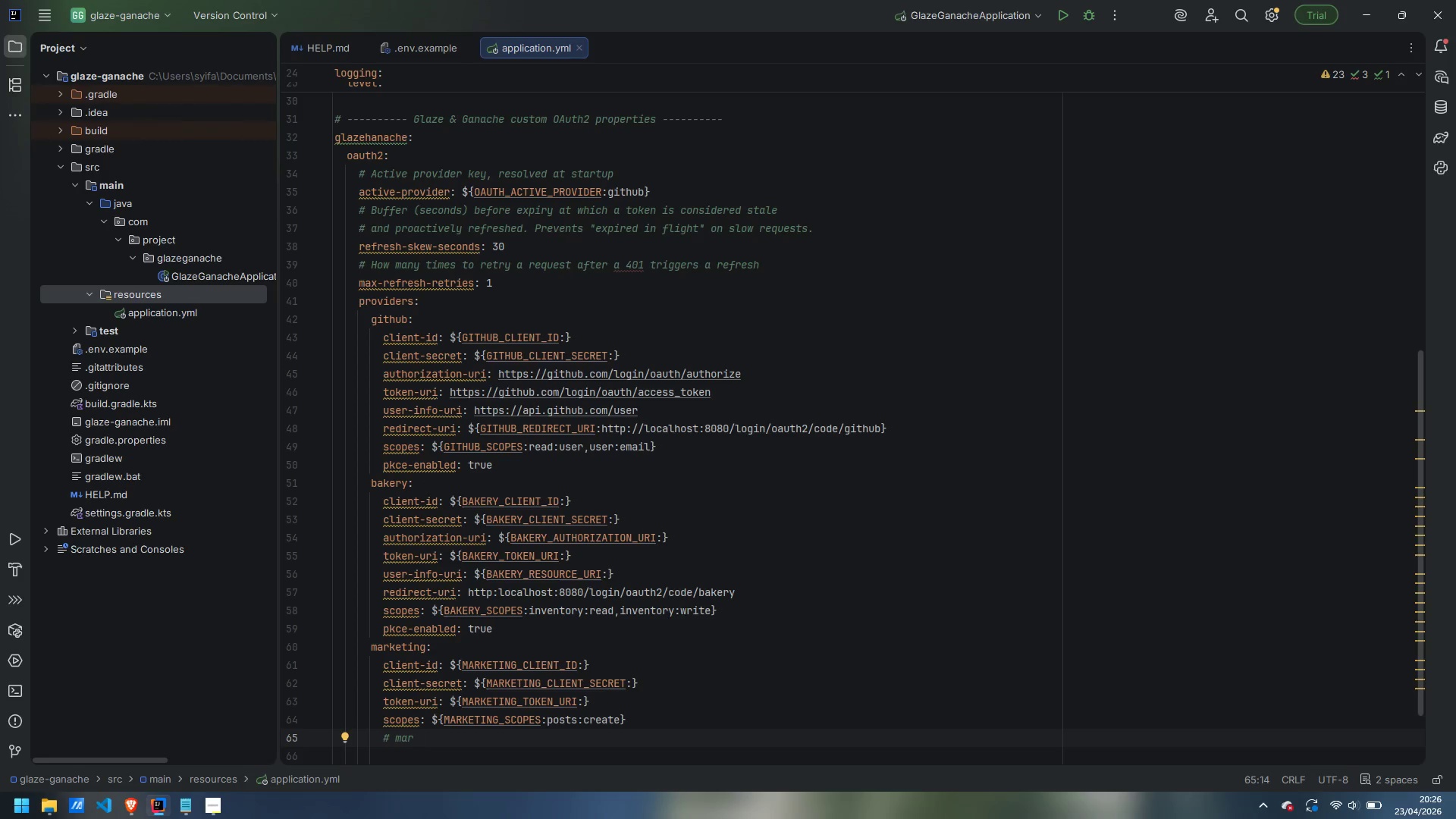 
key(Control+Backspace)
 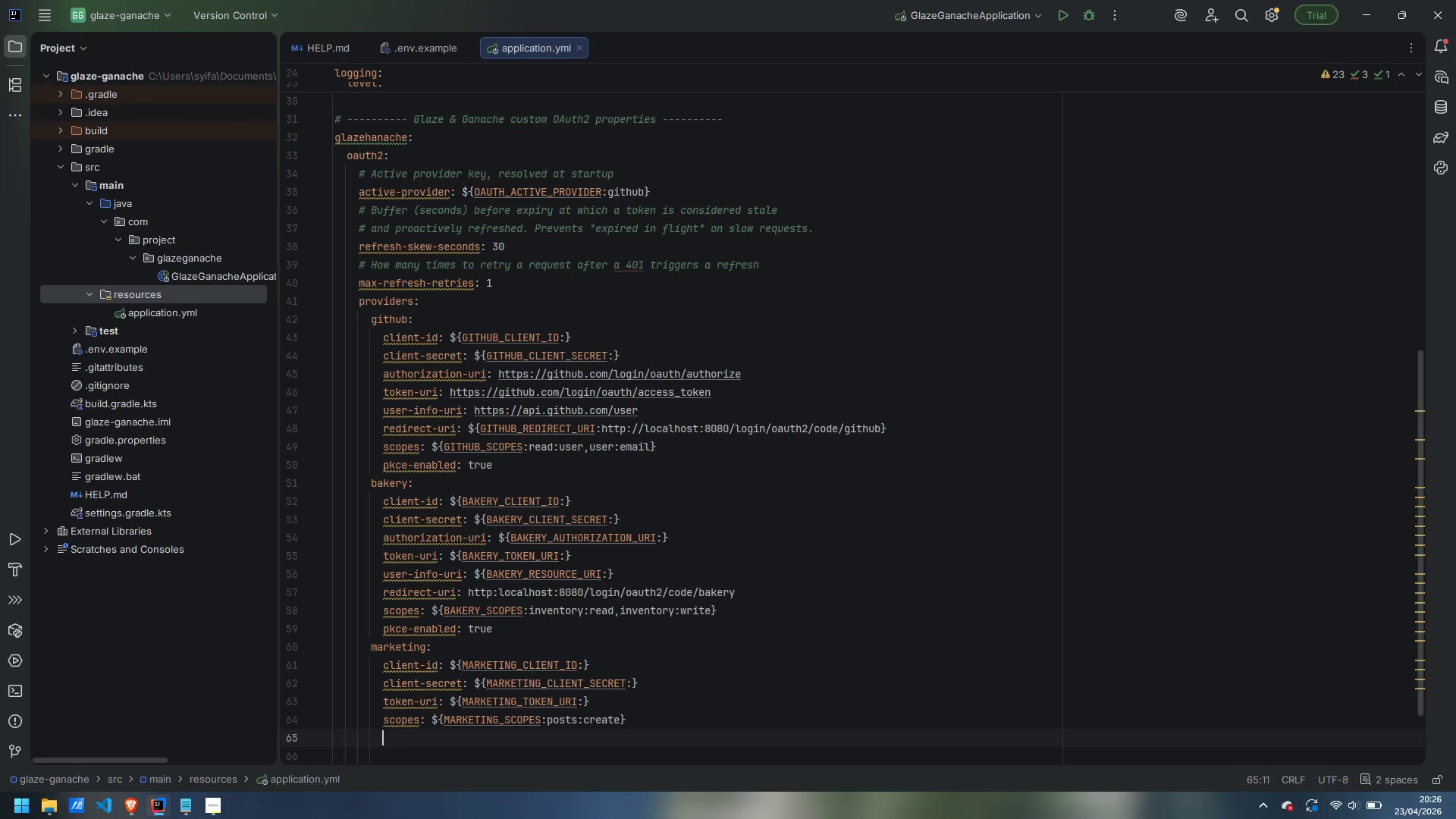 
key(Control+Backspace)
 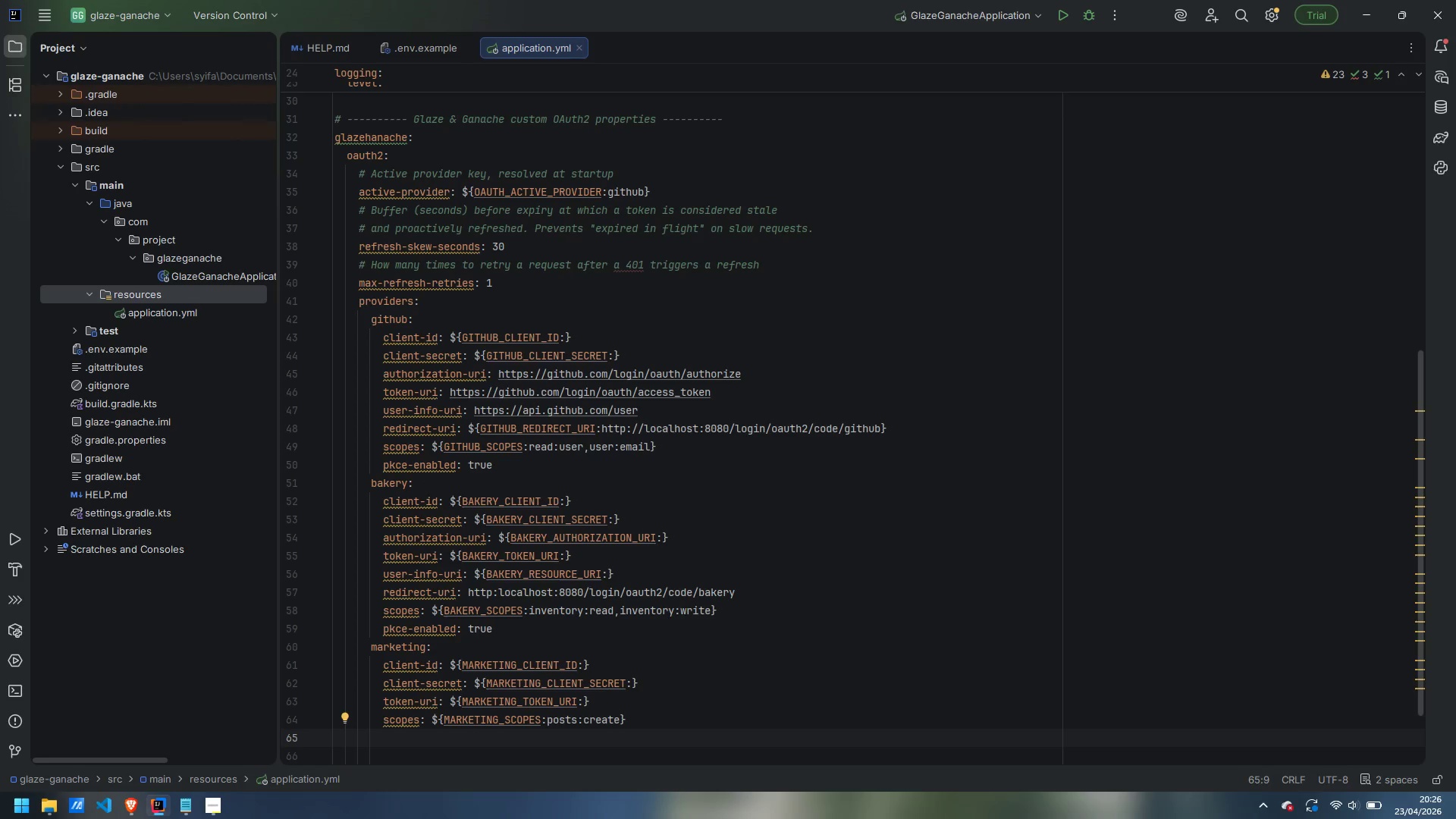 
type(pkce-enabled: false)
 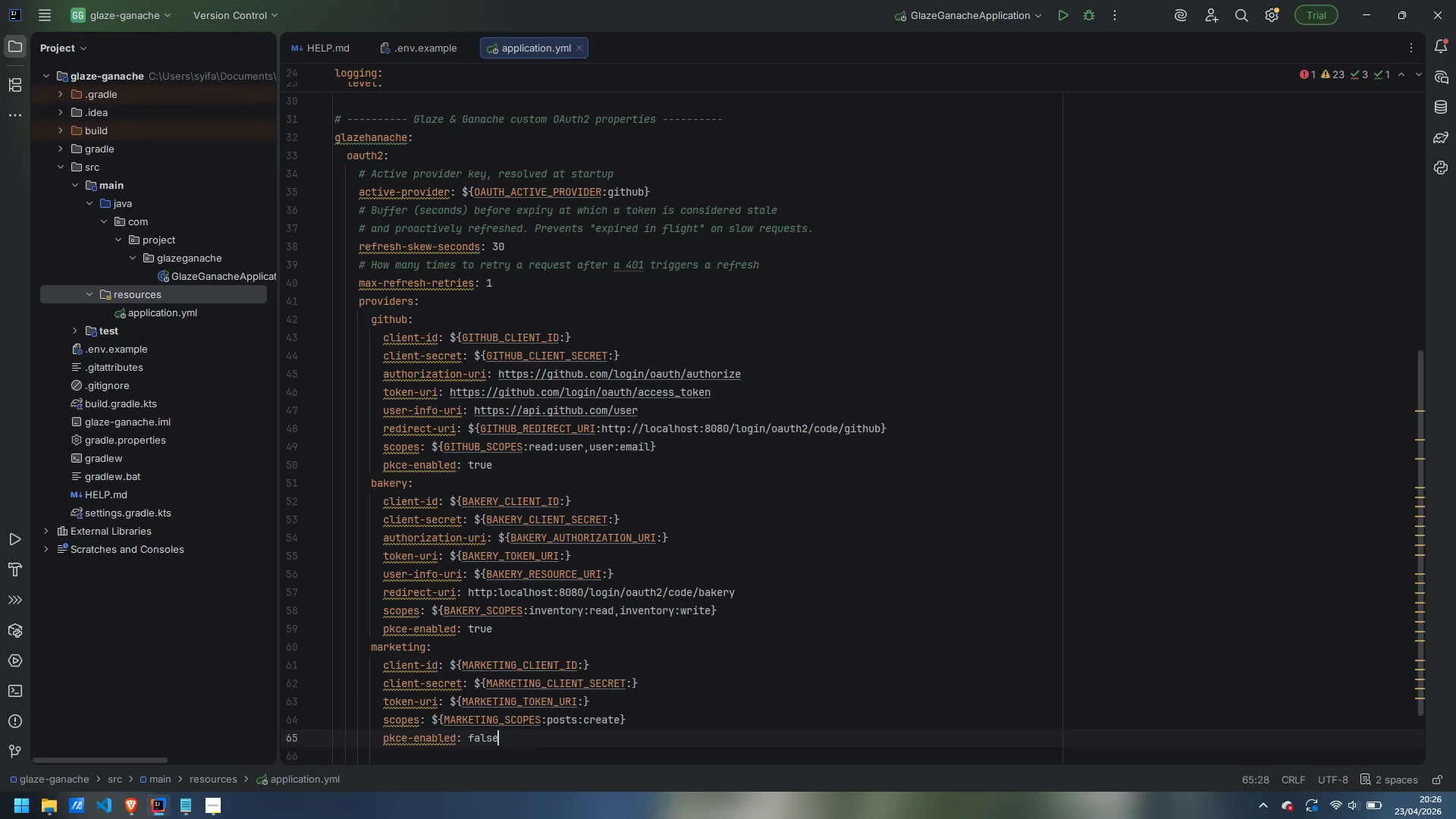 
wait(5.39)
 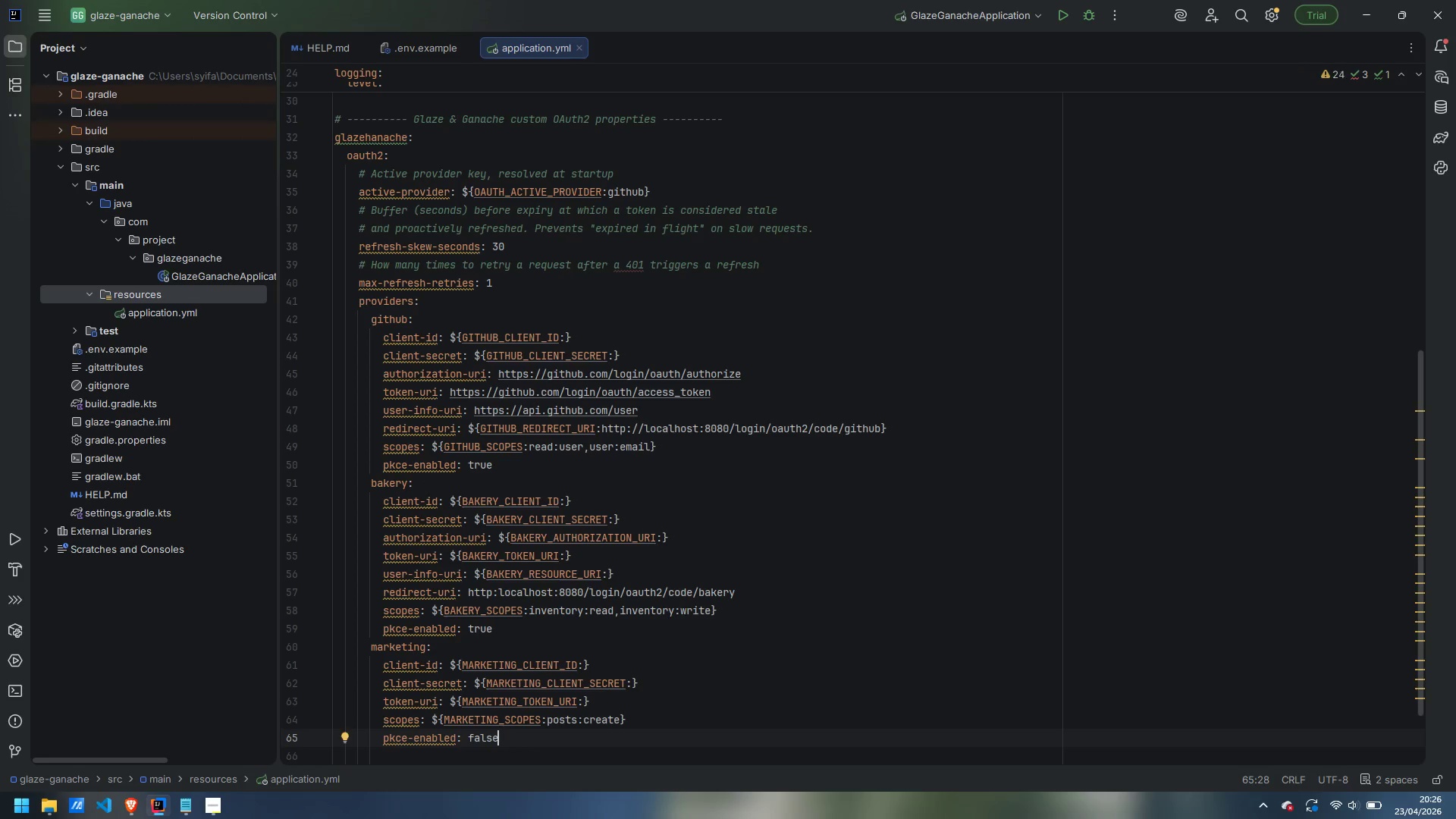 
scroll: coordinate [573, 677], scroll_direction: none, amount: 0.0
 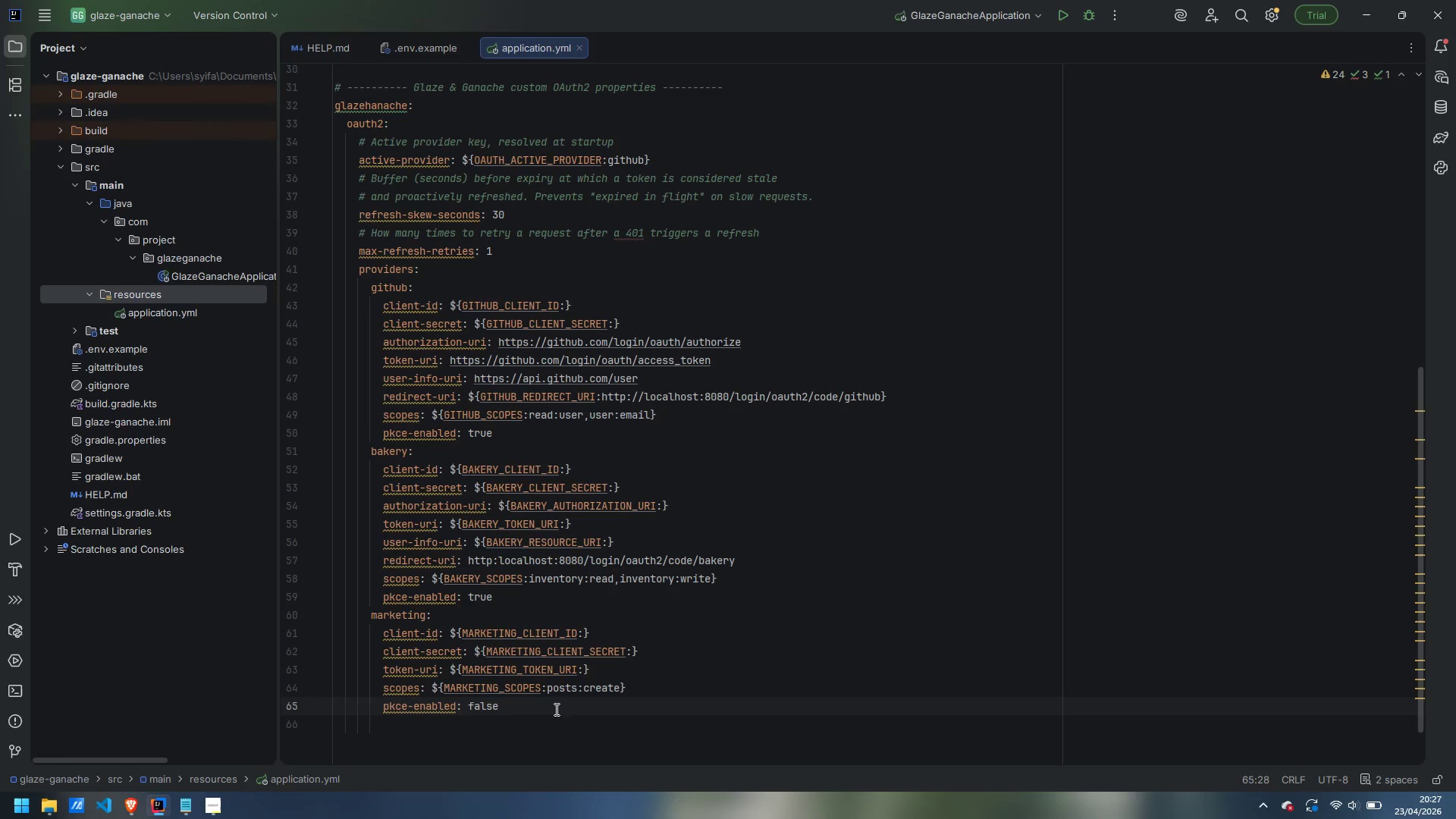 
wait(6.07)
 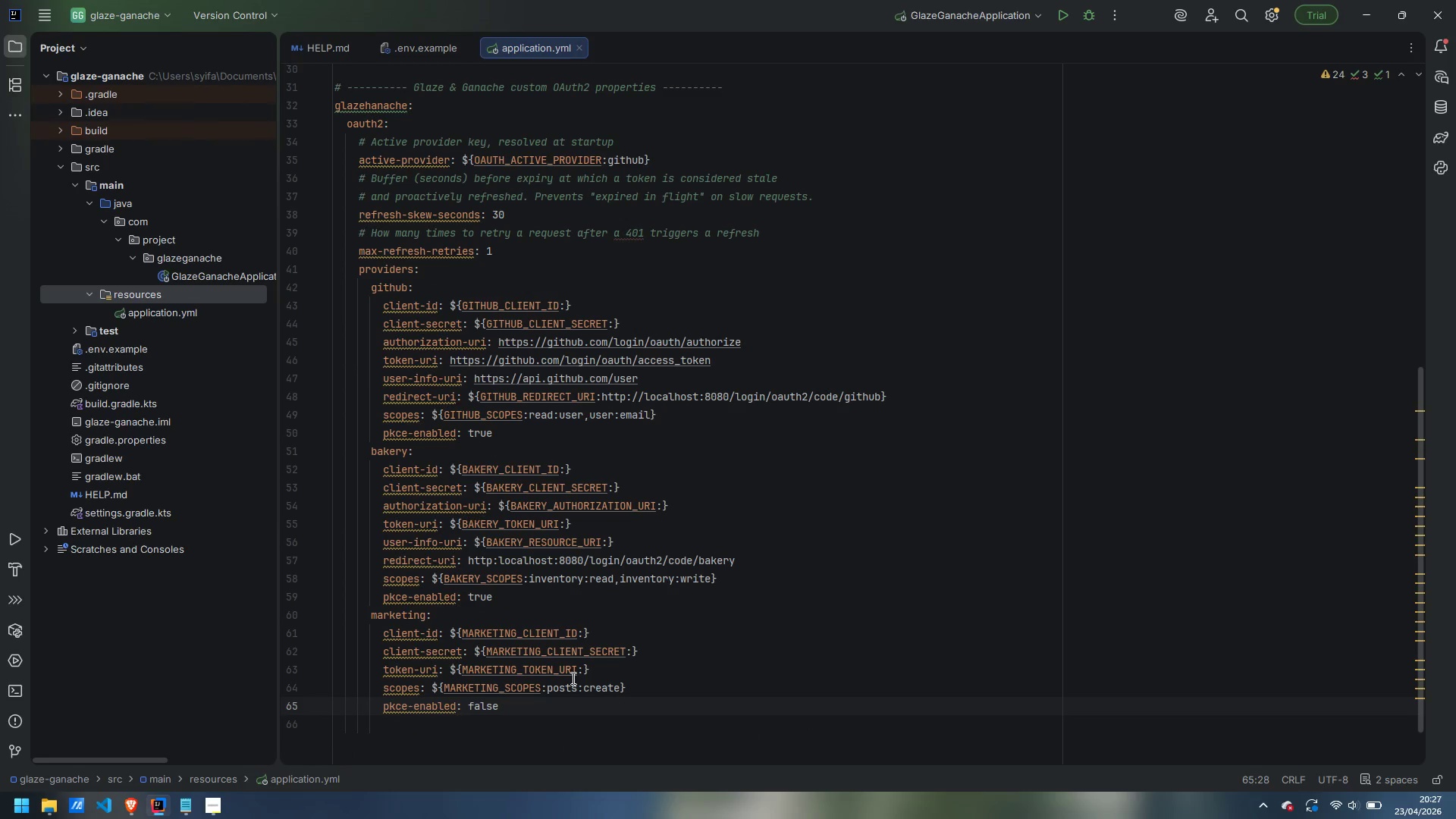 
scroll: coordinate [588, 545], scroll_direction: up, amount: 10.0
 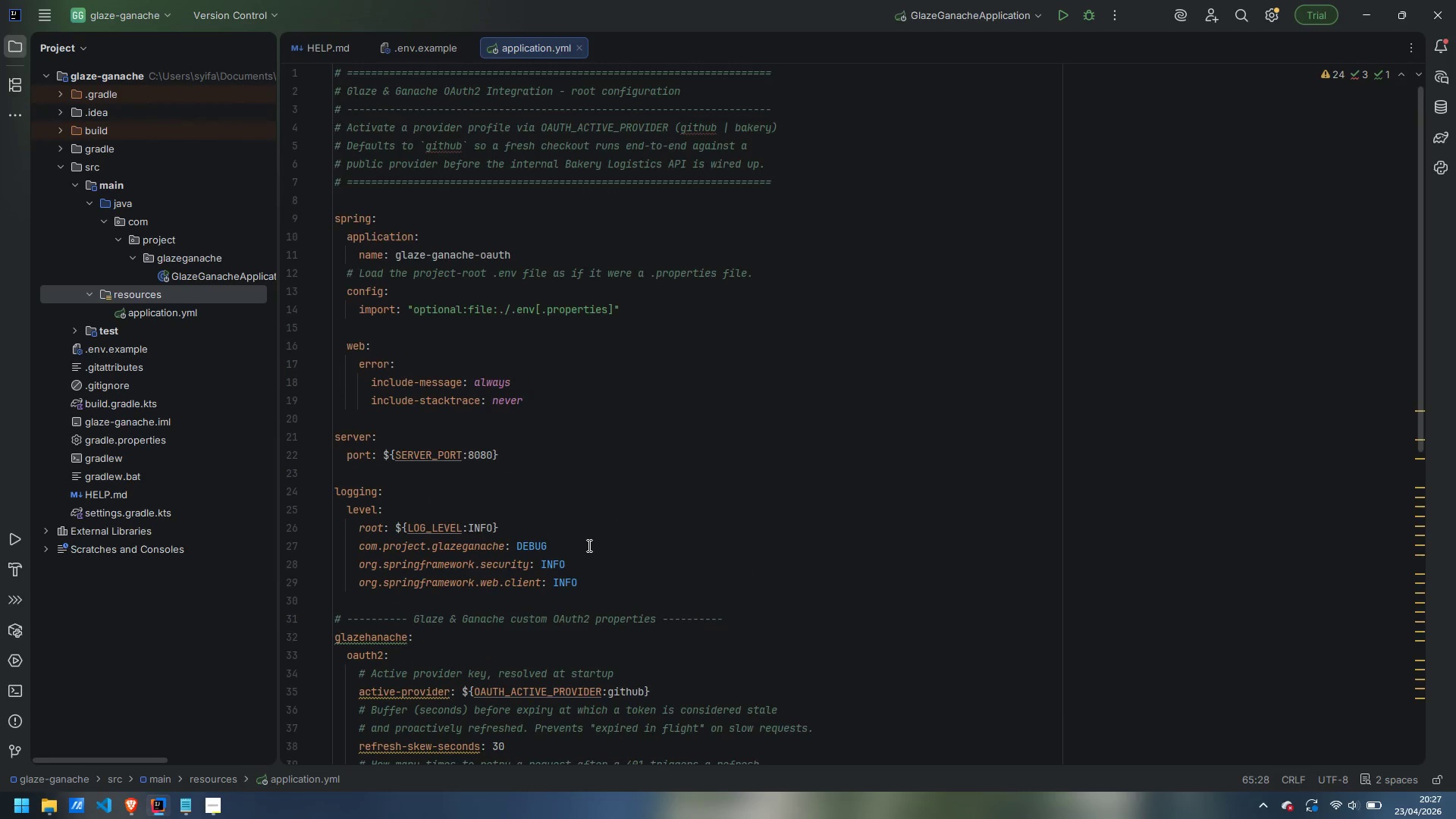 
scroll: coordinate [588, 545], scroll_direction: down, amount: 4.0
 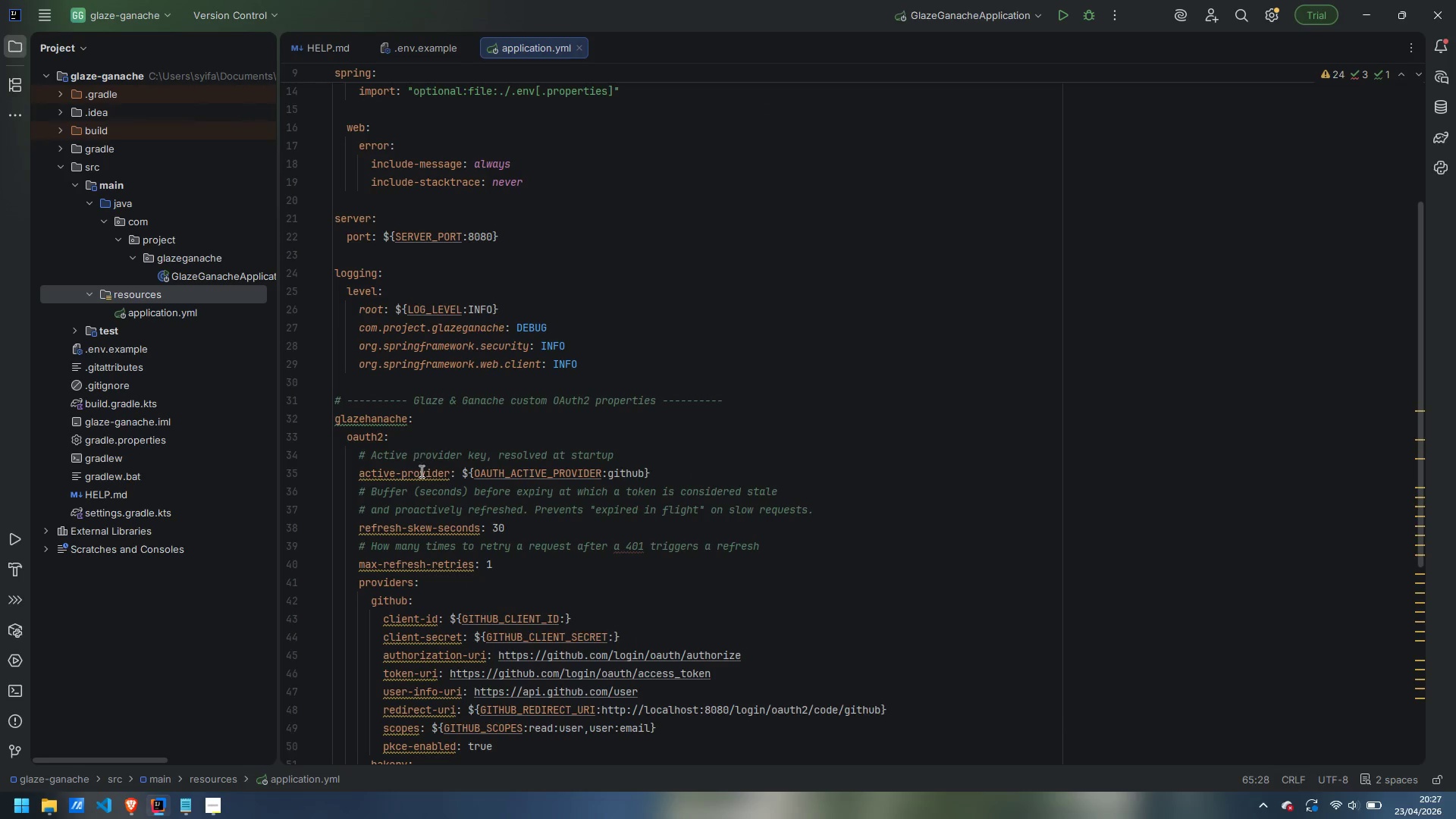 
wait(9.92)
 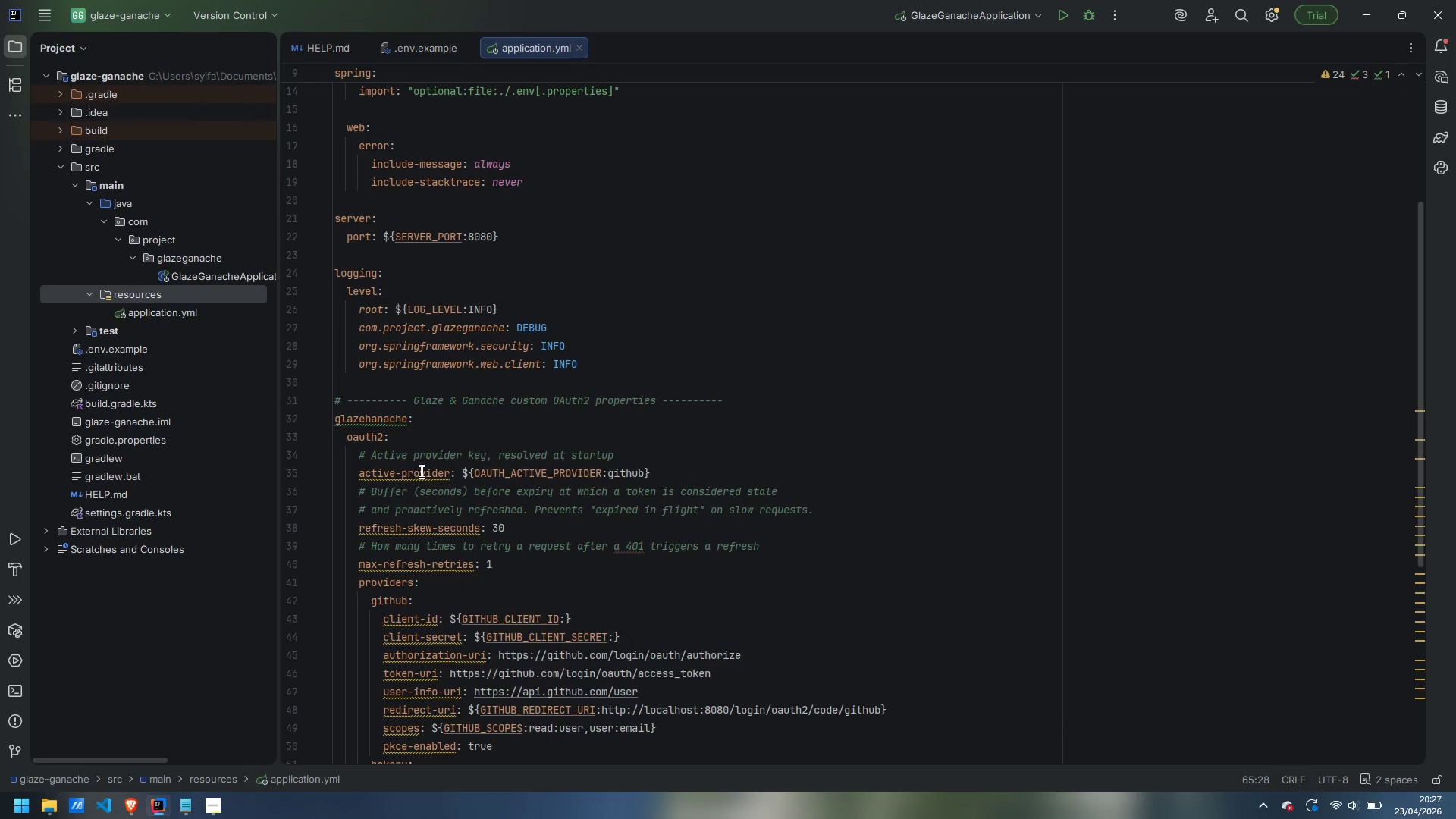 
right_click([147, 293])
 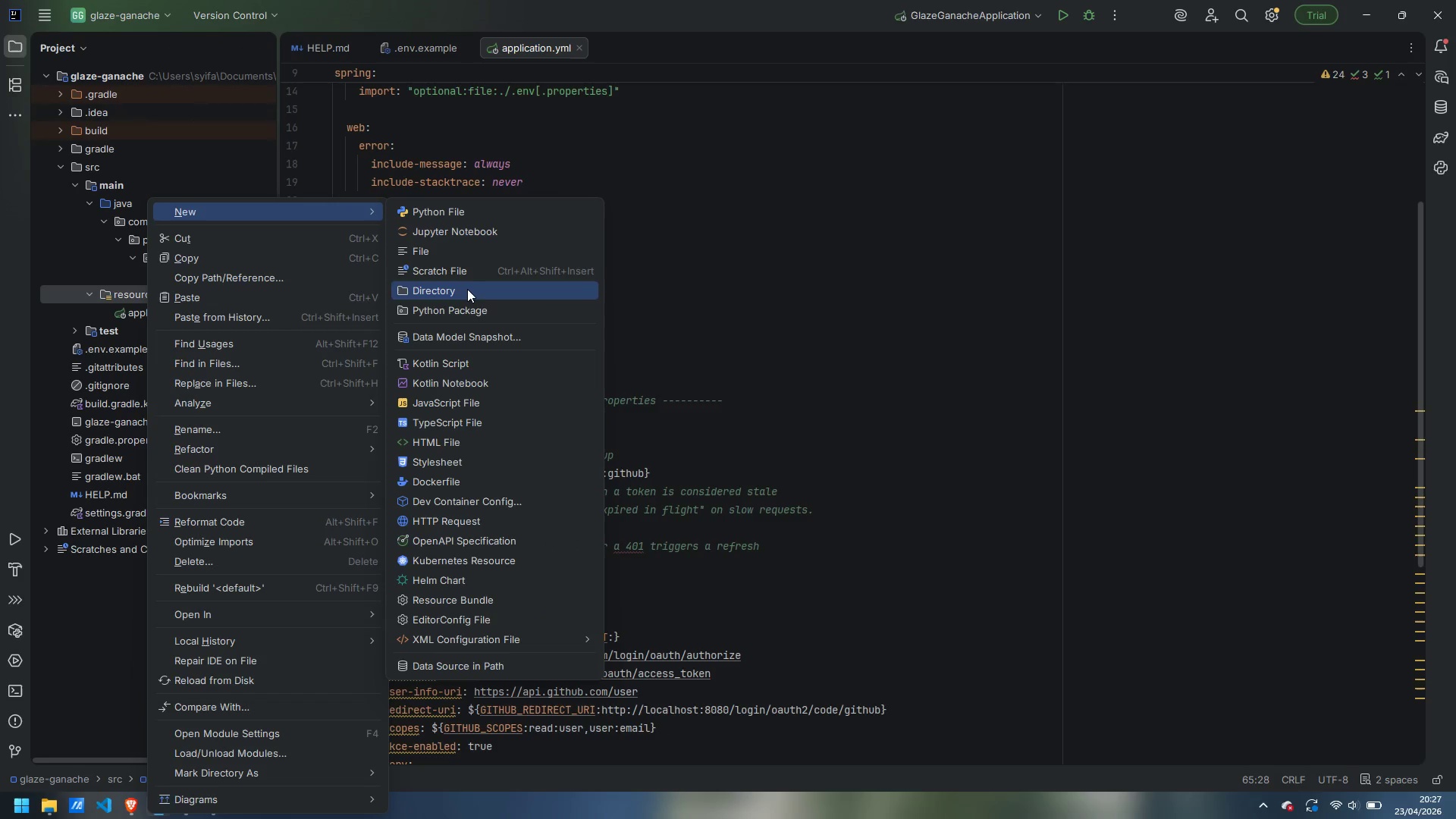 
left_click([470, 256])
 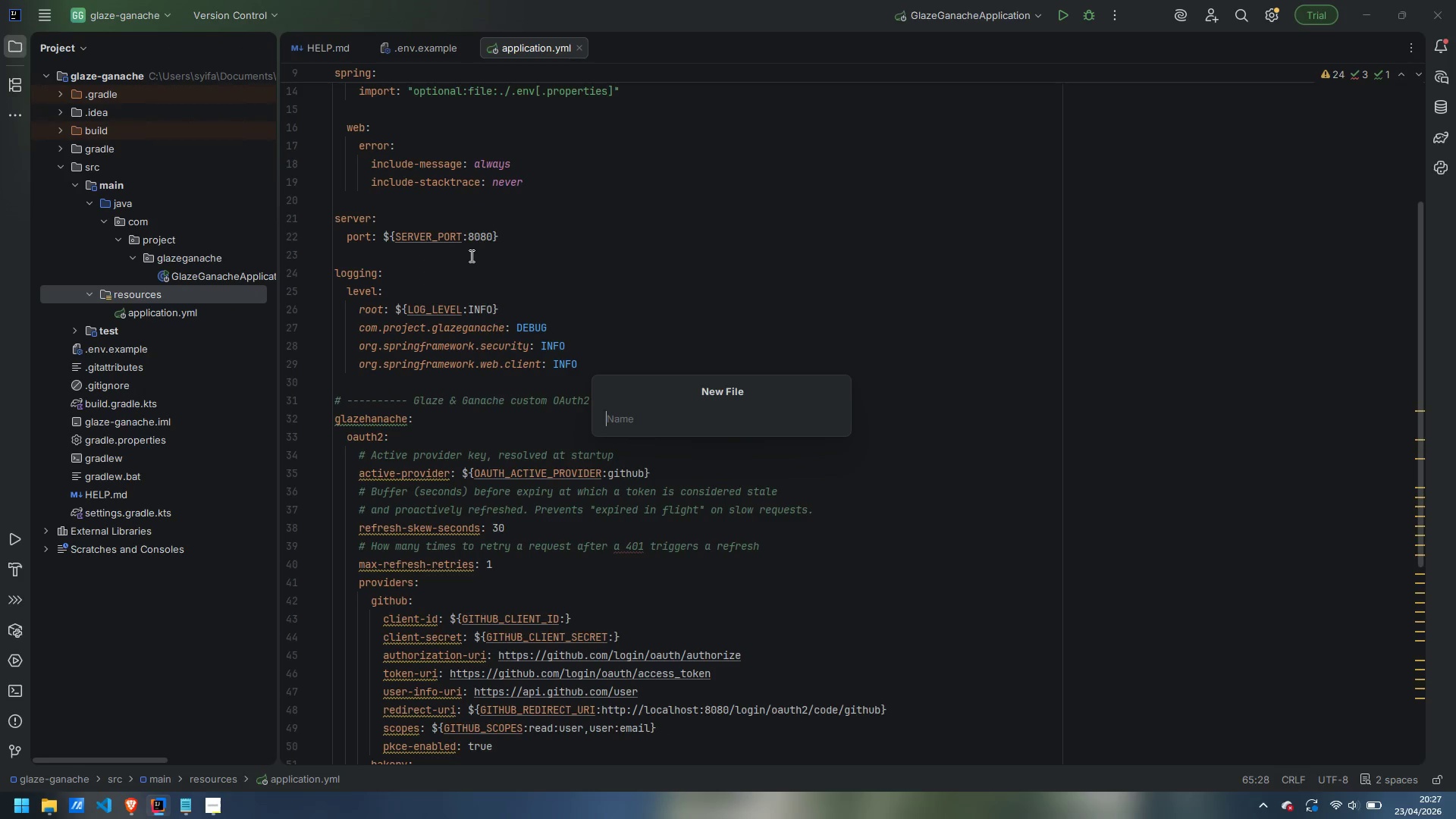 
type(logback)
 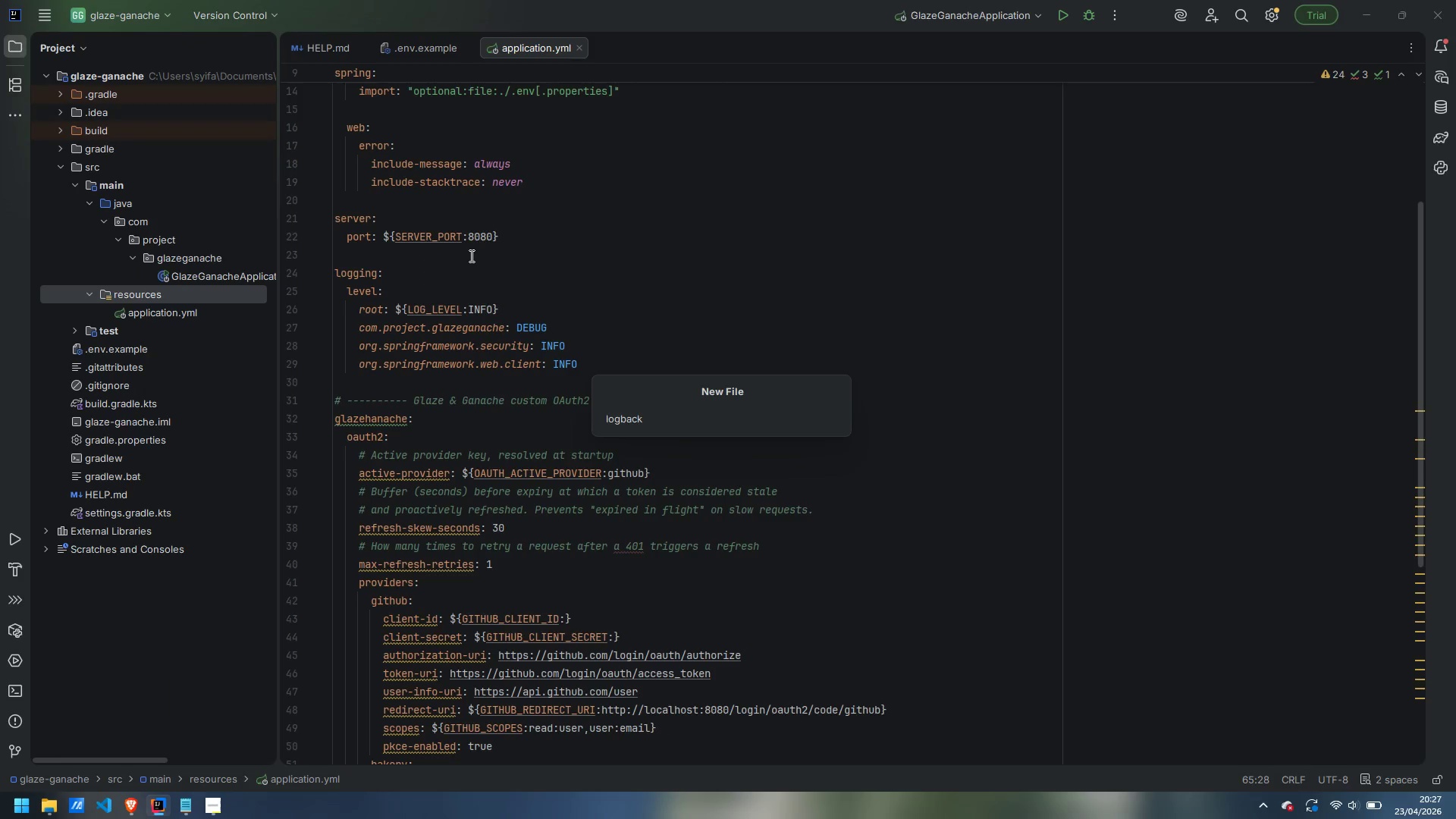 
key(Control+ControlLeft)
 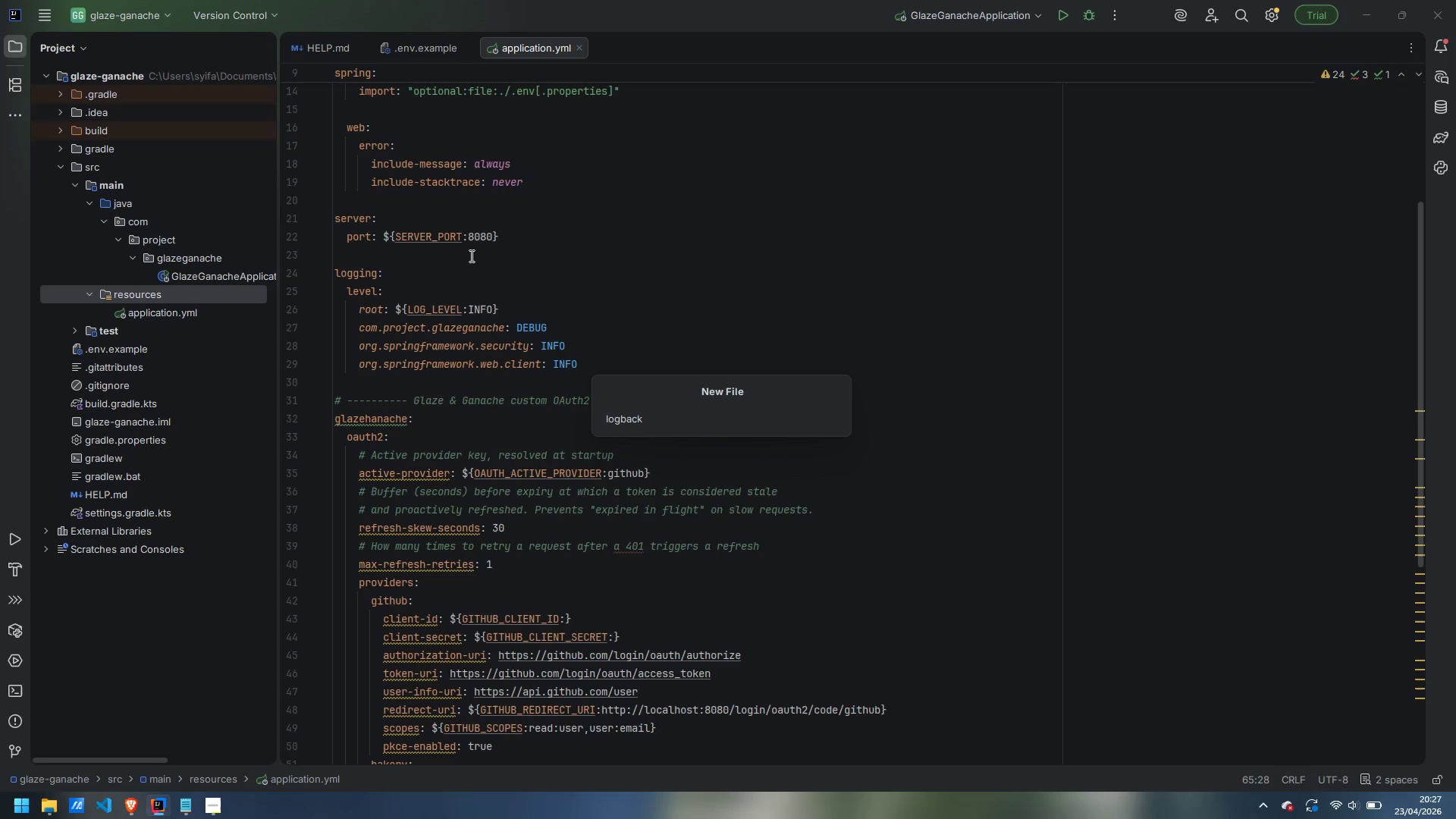 
type(-spring.xml)
 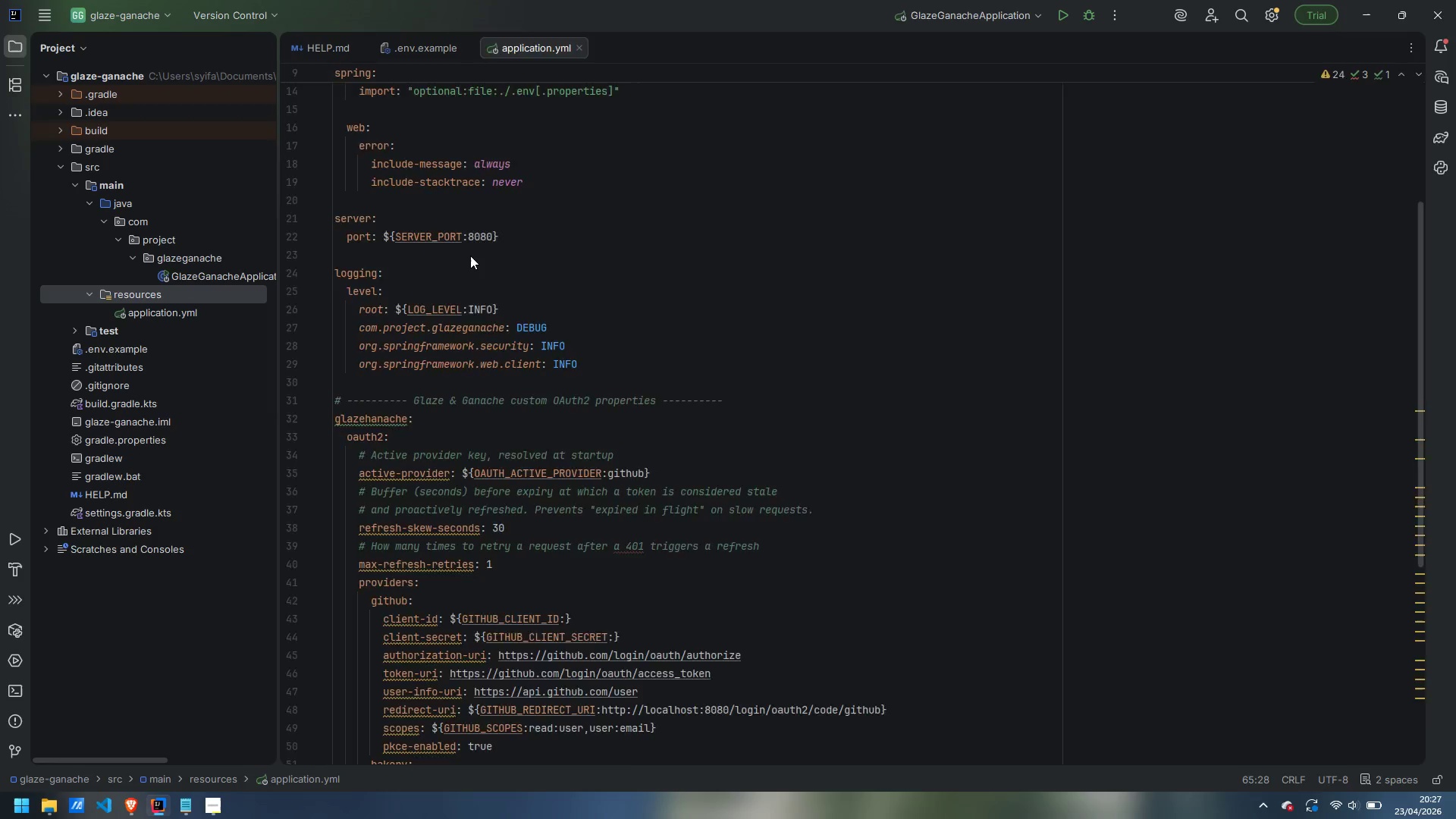 
hold_key(key=Enter, duration=18.22)
 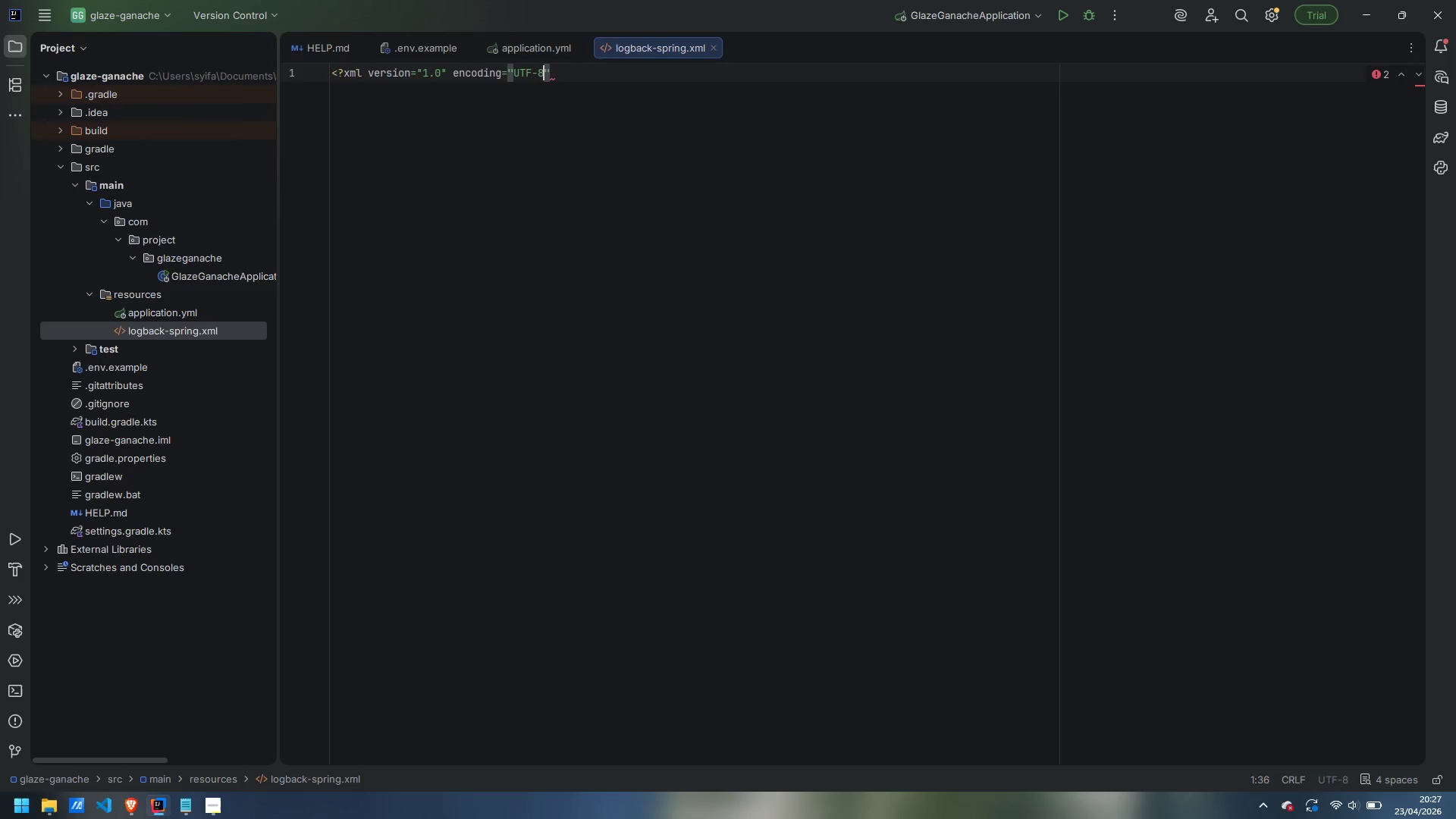 
type(<?xml version="1.0)
 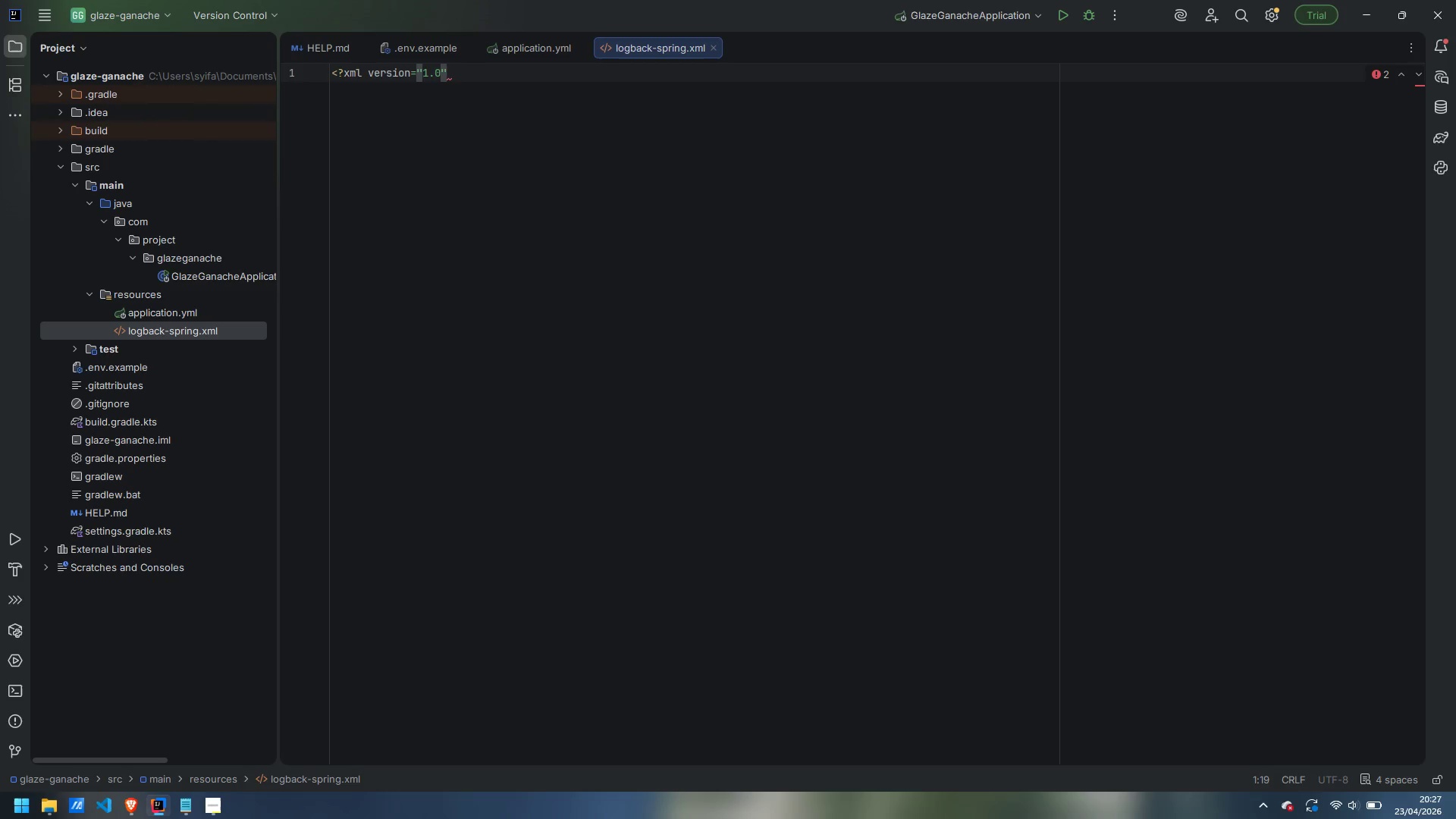 
key(ArrowRight)
 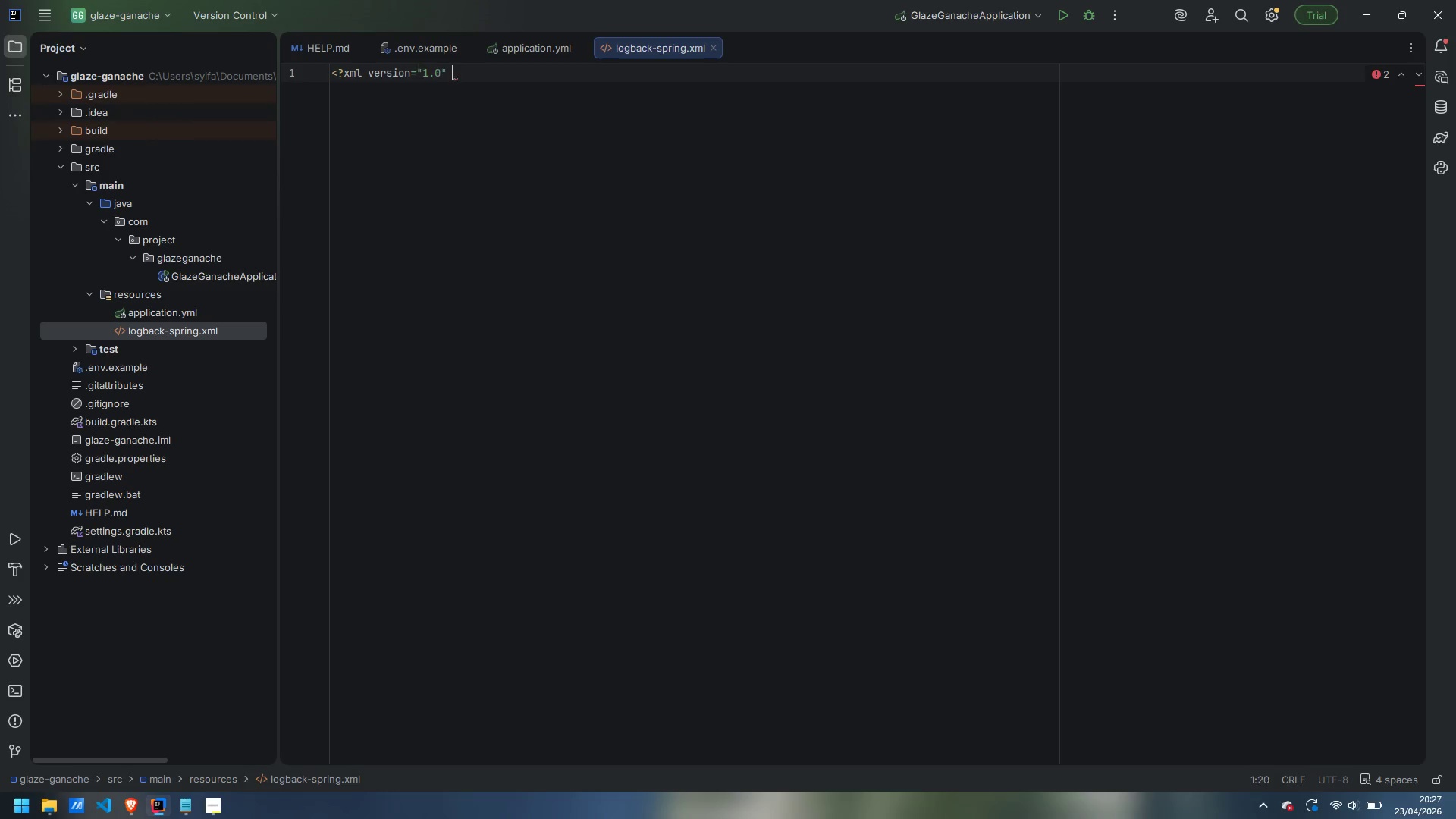 
type( encoding="UTF)
 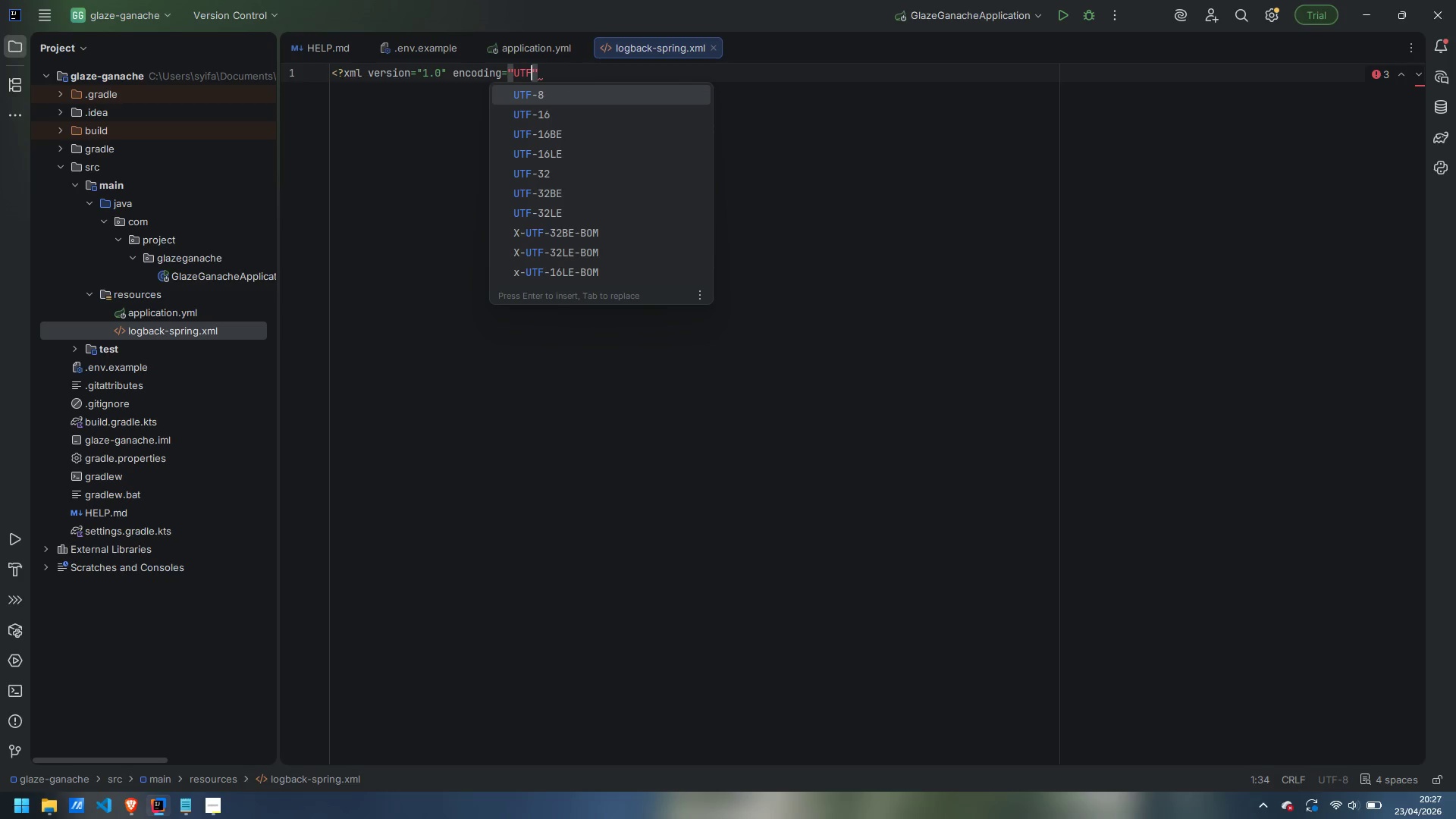 
key(ArrowRight)
 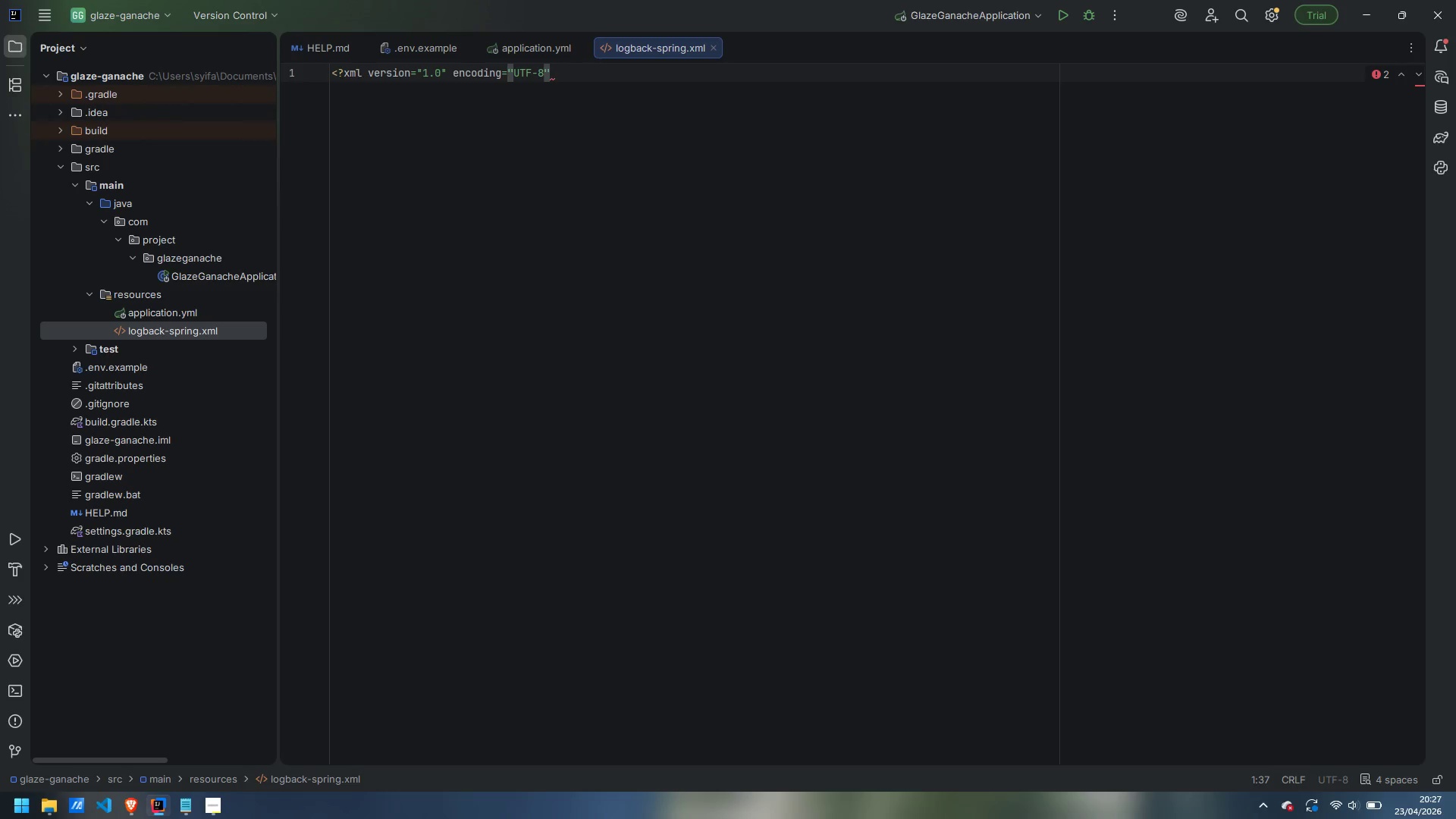 
key(Shift+Slash)
 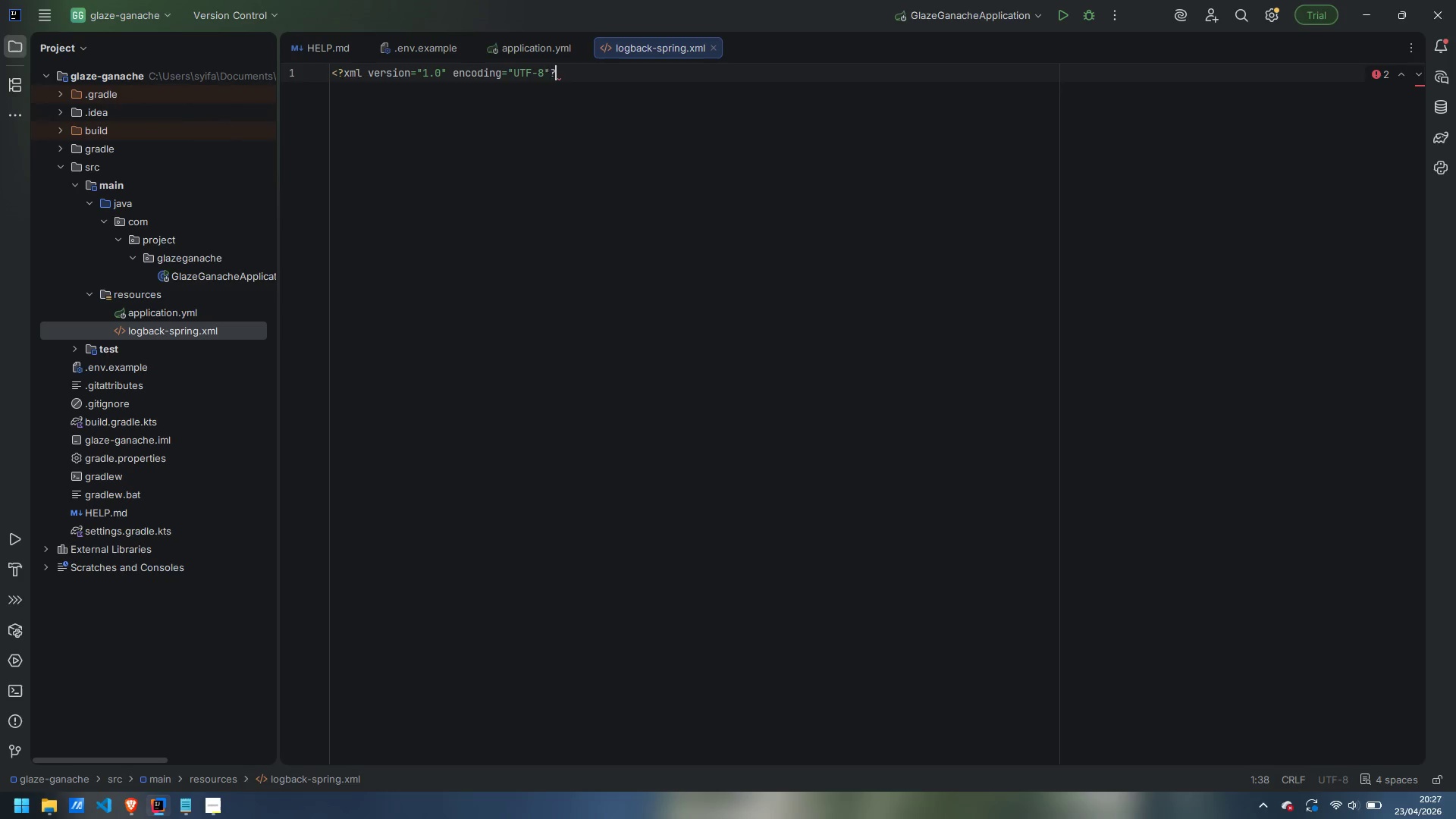 
key(Shift+Period)
 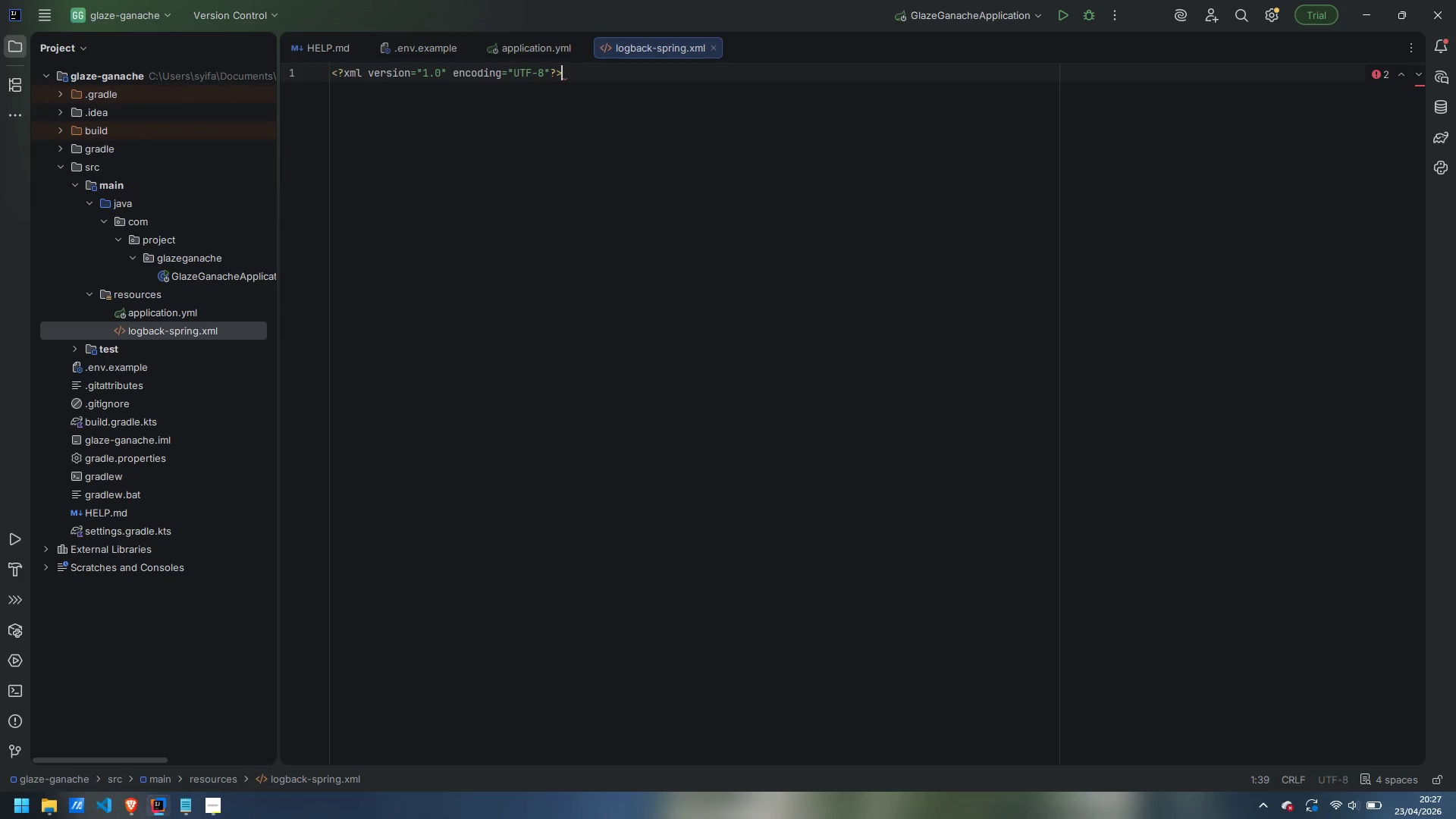 
key(Enter)
 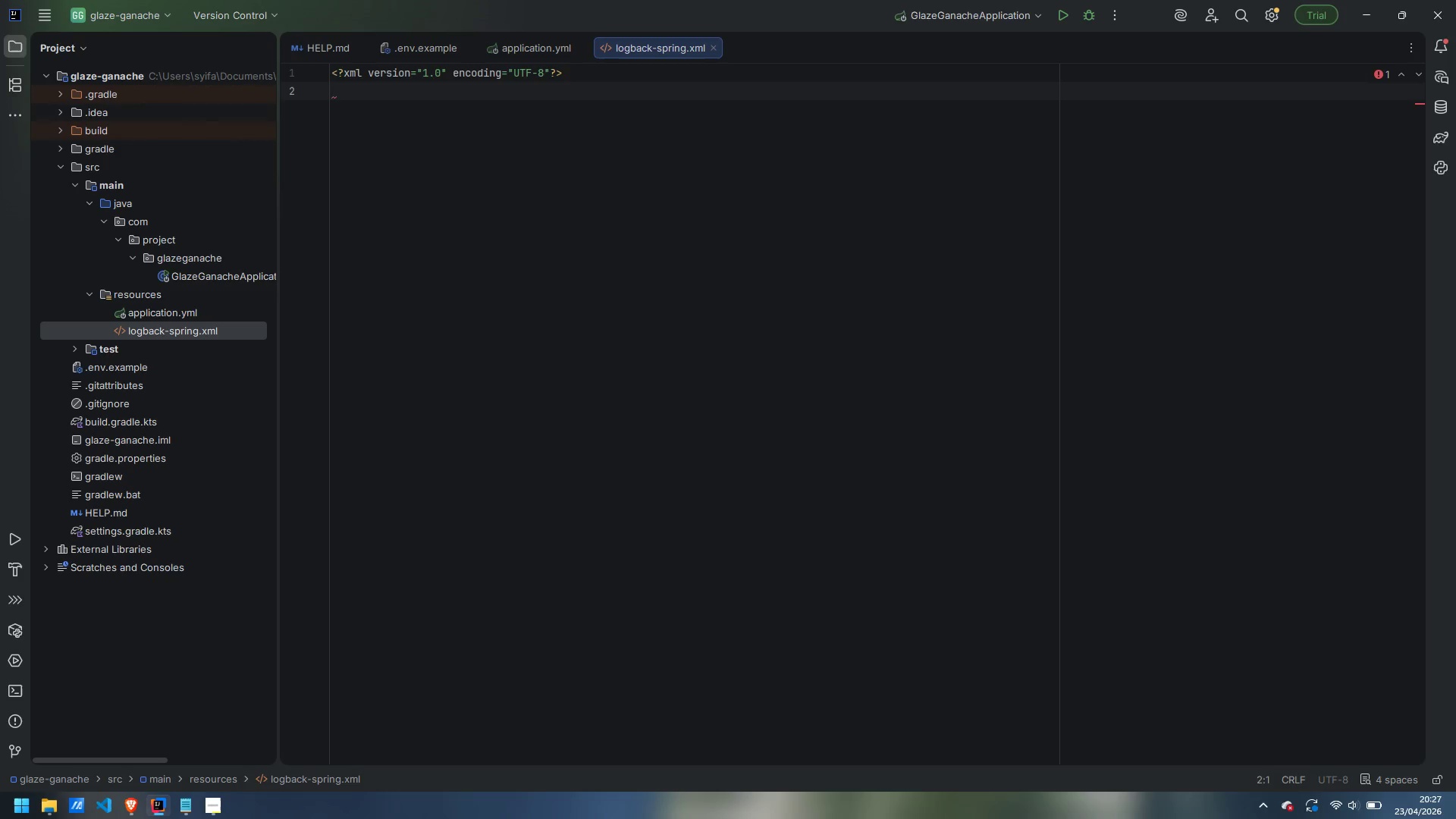 
type(<configuration>)
 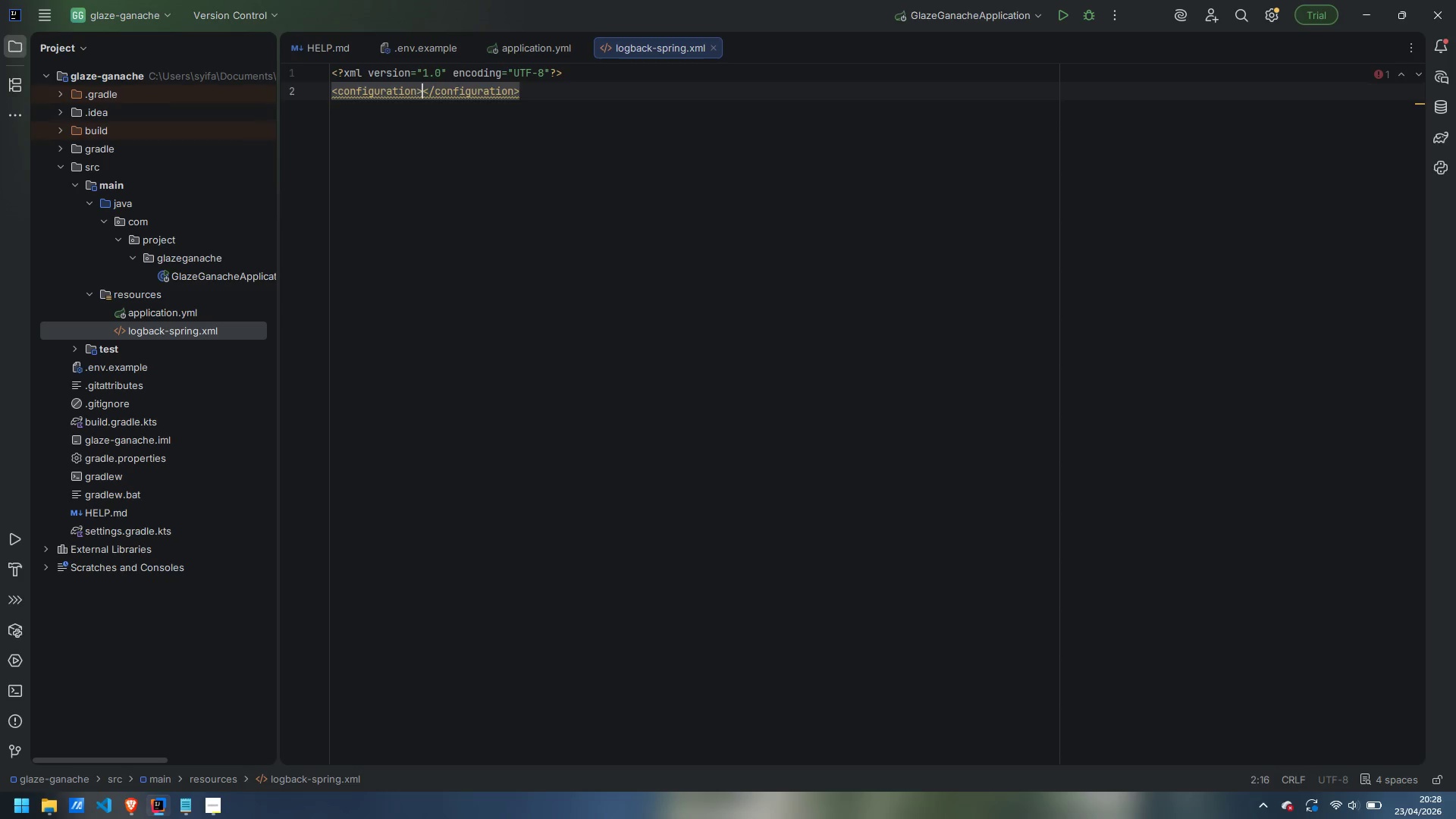 
 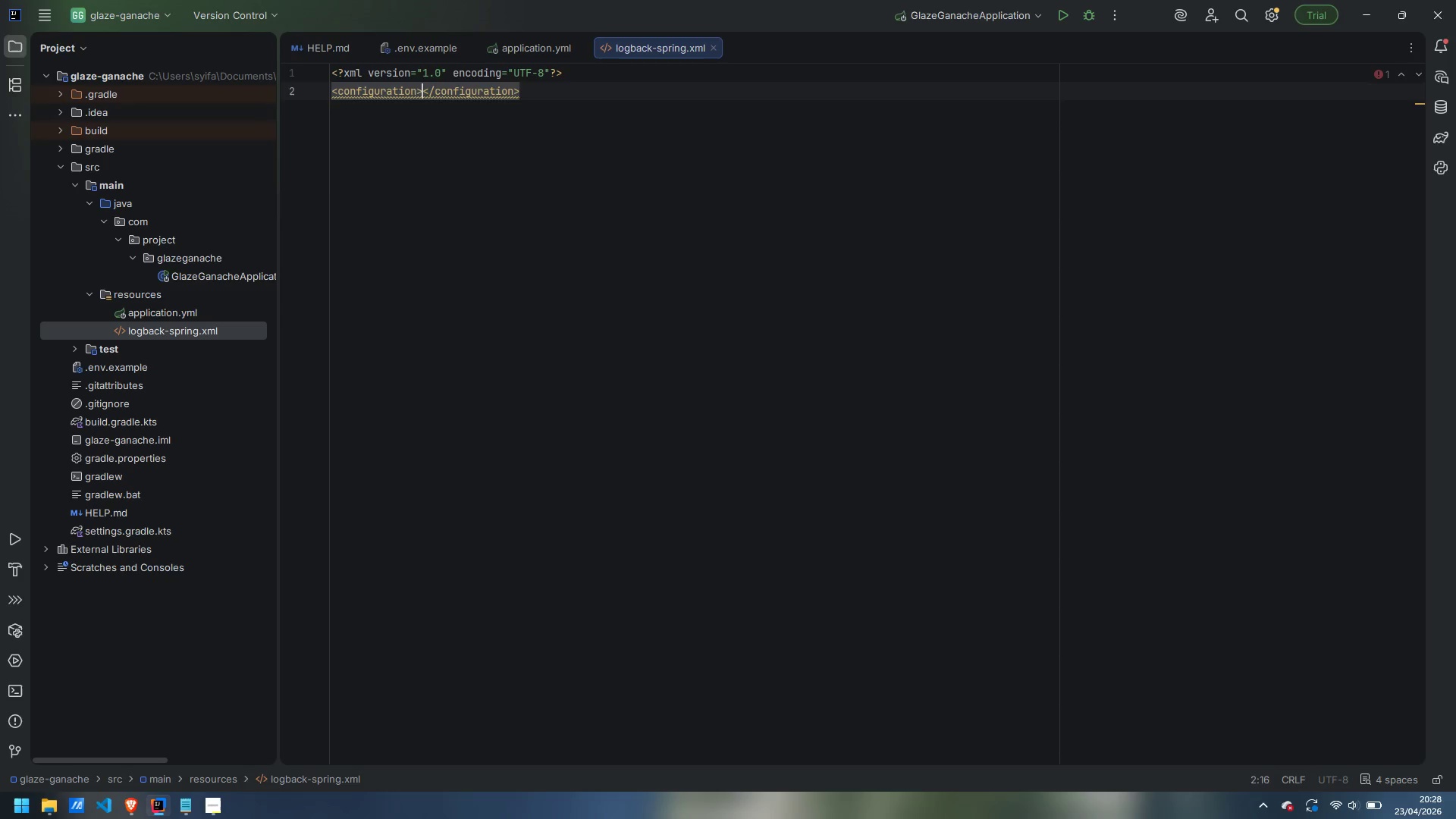 
key(Enter)
 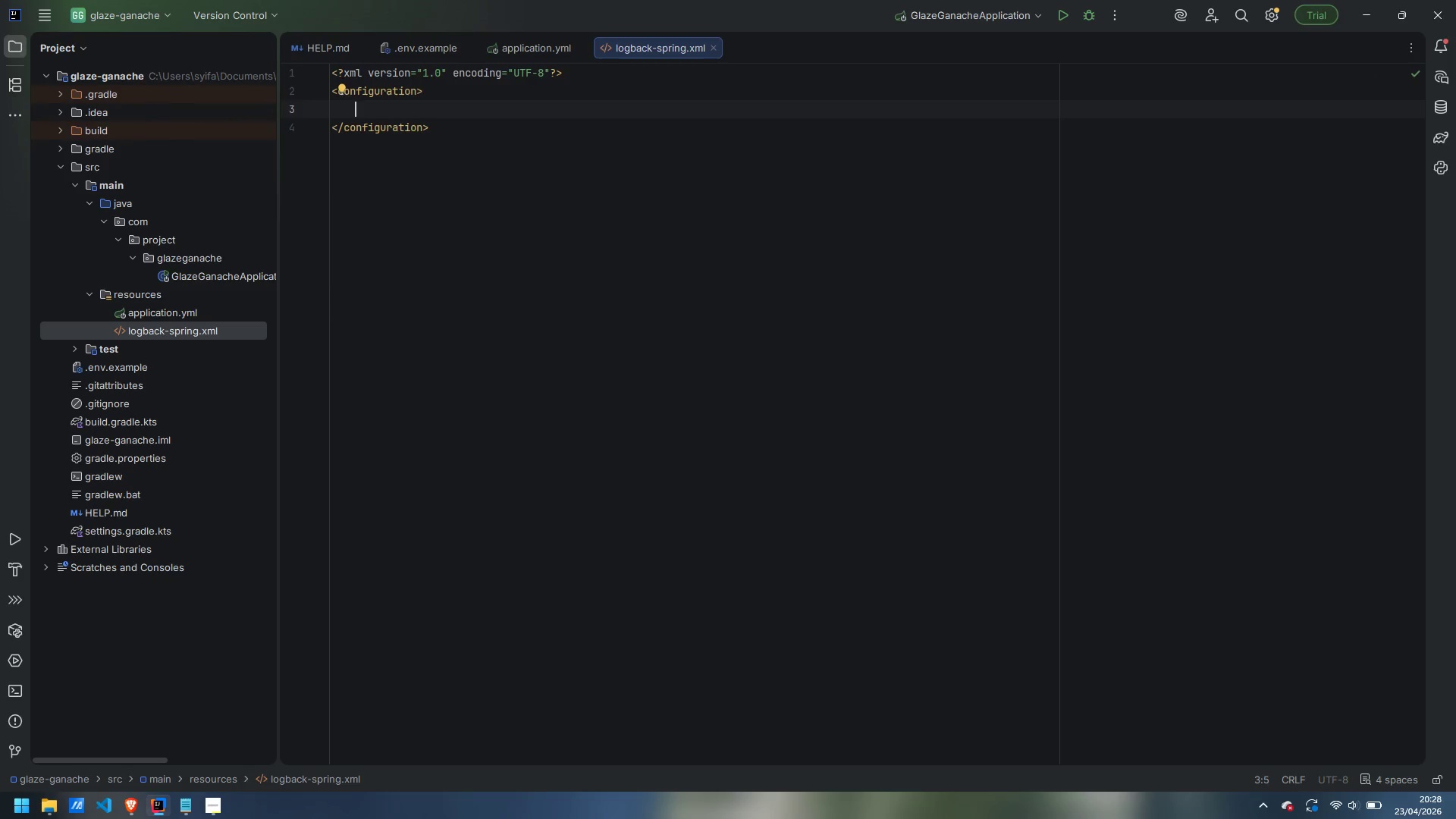 
key(Shift+Comma)
 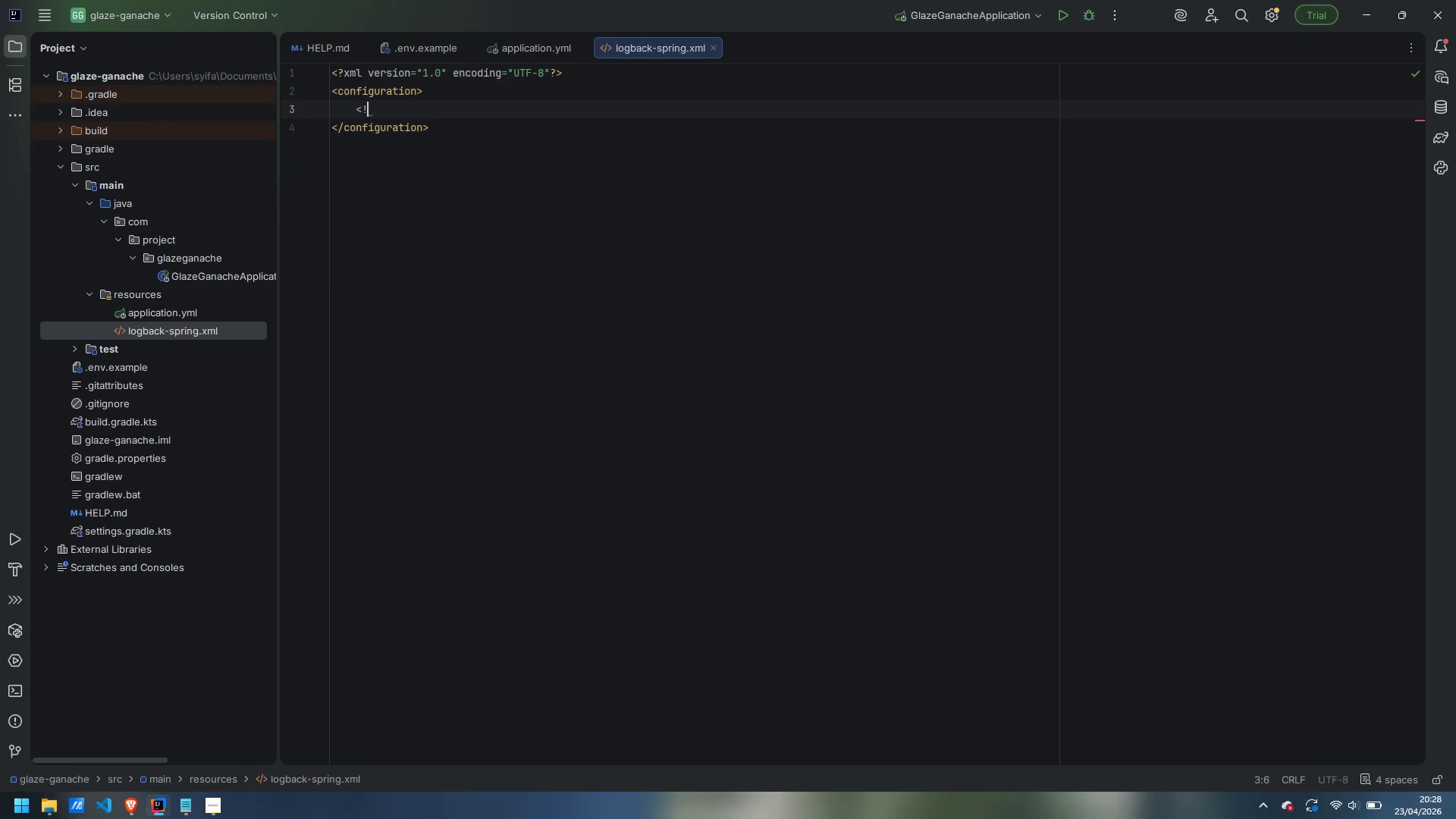 
key(Shift+1)
 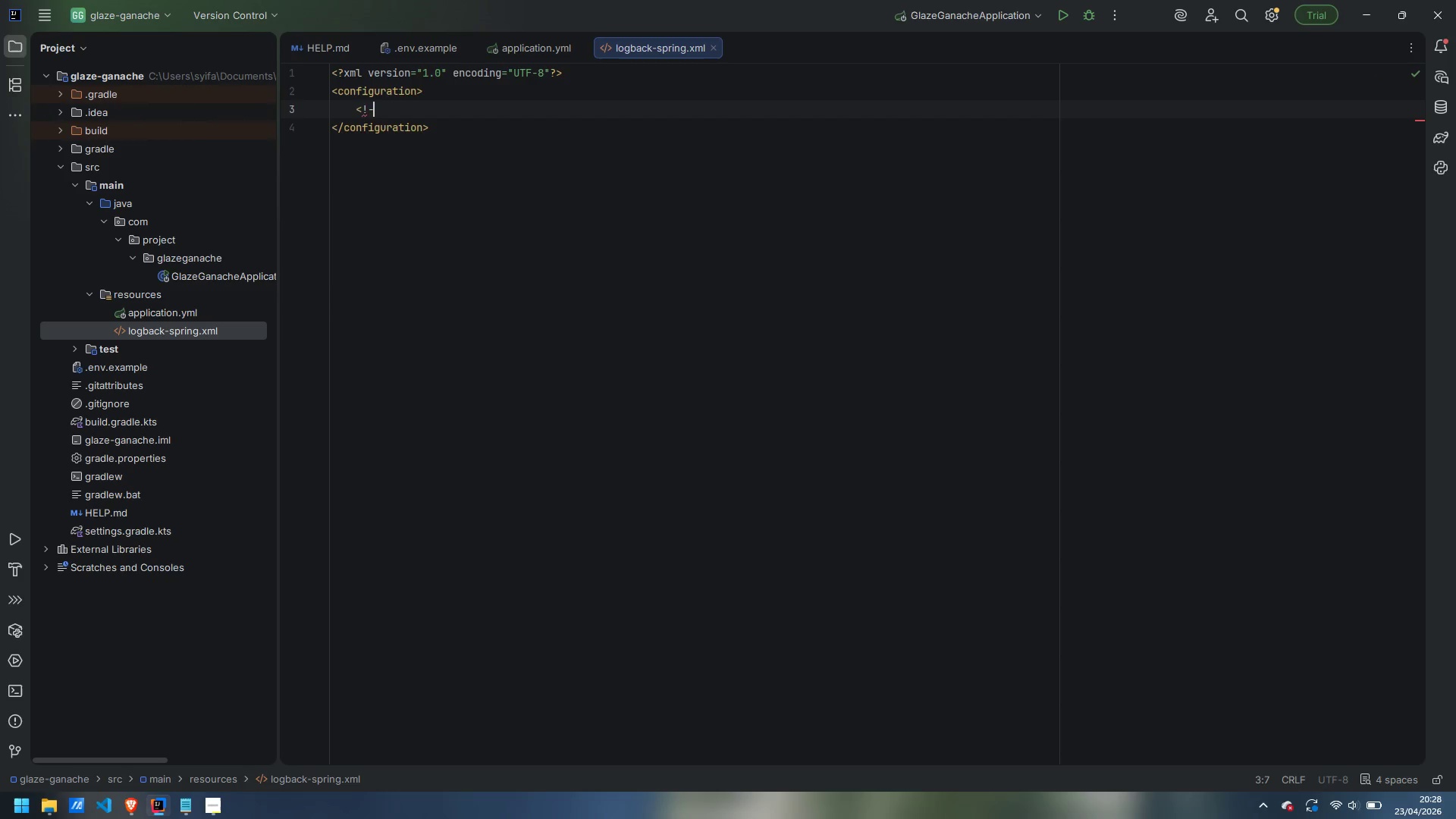 
key(Minus)
 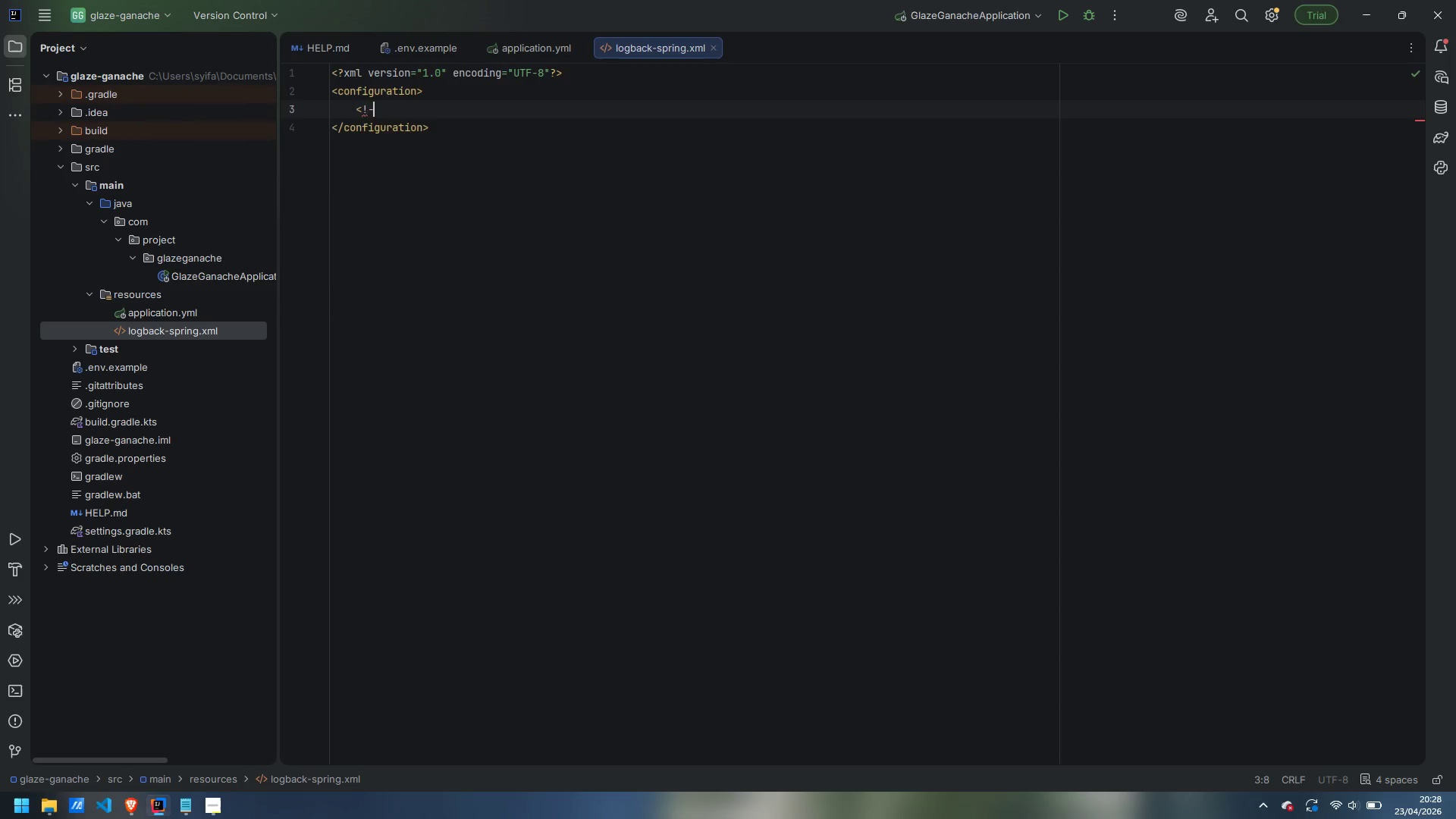 
key(Minus)
 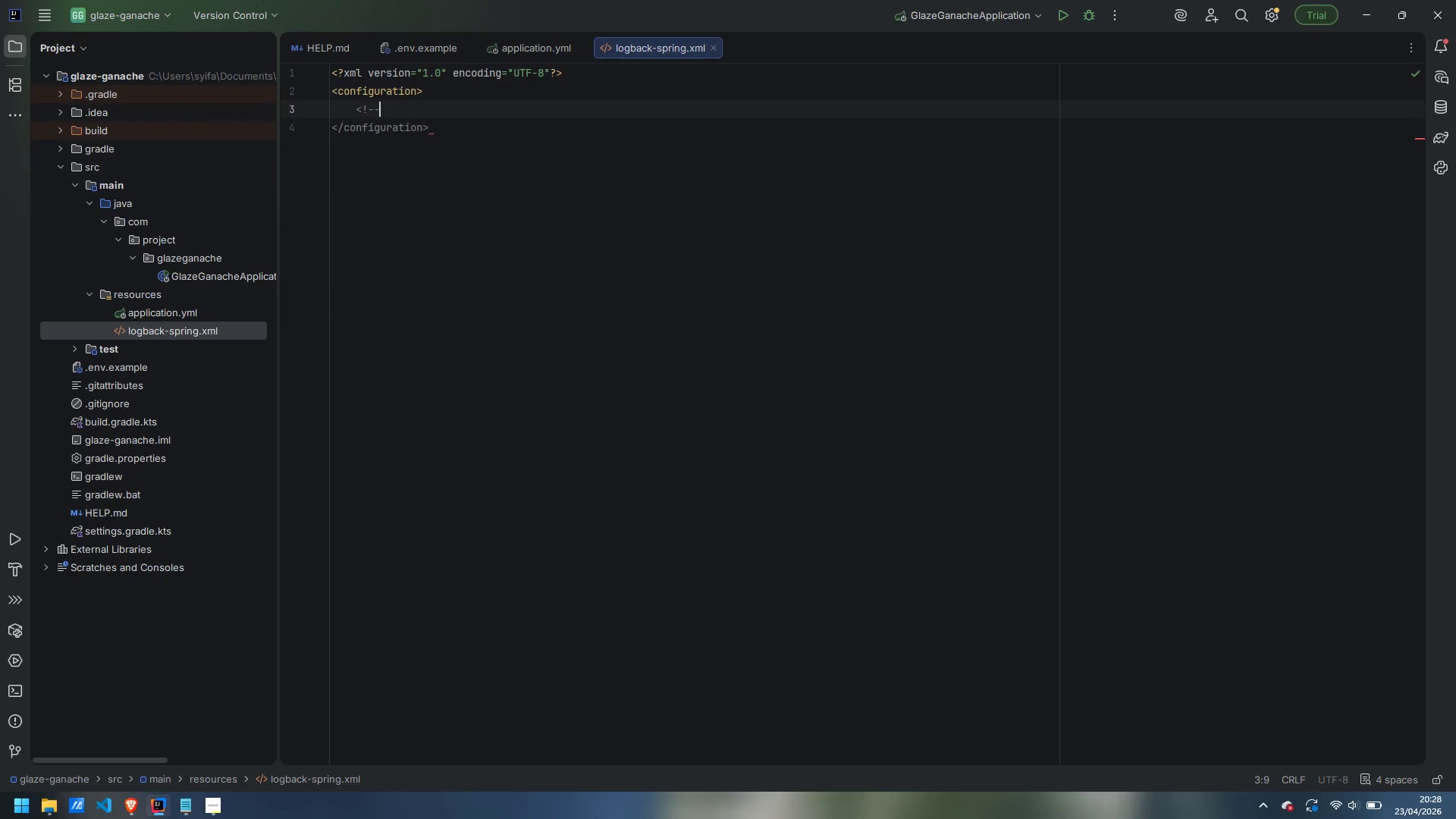 
key(Enter)
 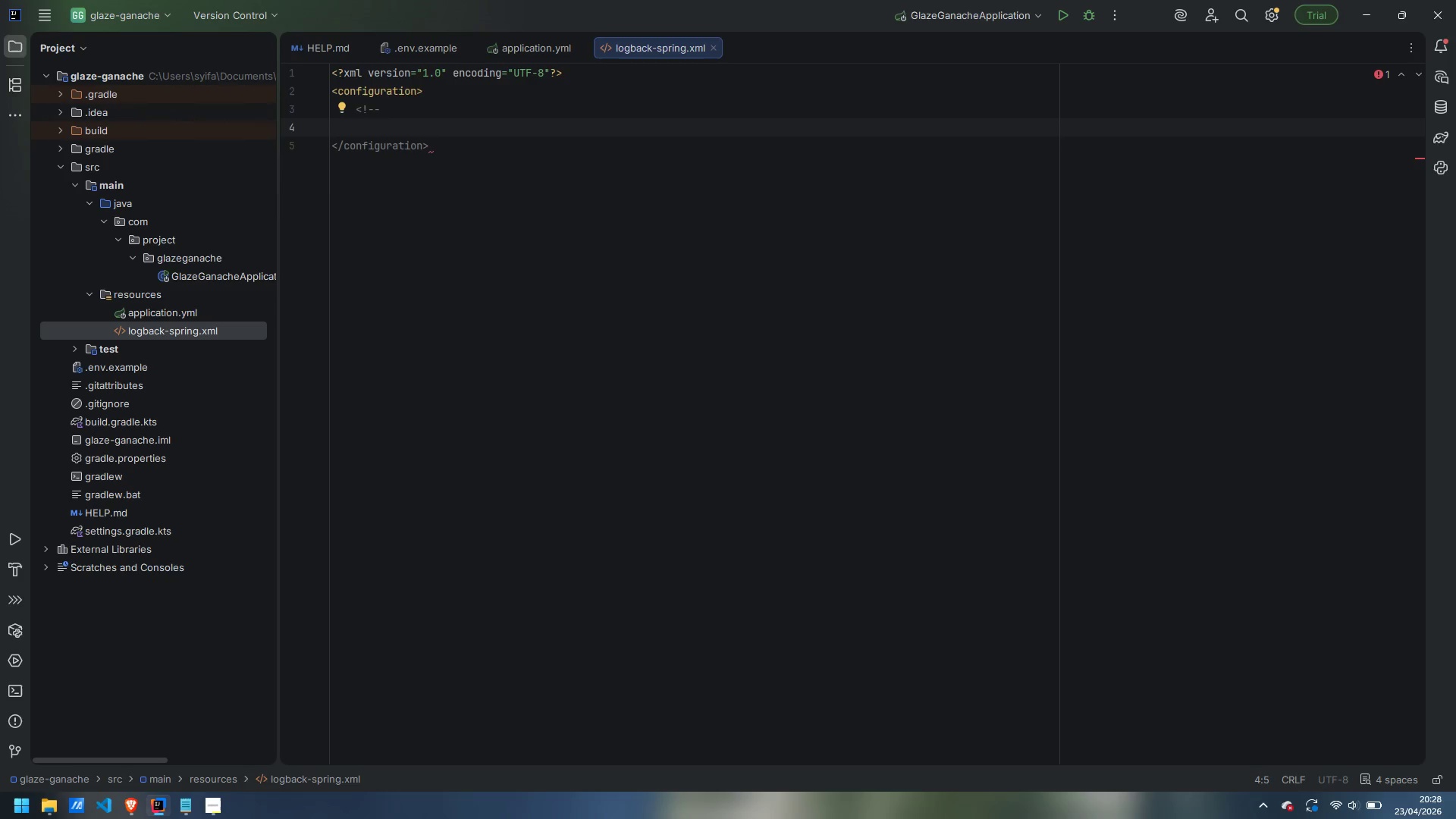 
key(Minus)
 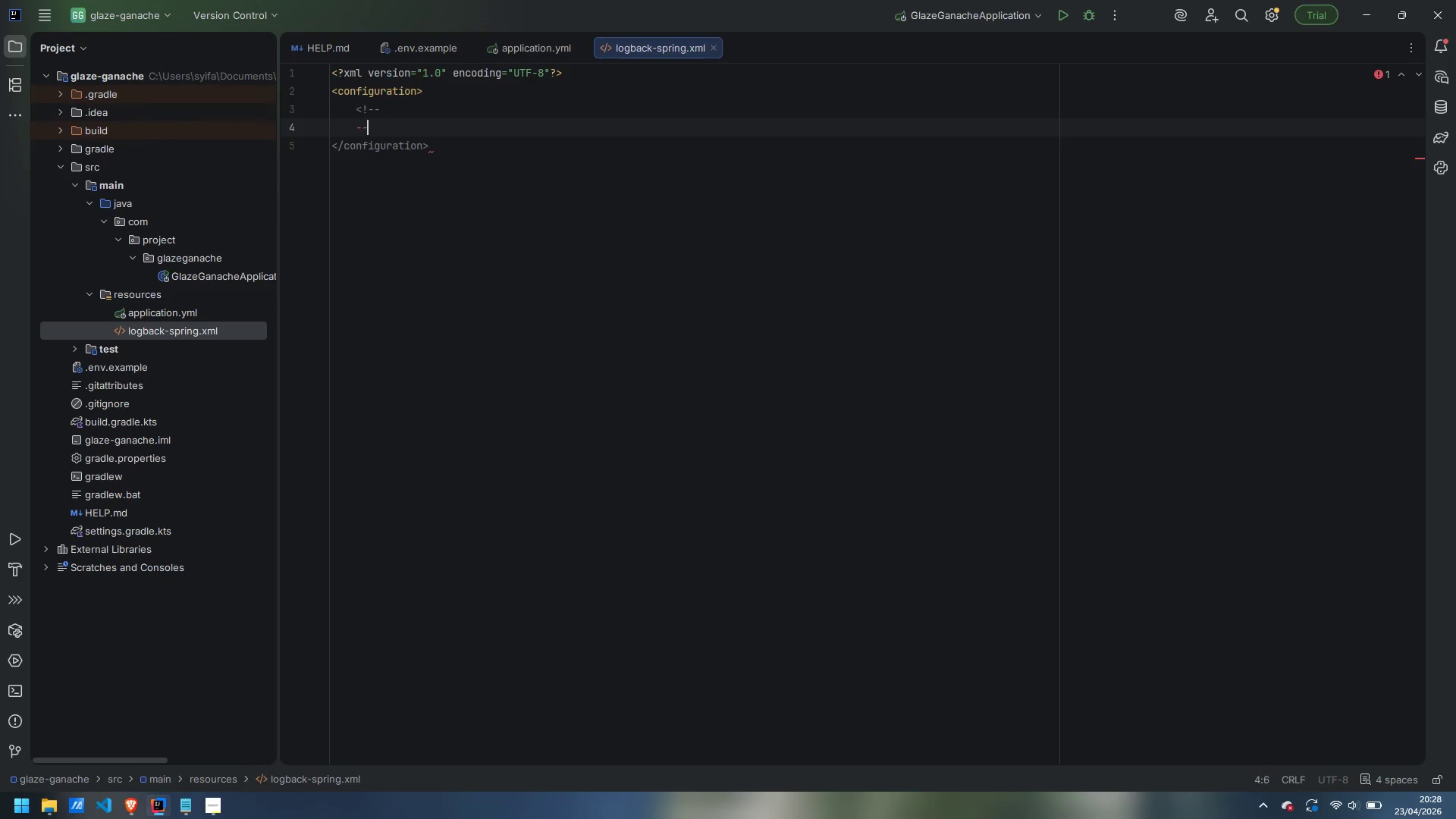 
key(Minus)
 